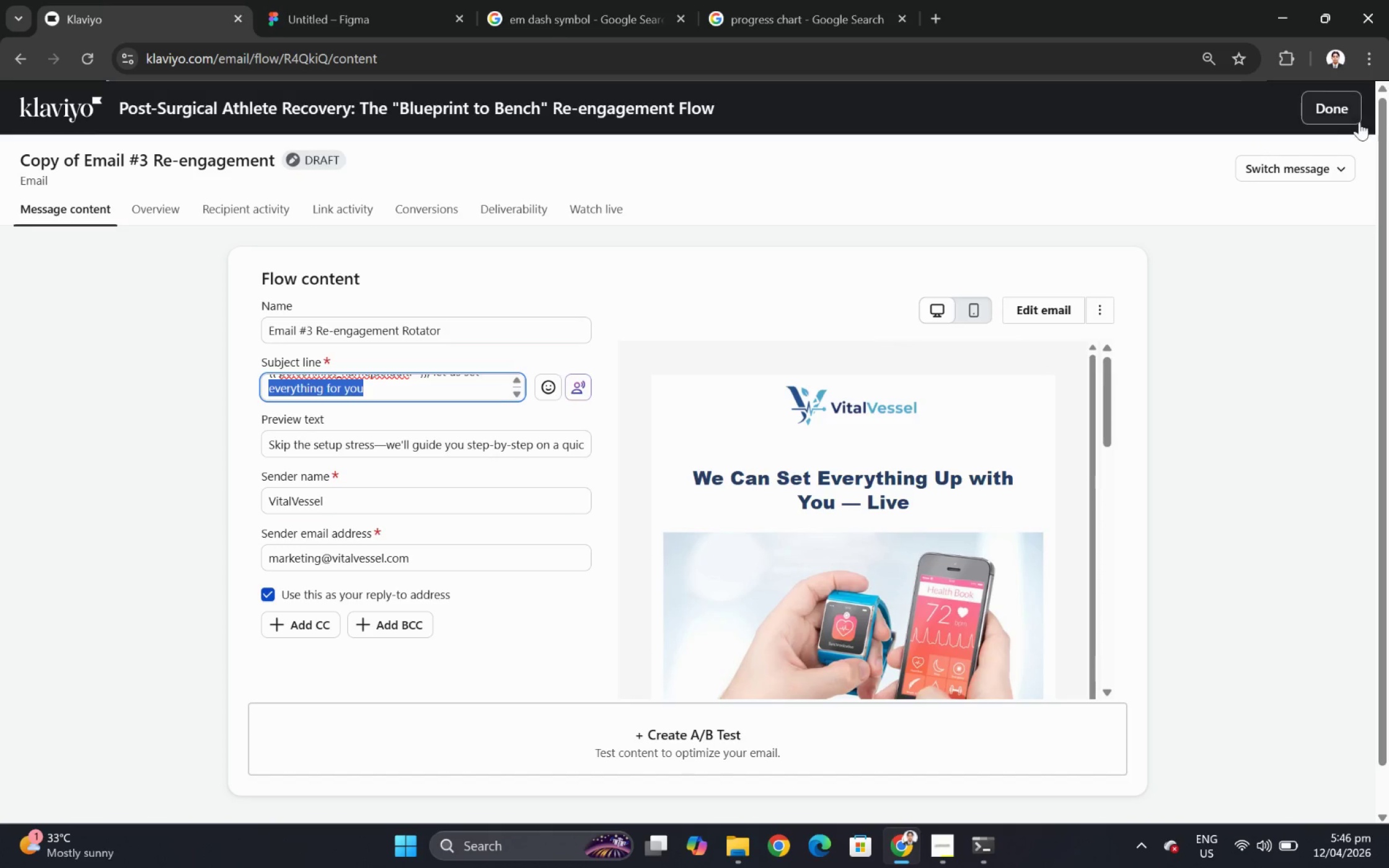 
wait(6.28)
 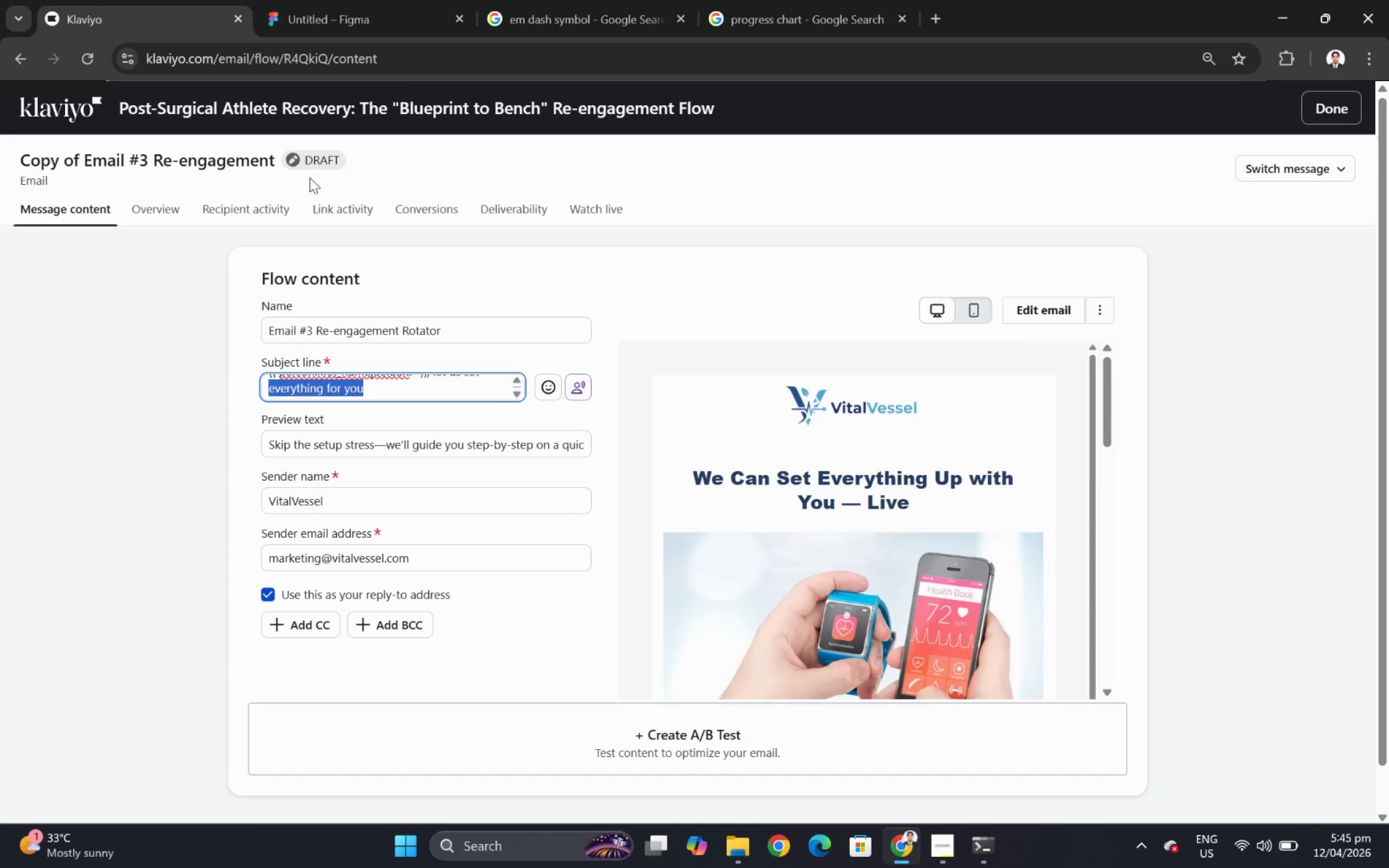 
left_click([1048, 298])
 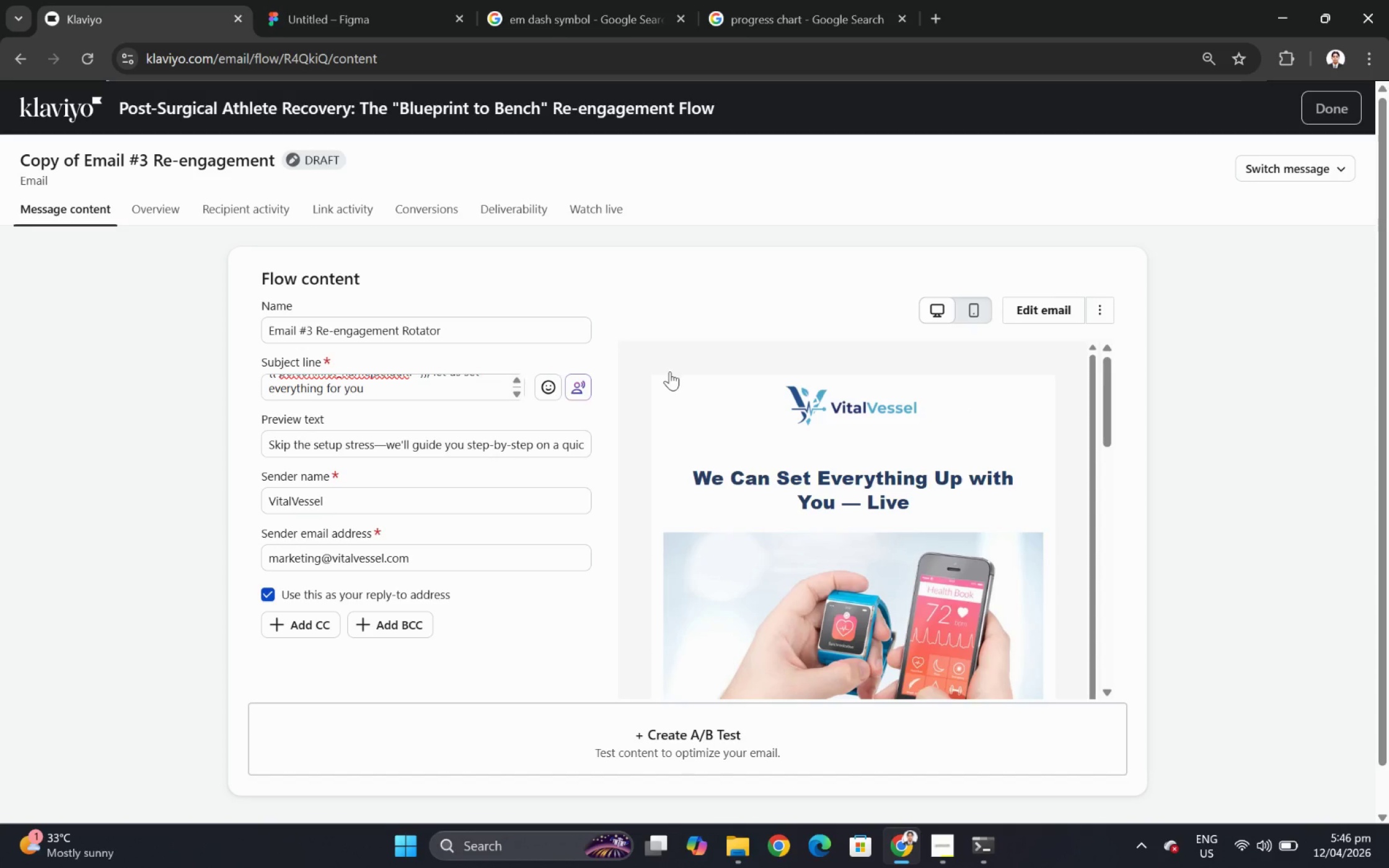 
scroll: coordinate [701, 556], scroll_direction: down, amount: 17.0
 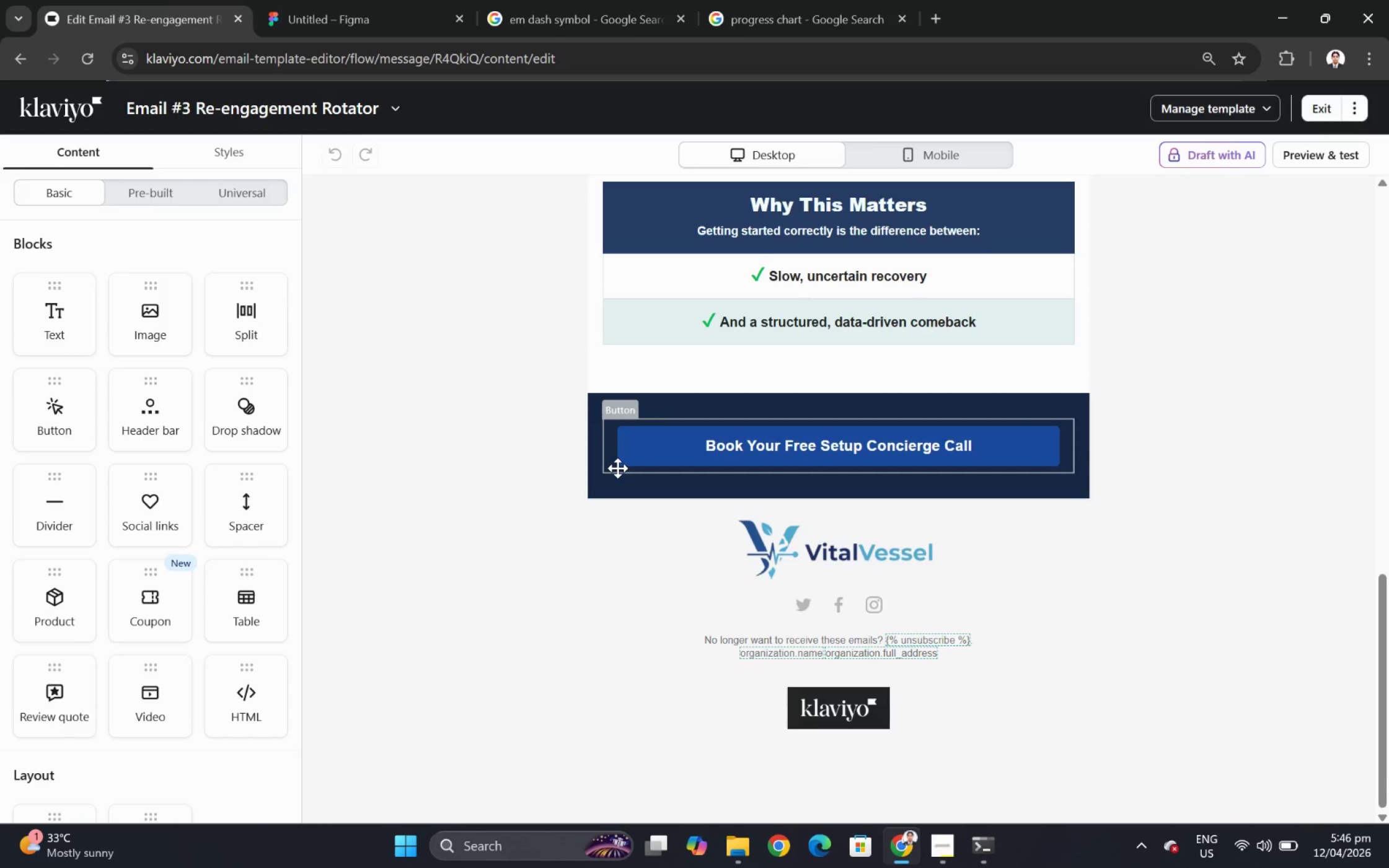 
left_click([620, 465])
 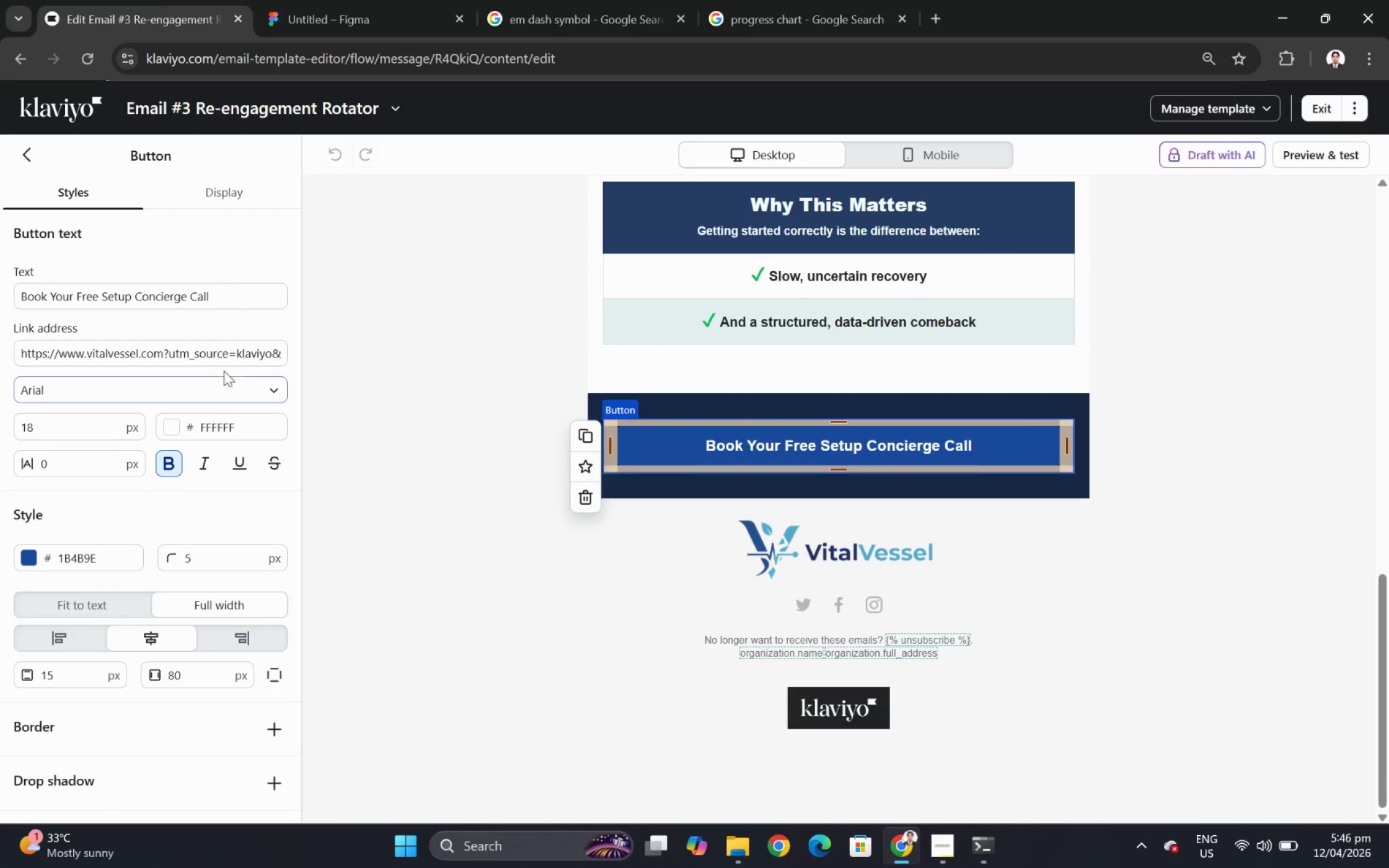 
left_click_drag(start_coordinate=[226, 351], to_coordinate=[312, 353])
 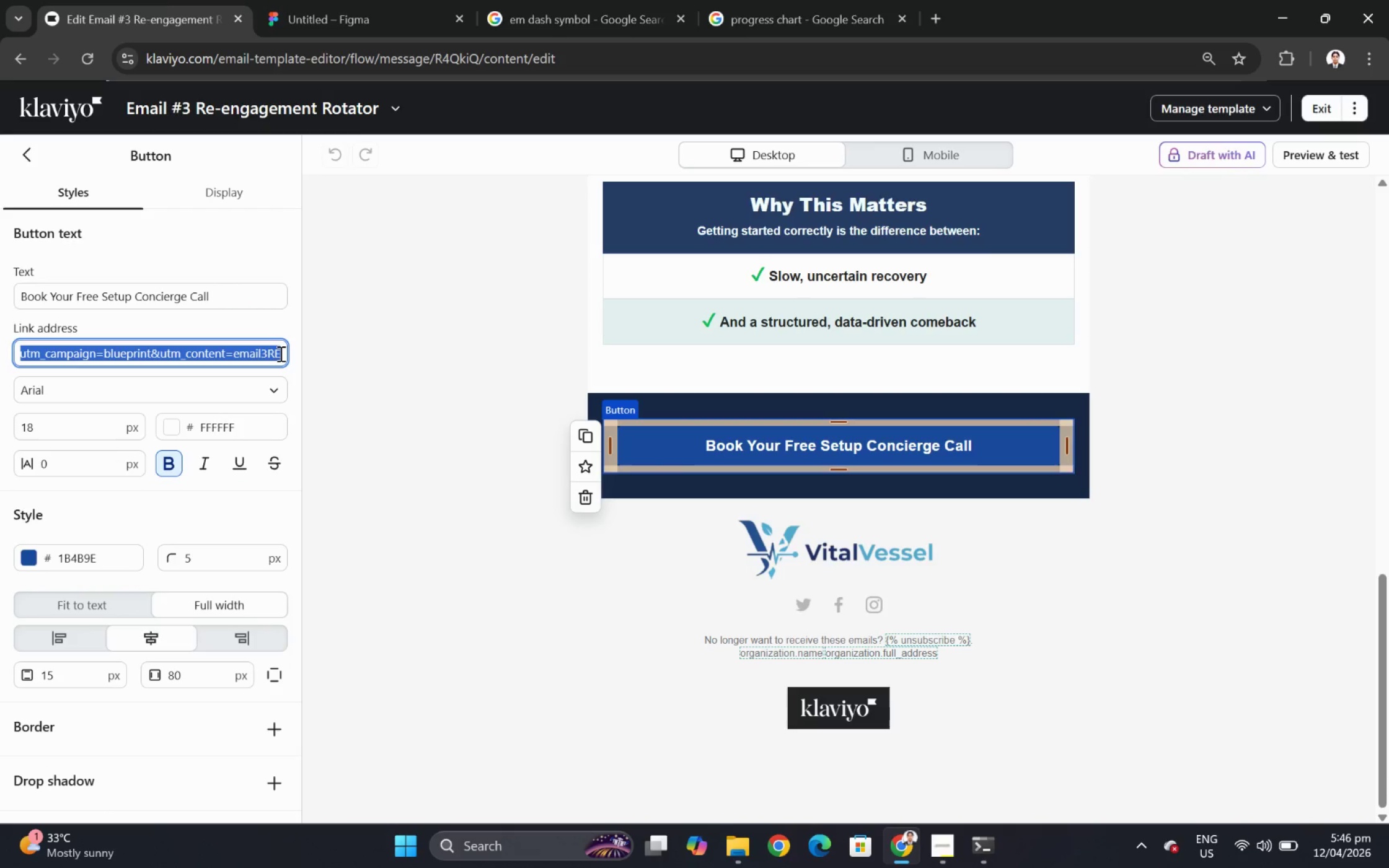 
left_click([280, 353])
 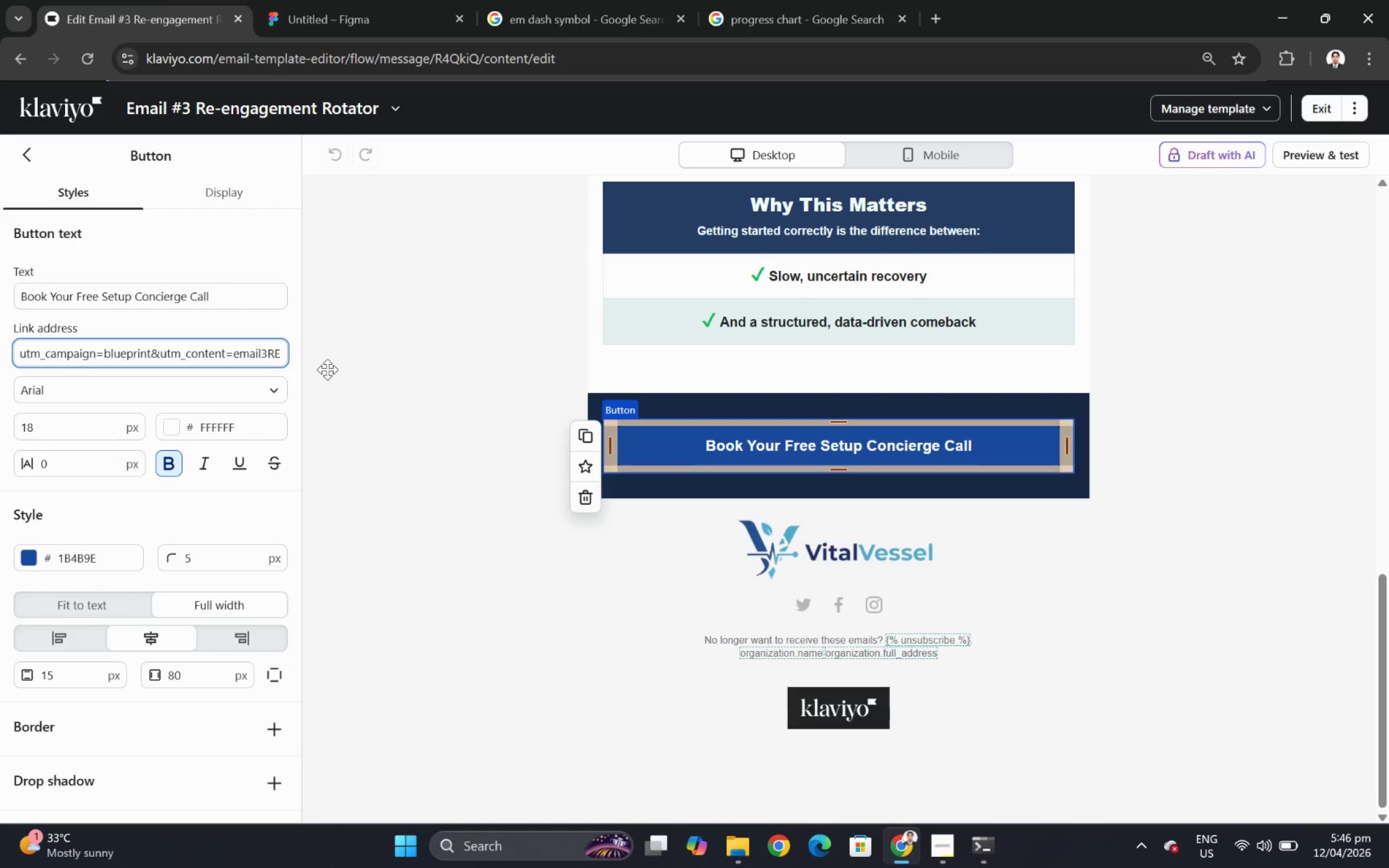 
wait(10.03)
 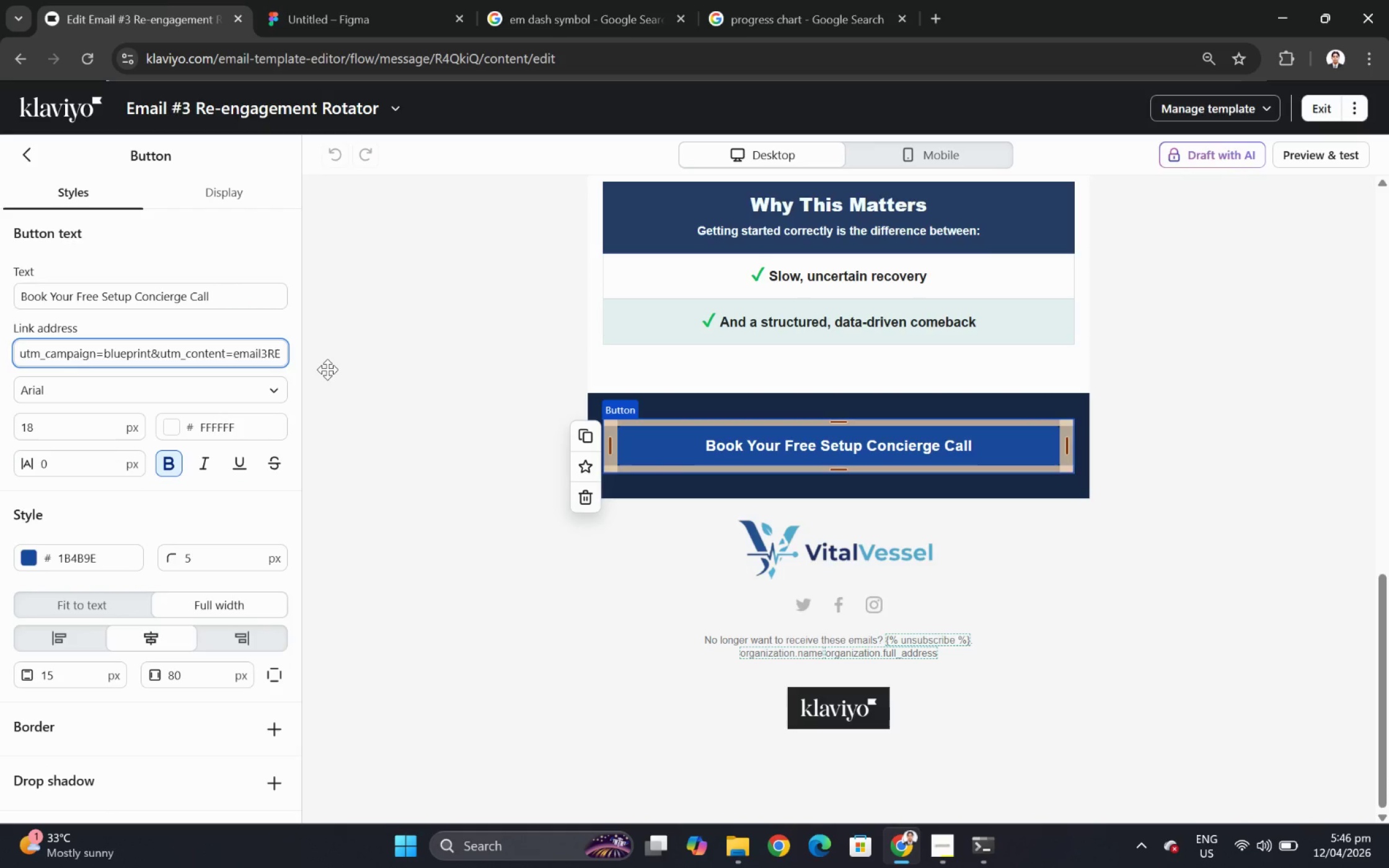 
key(ArrowLeft)
 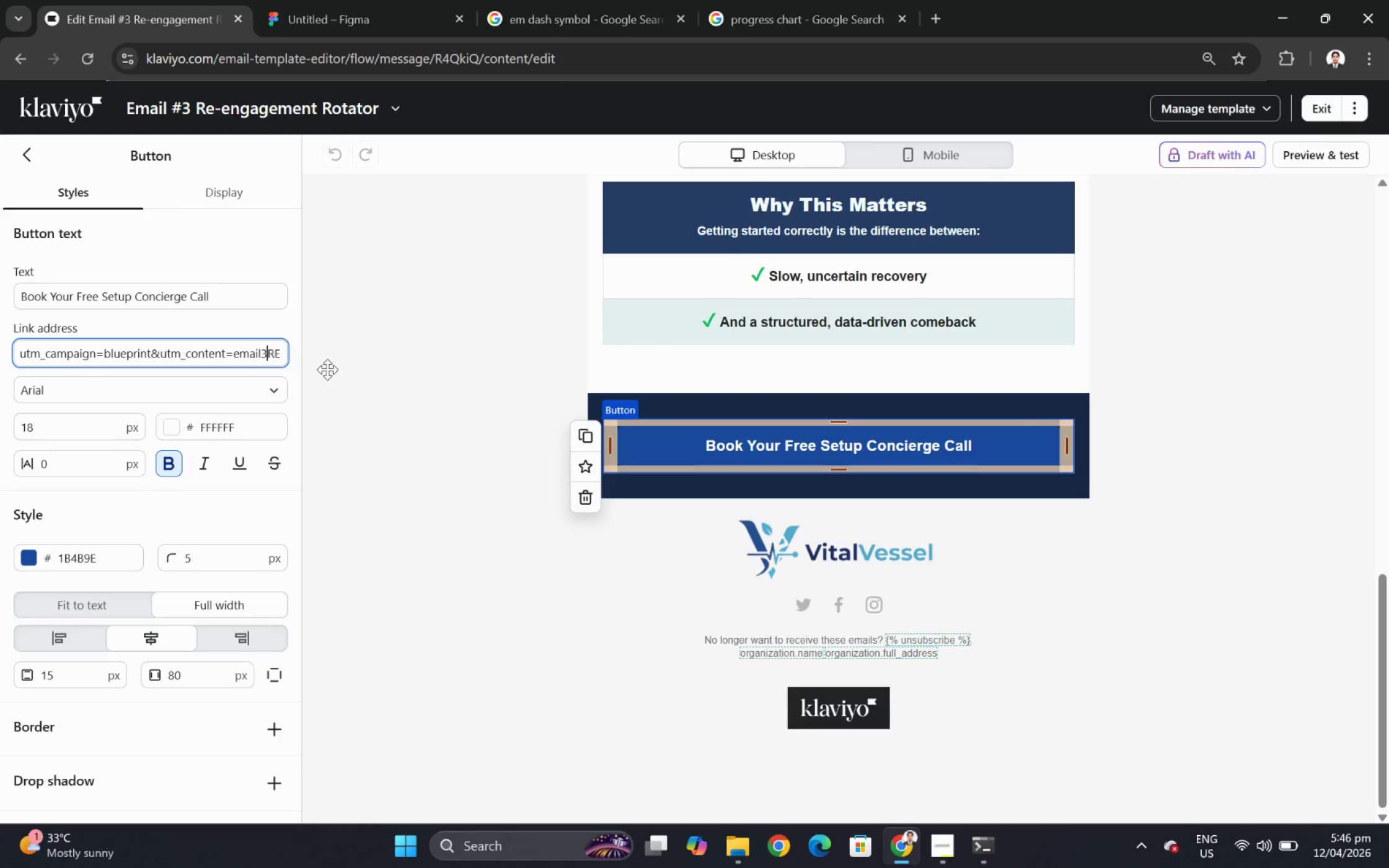 
key(ArrowLeft)
 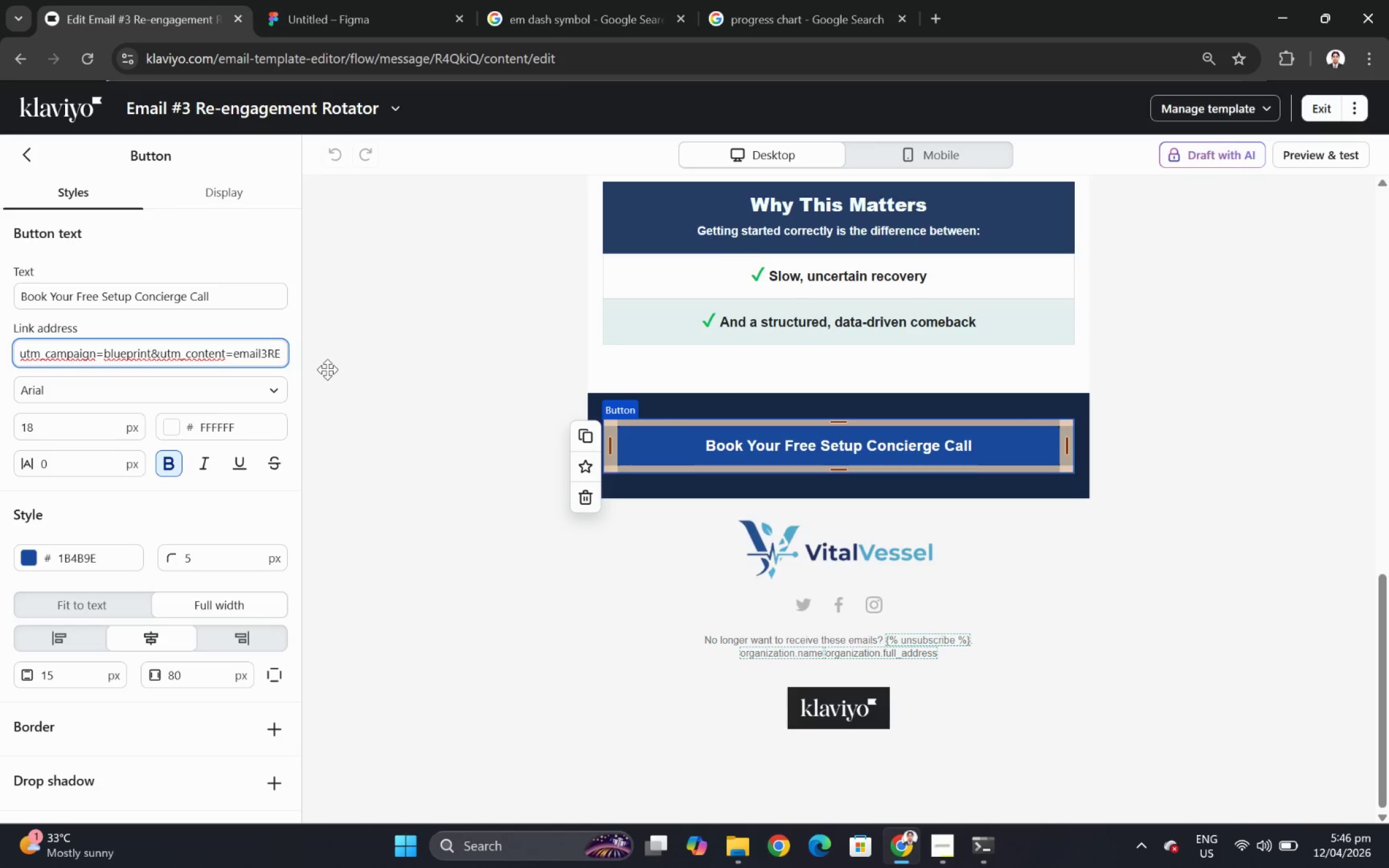 
type(ACL)
key(Backspace)
key(Backspace)
key(Backspace)
type(rotator)
 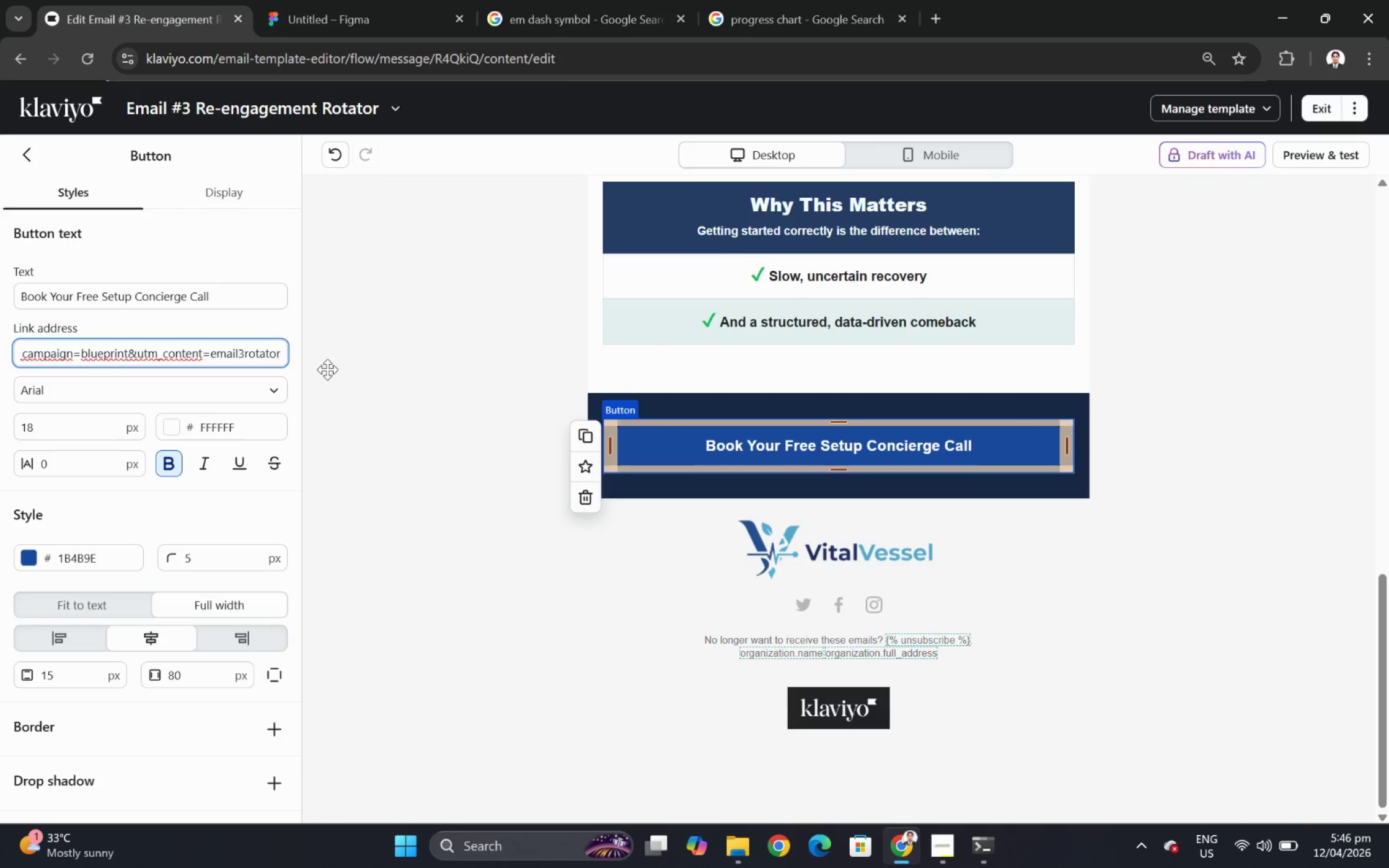 
left_click([1309, 101])
 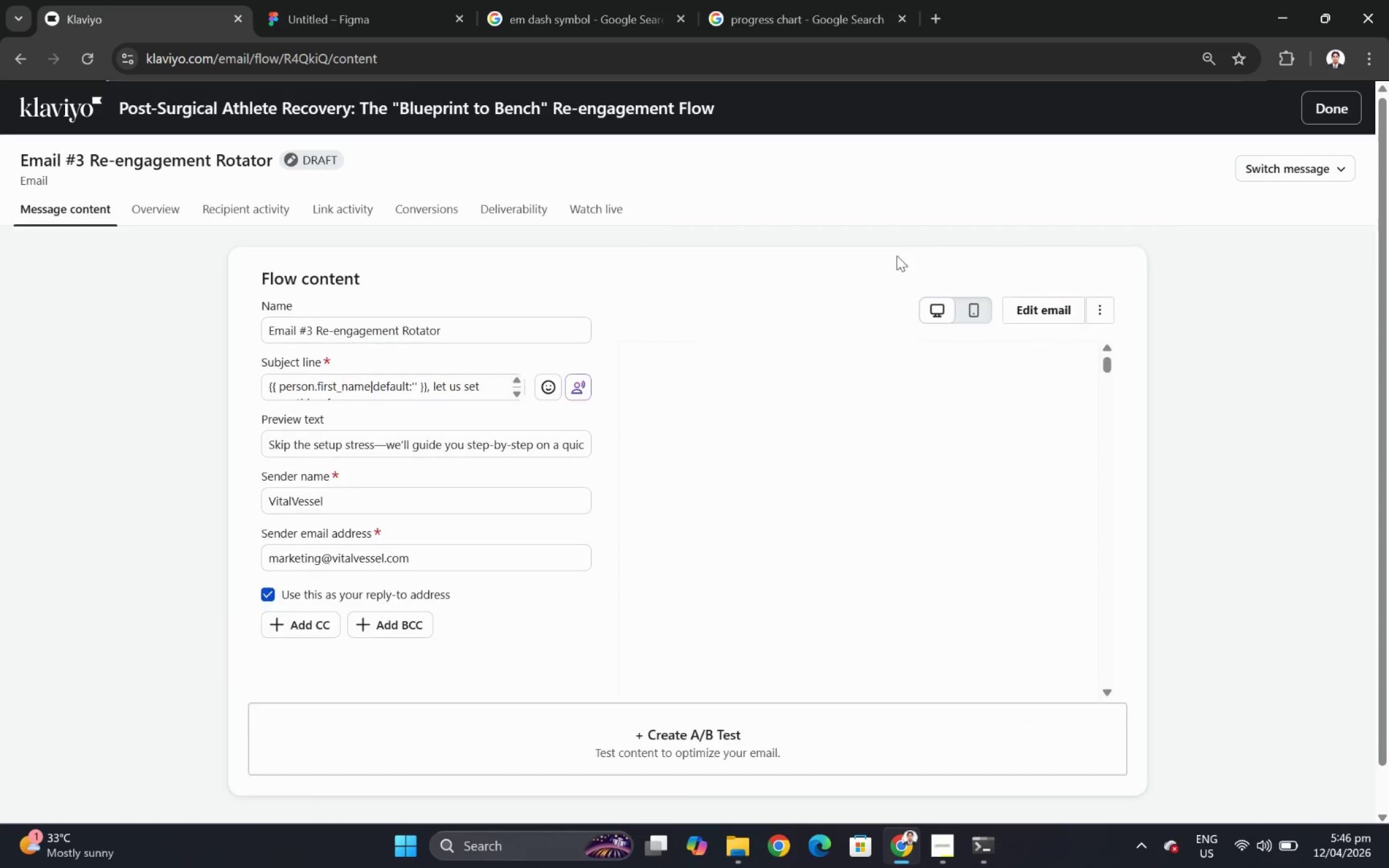 
left_click([1310, 170])
 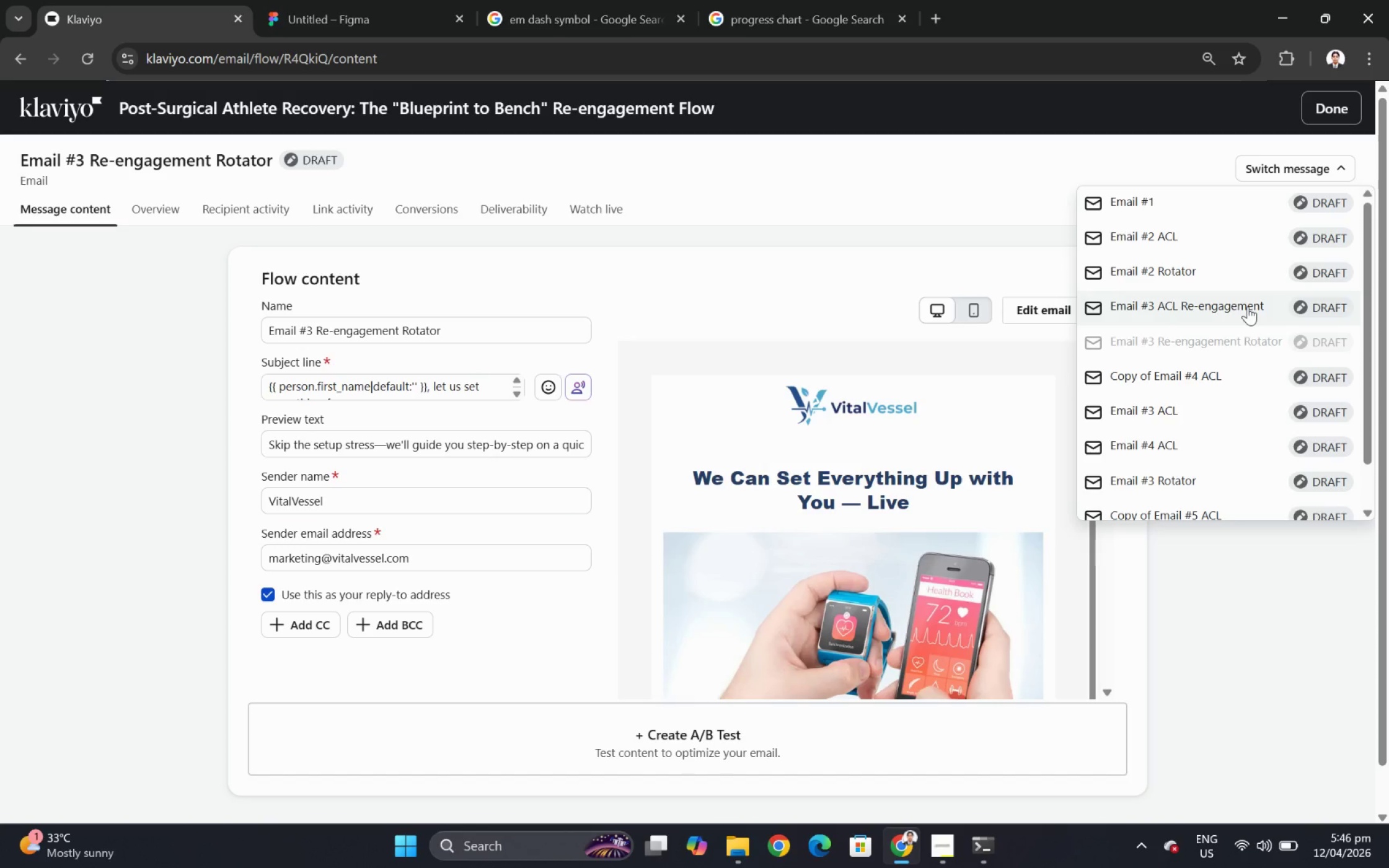 
wait(5.34)
 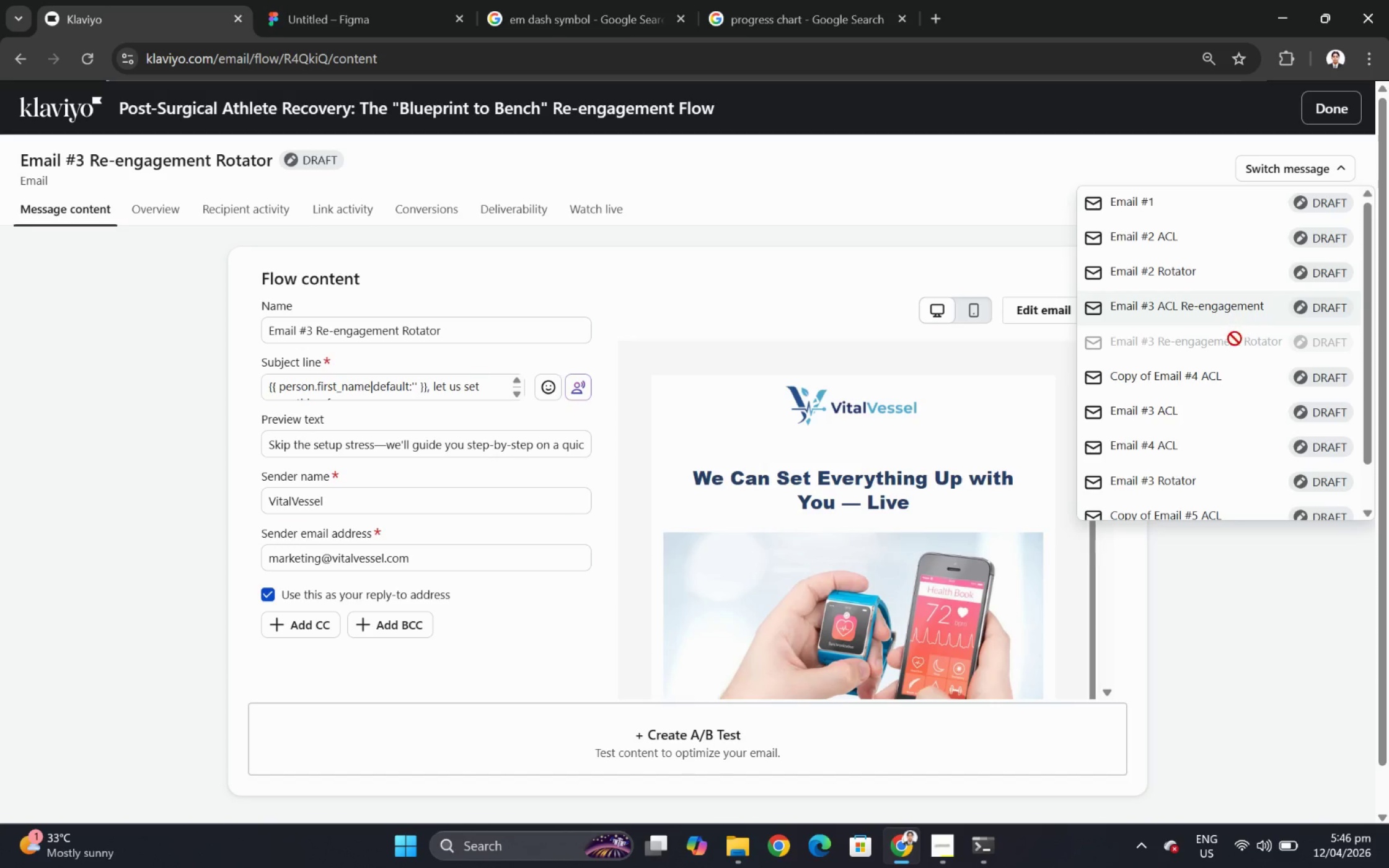 
left_click([1247, 306])
 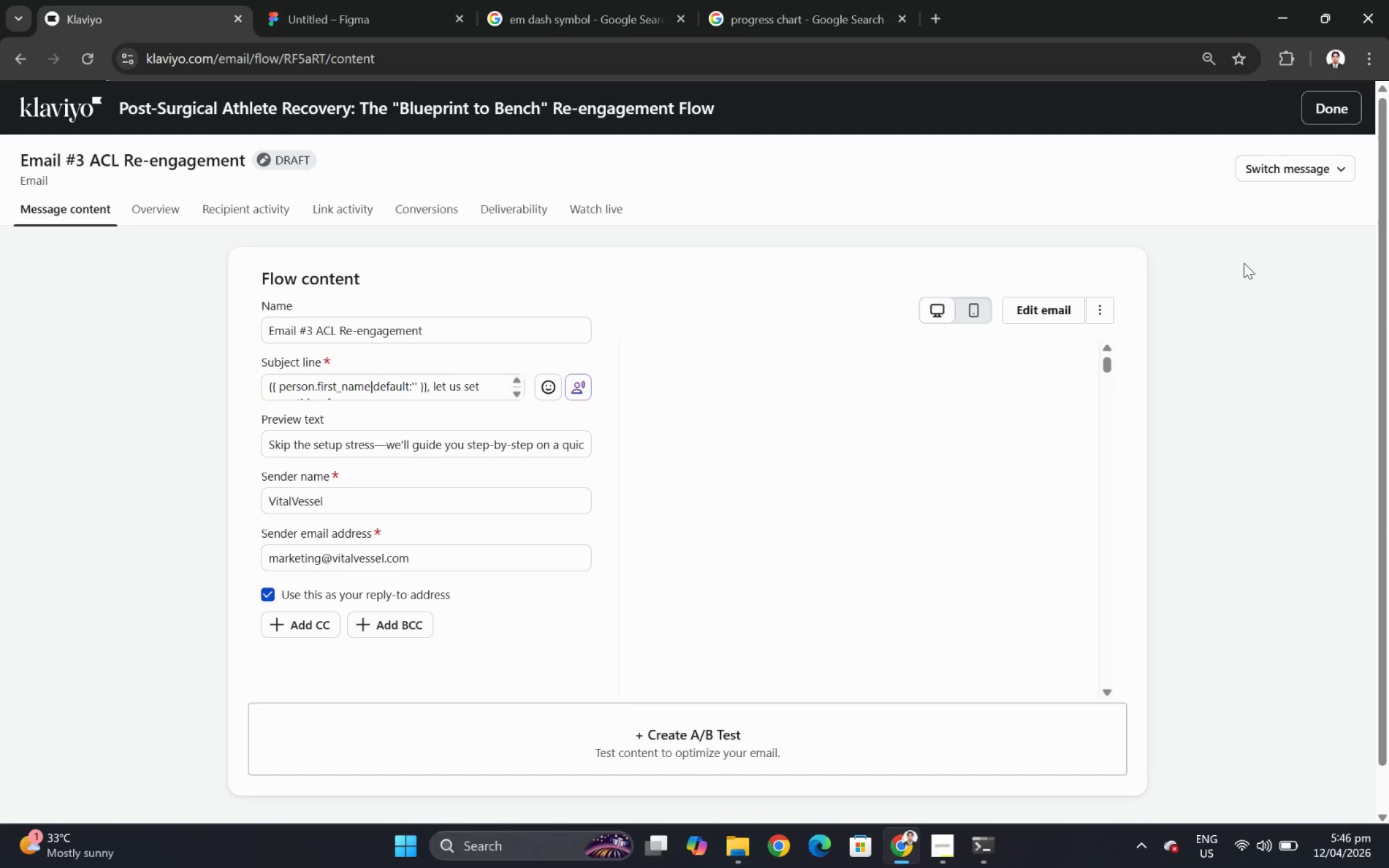 
left_click([1316, 172])
 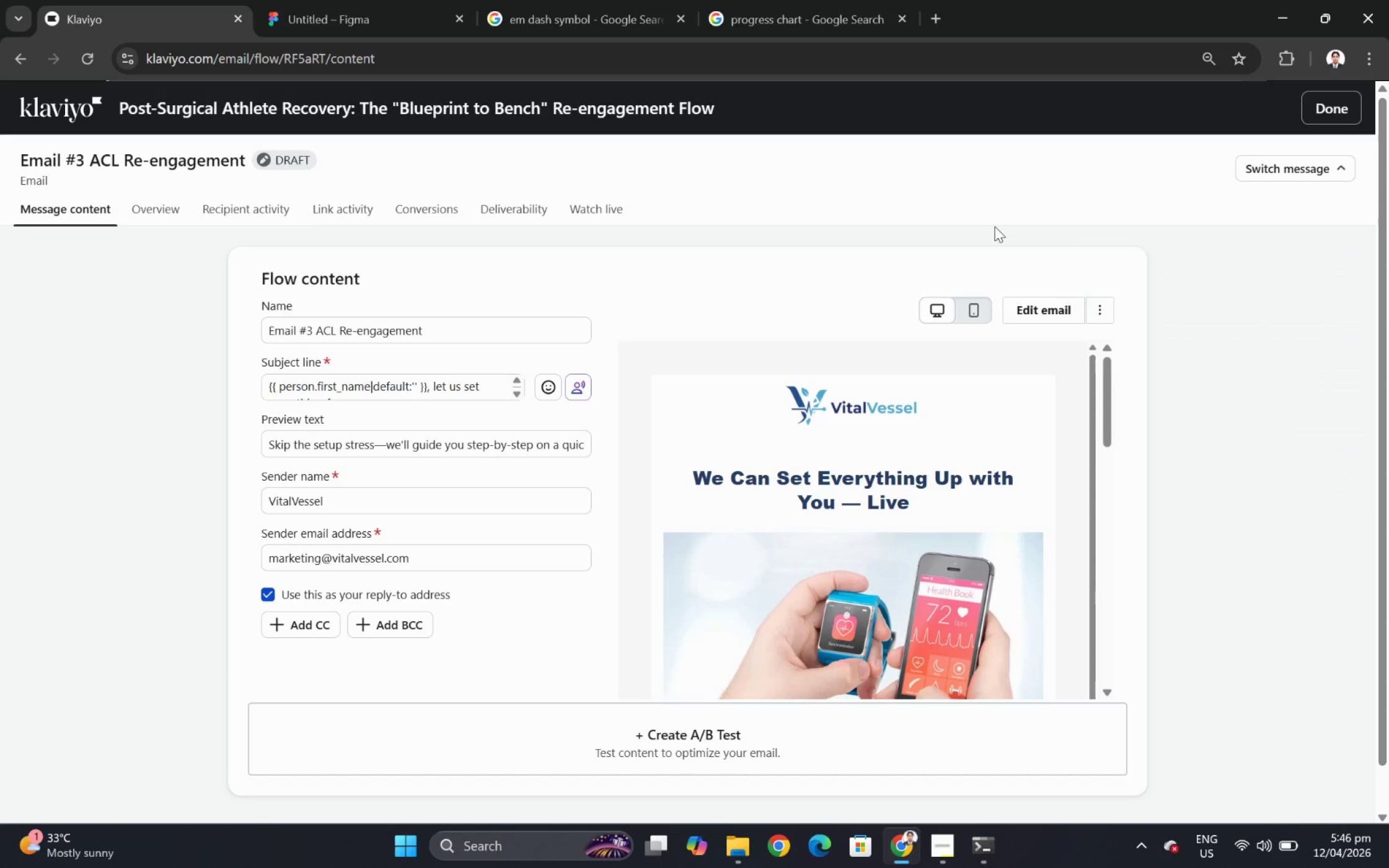 
double_click([1041, 323])
 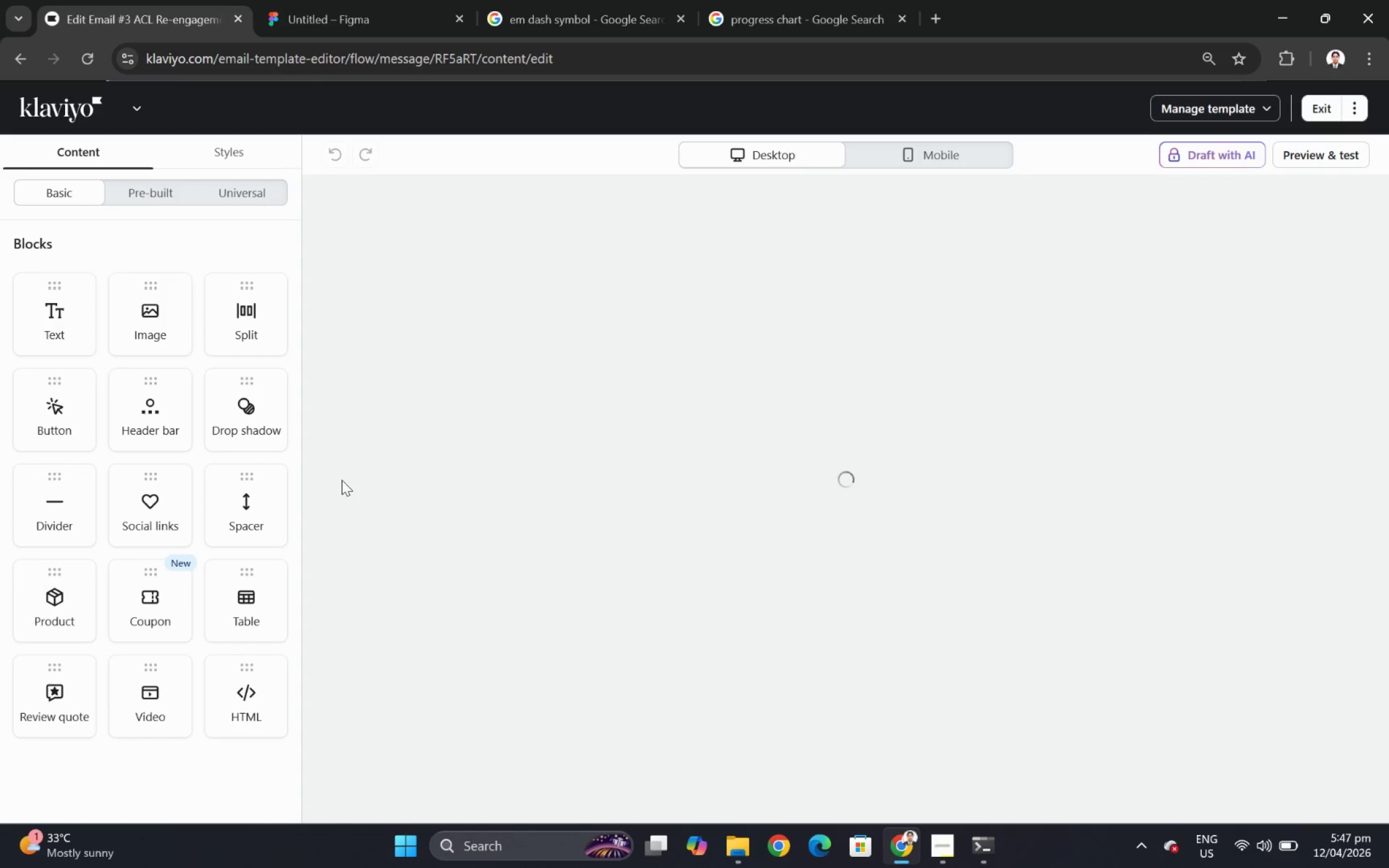 
wait(7.17)
 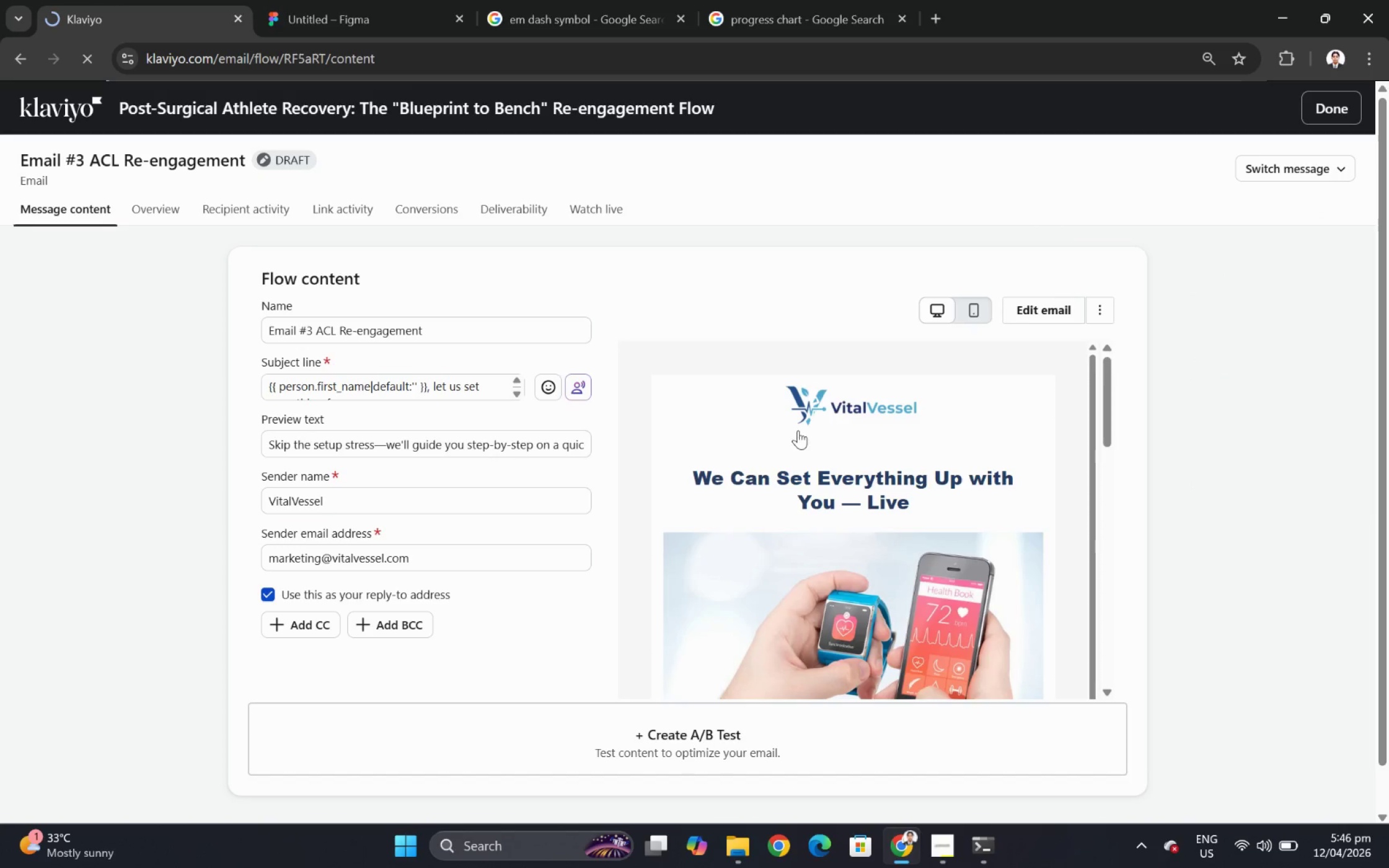 
scroll: coordinate [803, 548], scroll_direction: down, amount: 12.0
 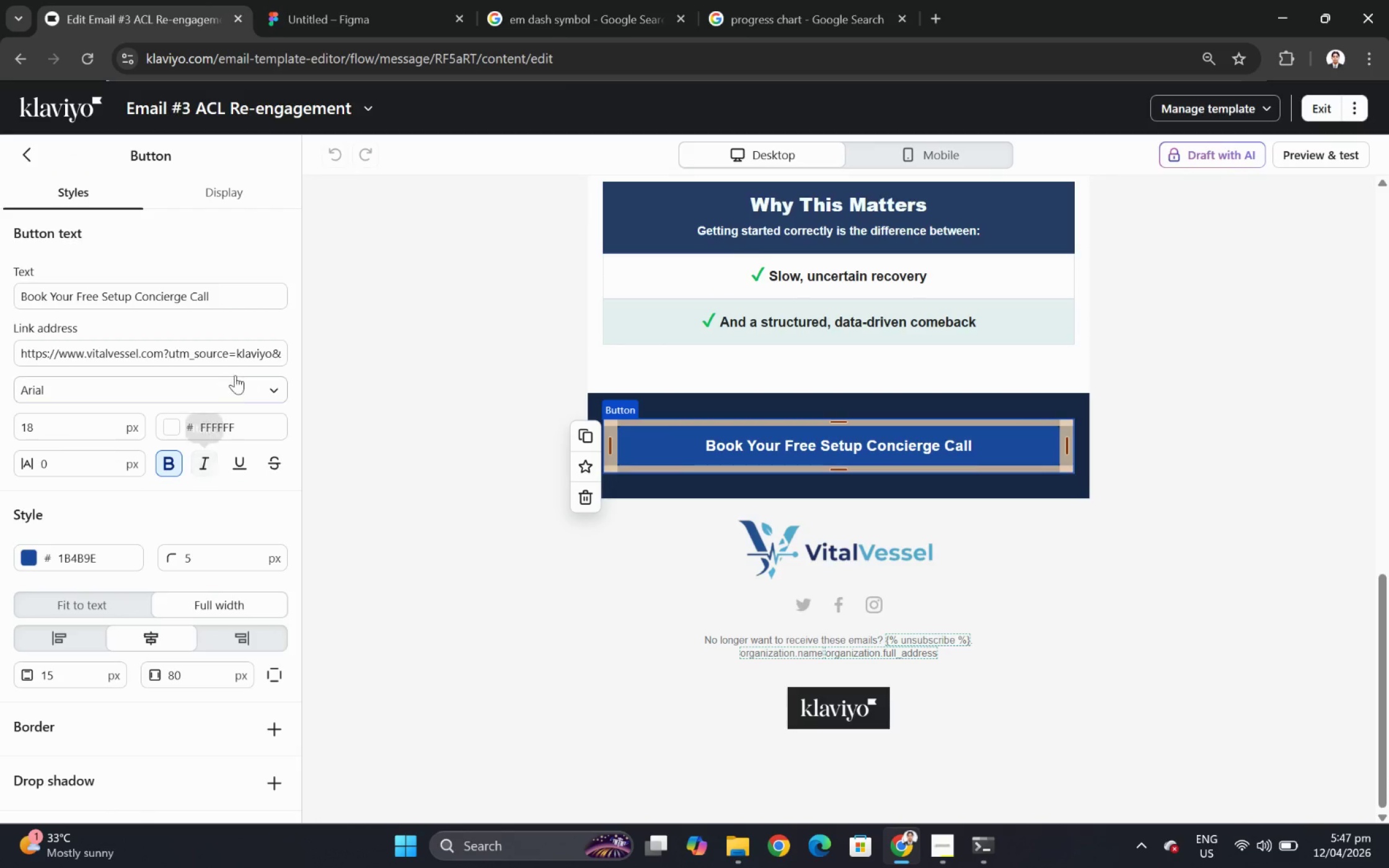 
left_click_drag(start_coordinate=[237, 357], to_coordinate=[377, 360])
 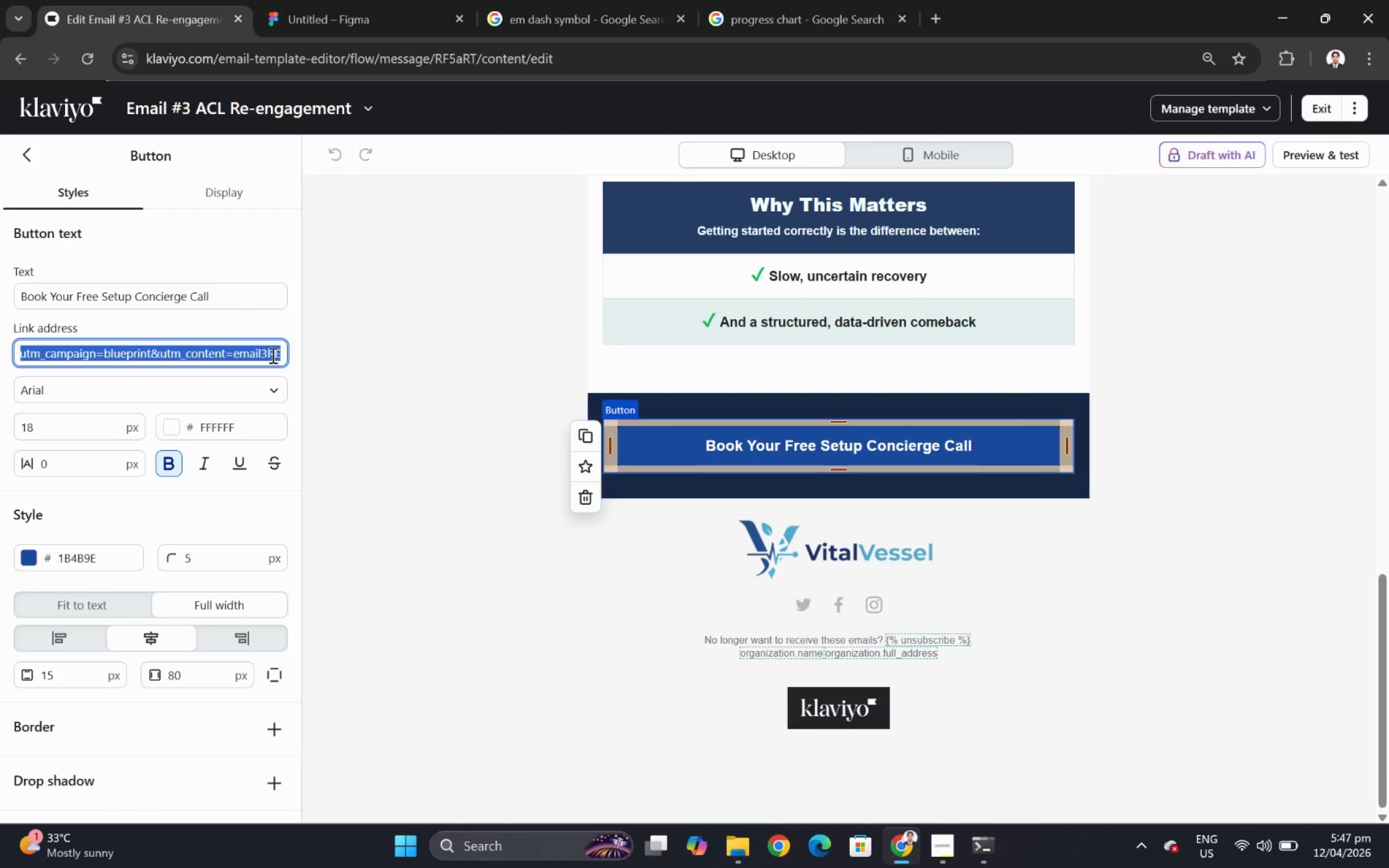 
left_click([268, 354])
 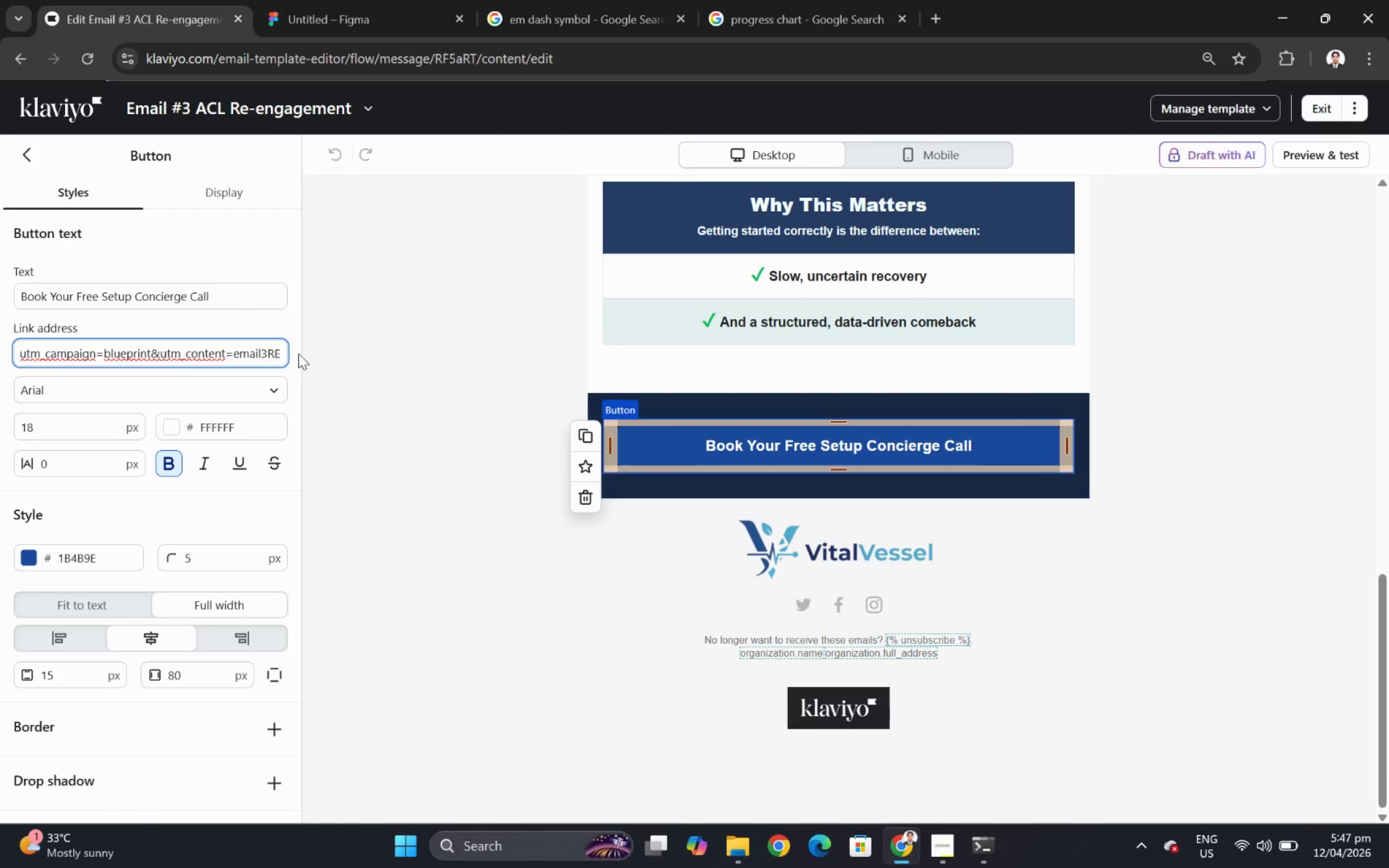 
type(ACL)
 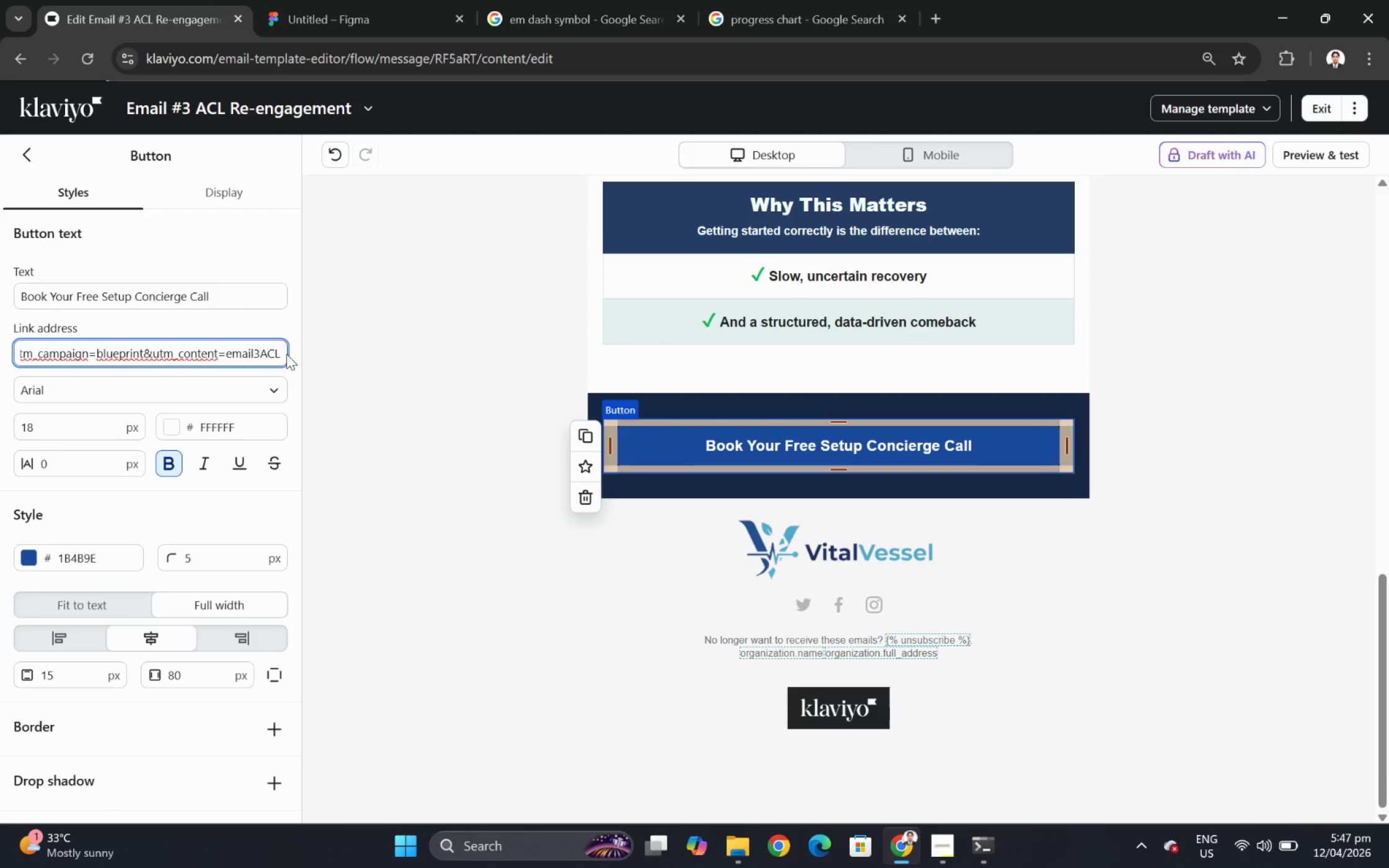 
key(ArrowRight)
 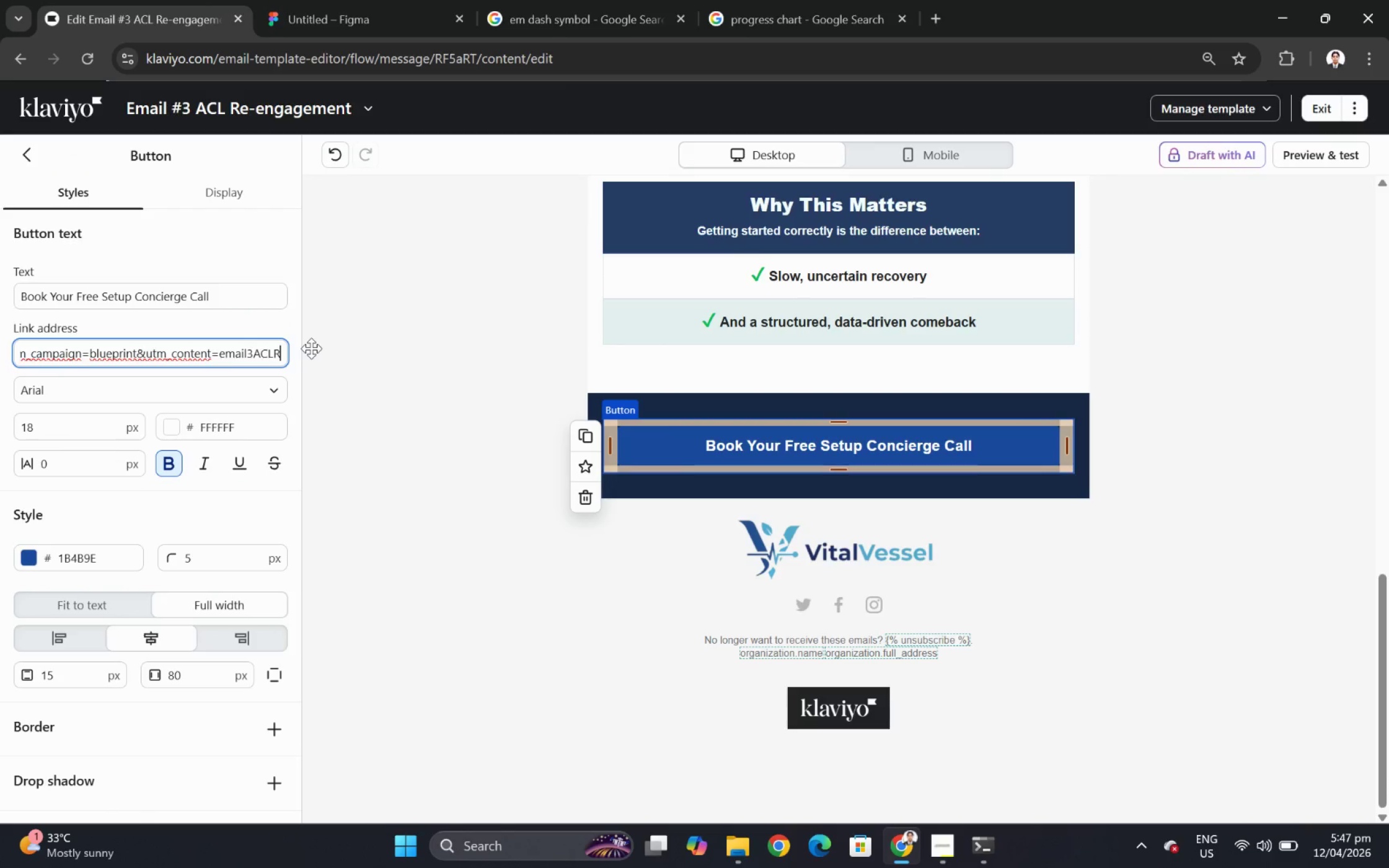 
key(ArrowRight)
 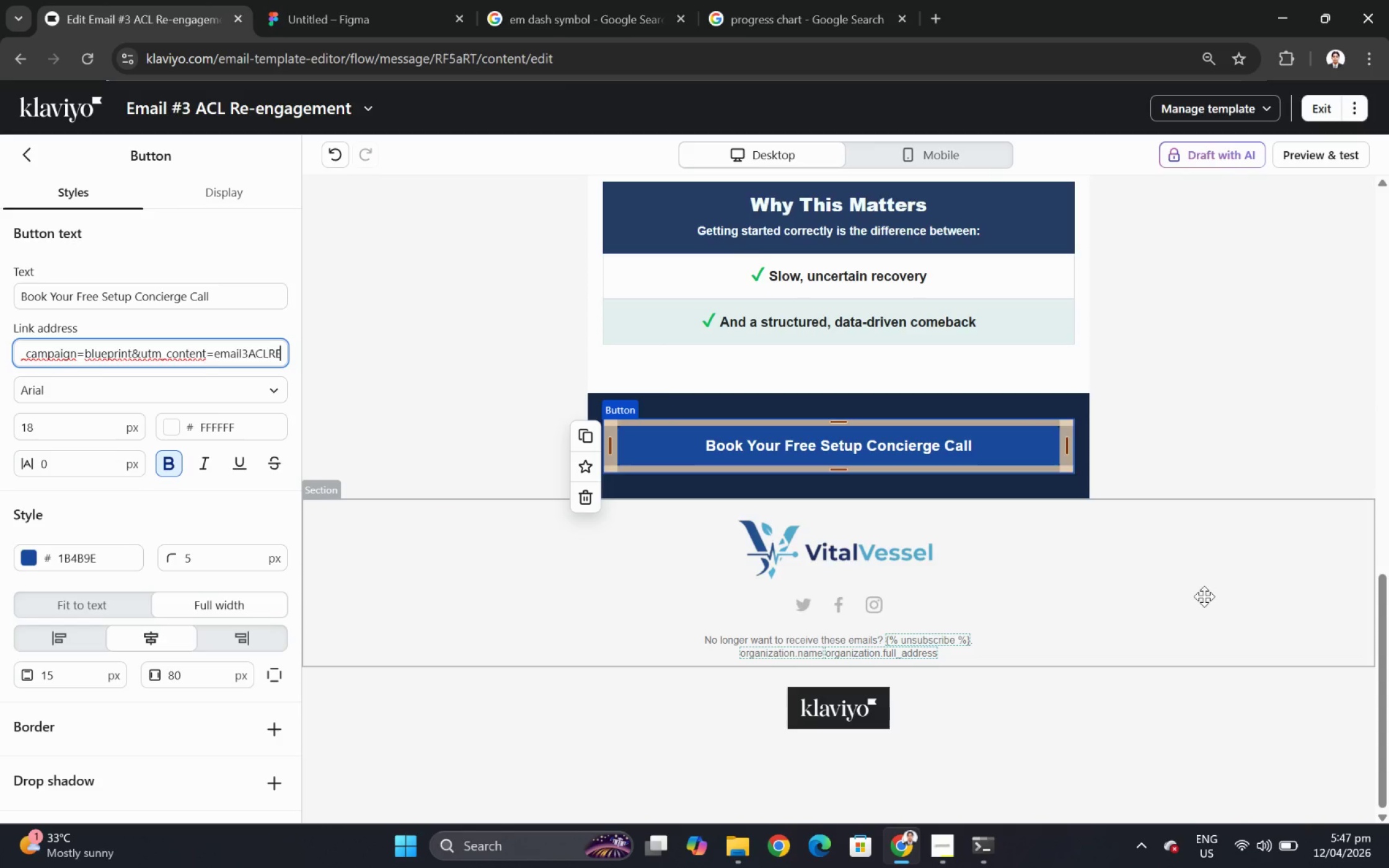 
scroll: coordinate [1211, 605], scroll_direction: up, amount: 12.0
 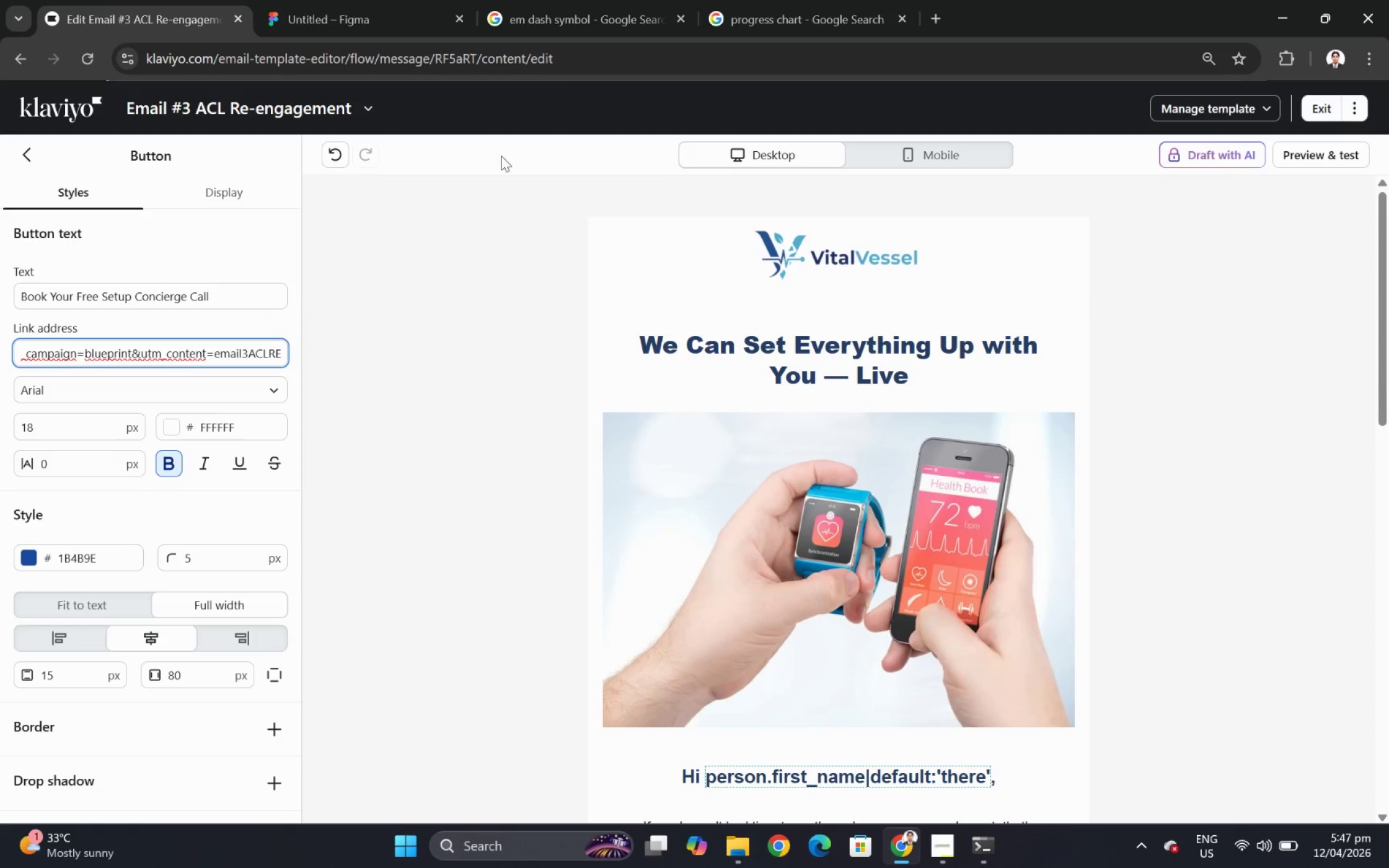 
left_click([1316, 104])
 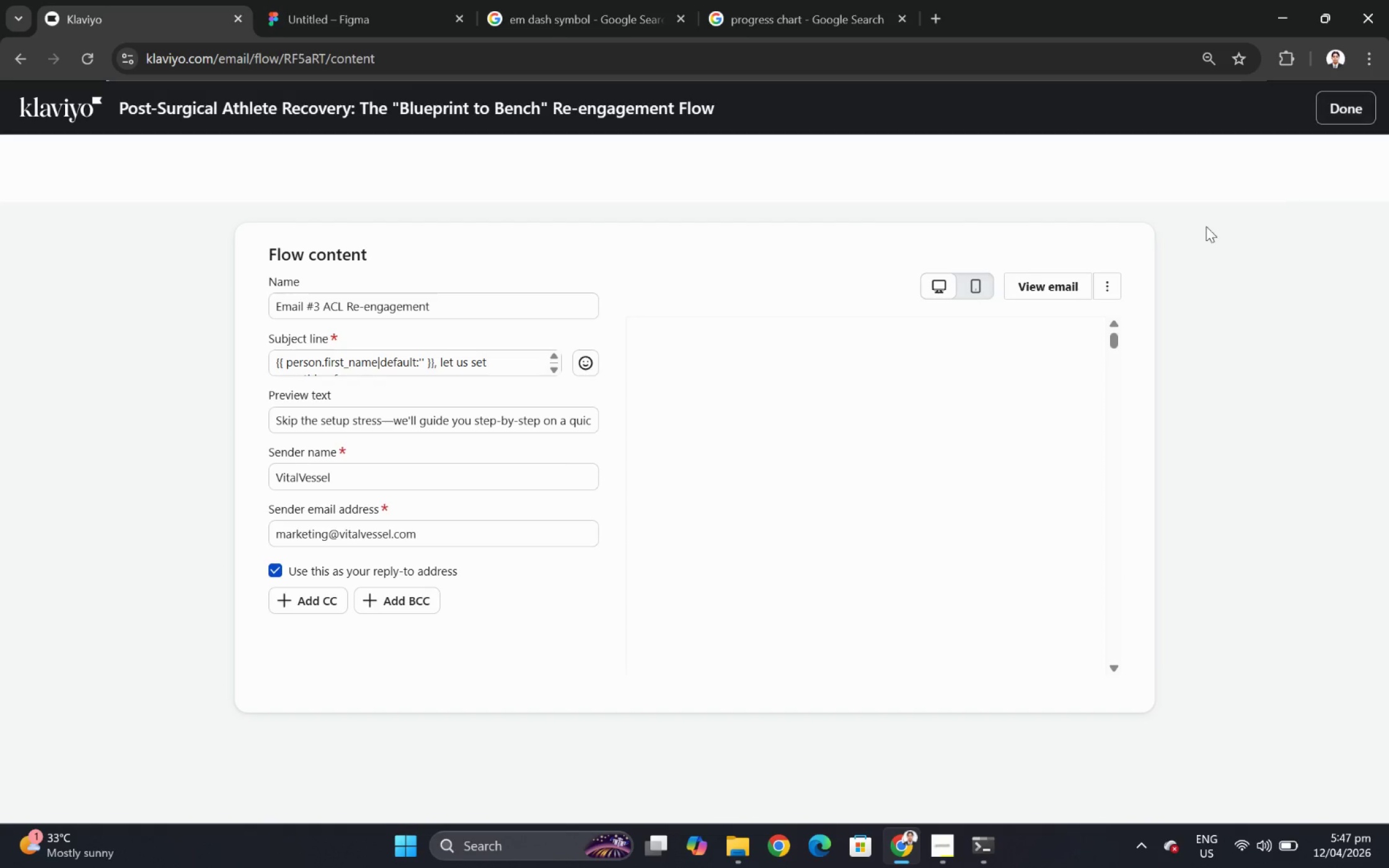 
mouse_move([553, 302])
 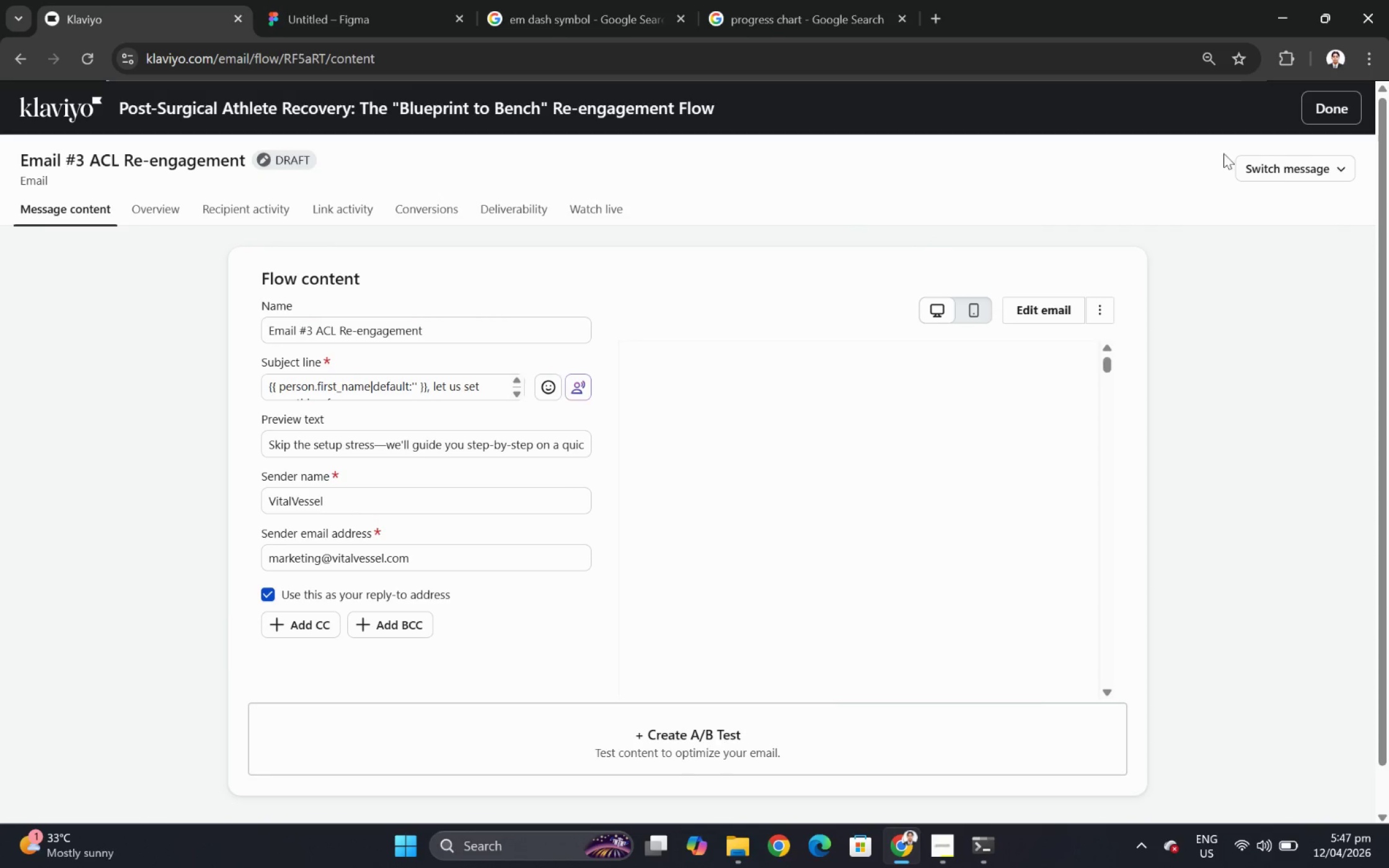 
left_click([1292, 169])
 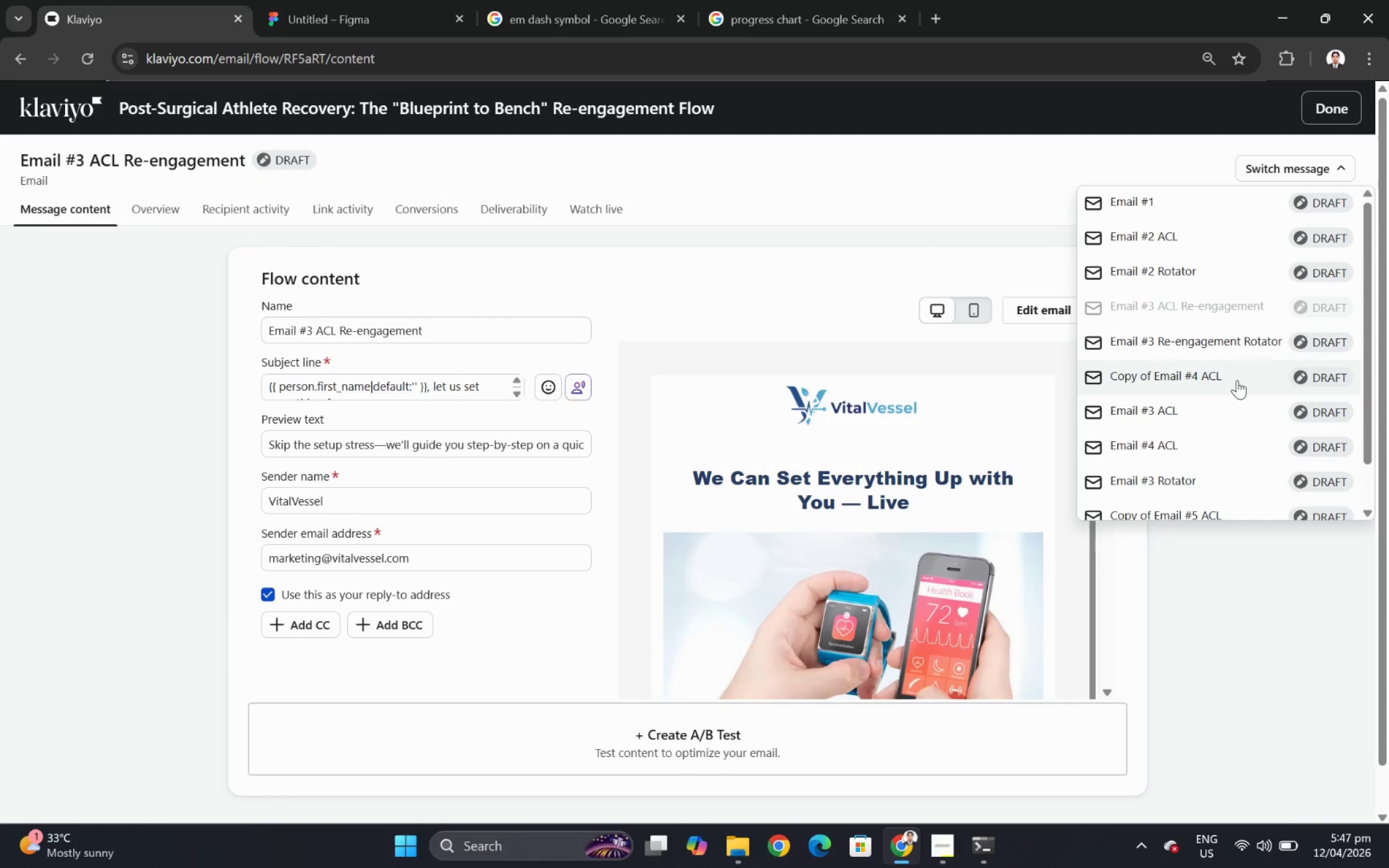 
left_click([1236, 376])
 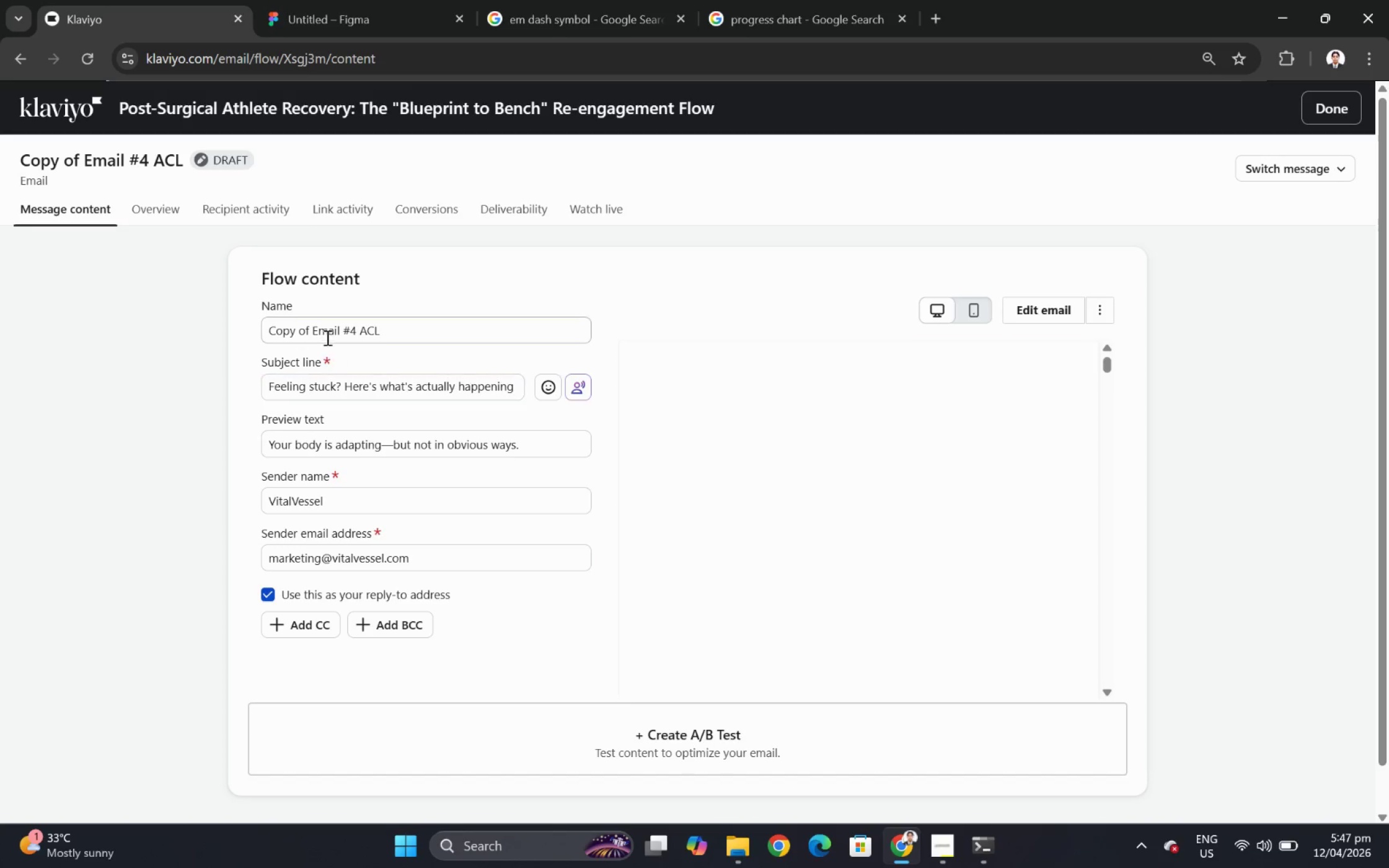 
left_click_drag(start_coordinate=[313, 328], to_coordinate=[152, 330])
 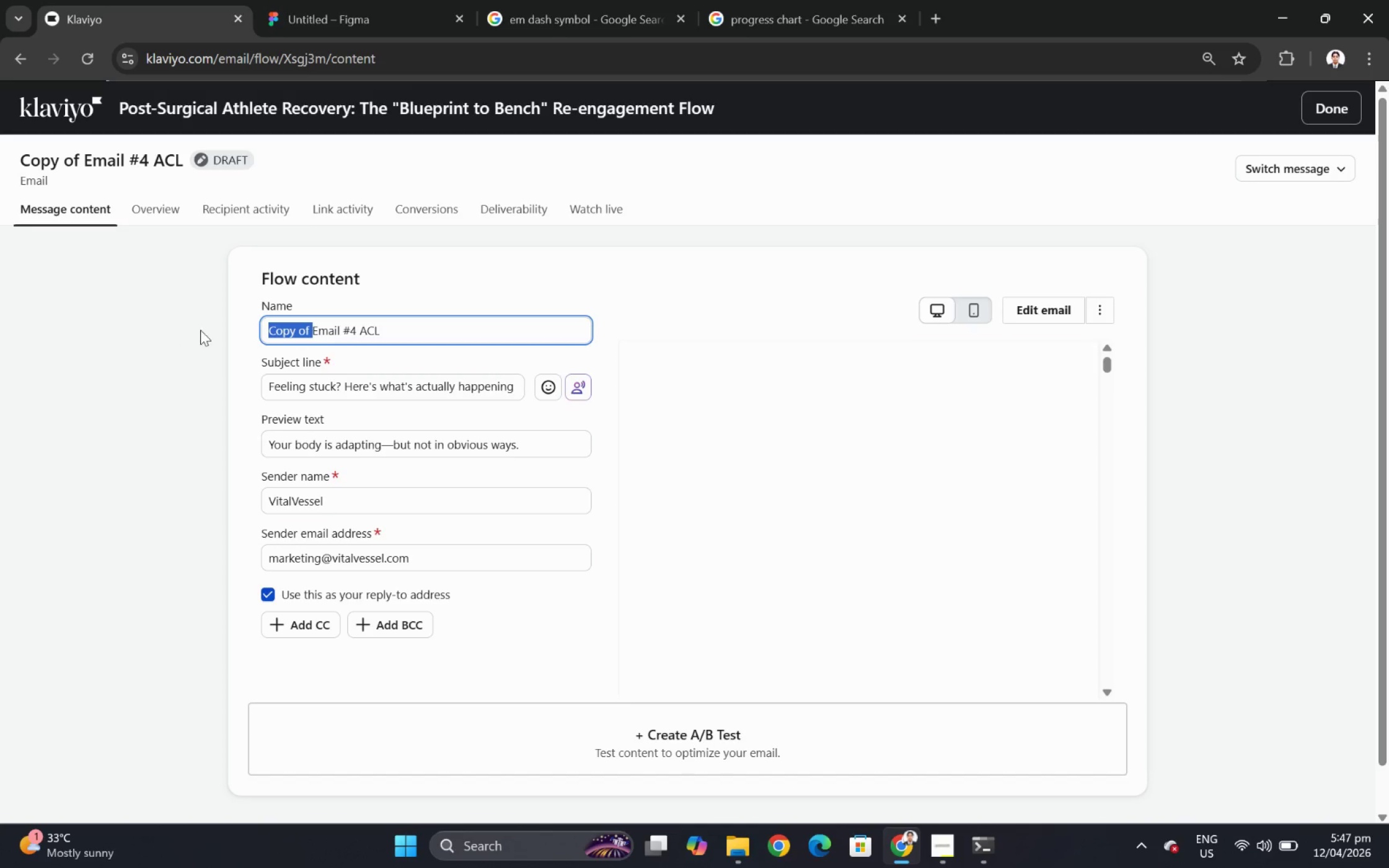 
key(Backspace)
 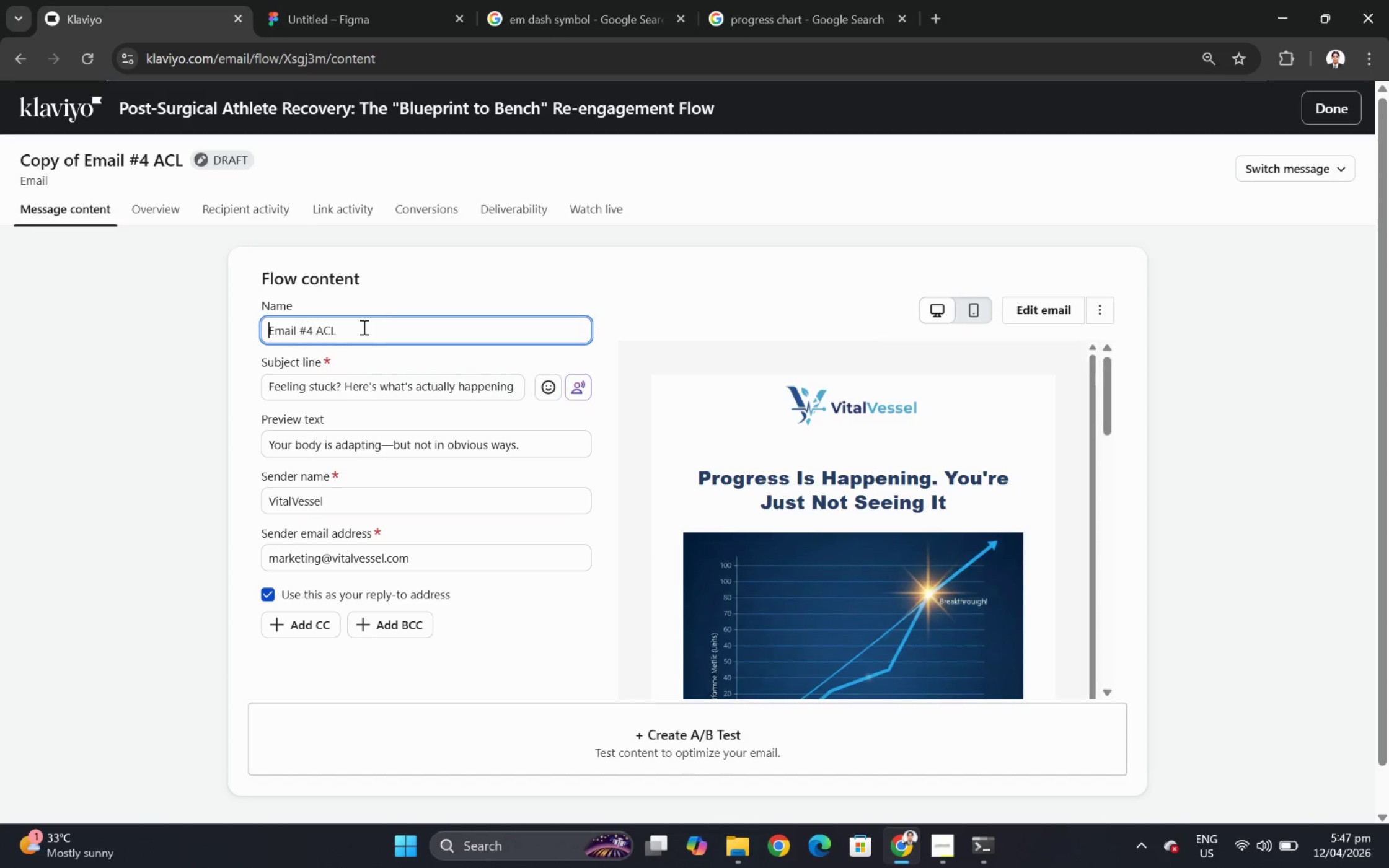 
left_click([384, 327])
 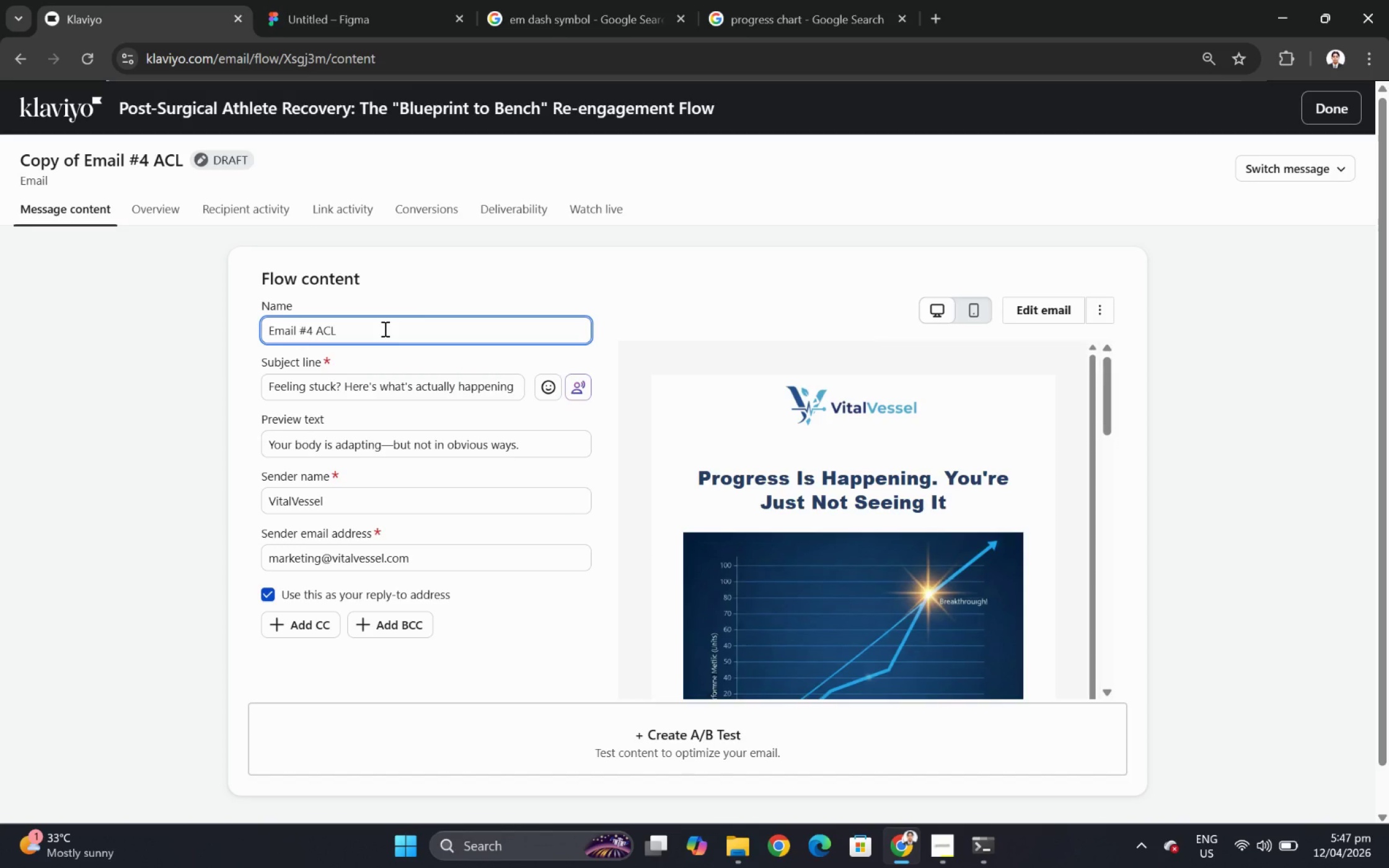 
key(Backspace)
key(Backspace)
key(Backspace)
type(Rotator)
 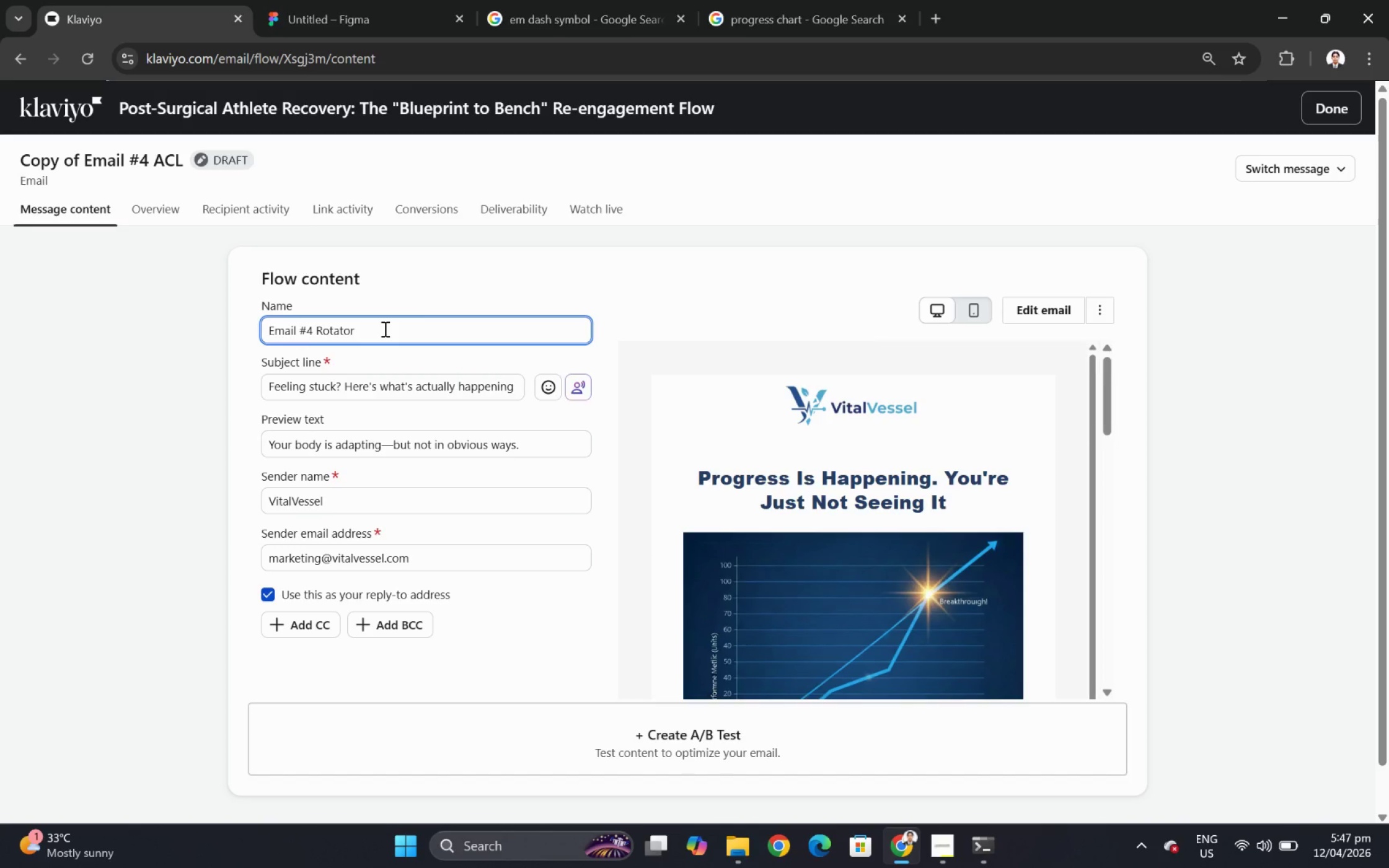 
wait(14.72)
 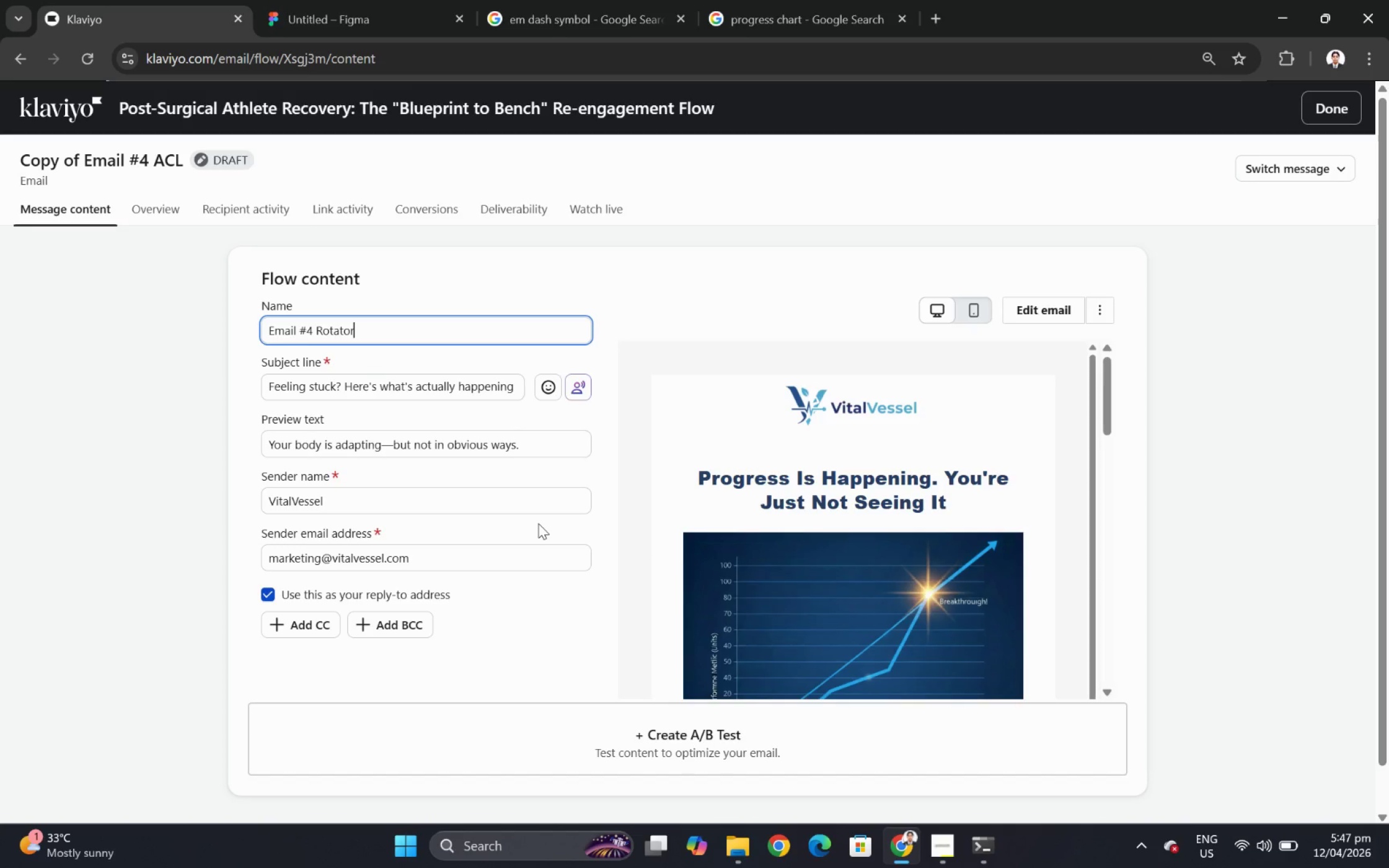 
scroll: coordinate [868, 532], scroll_direction: down, amount: 3.0
 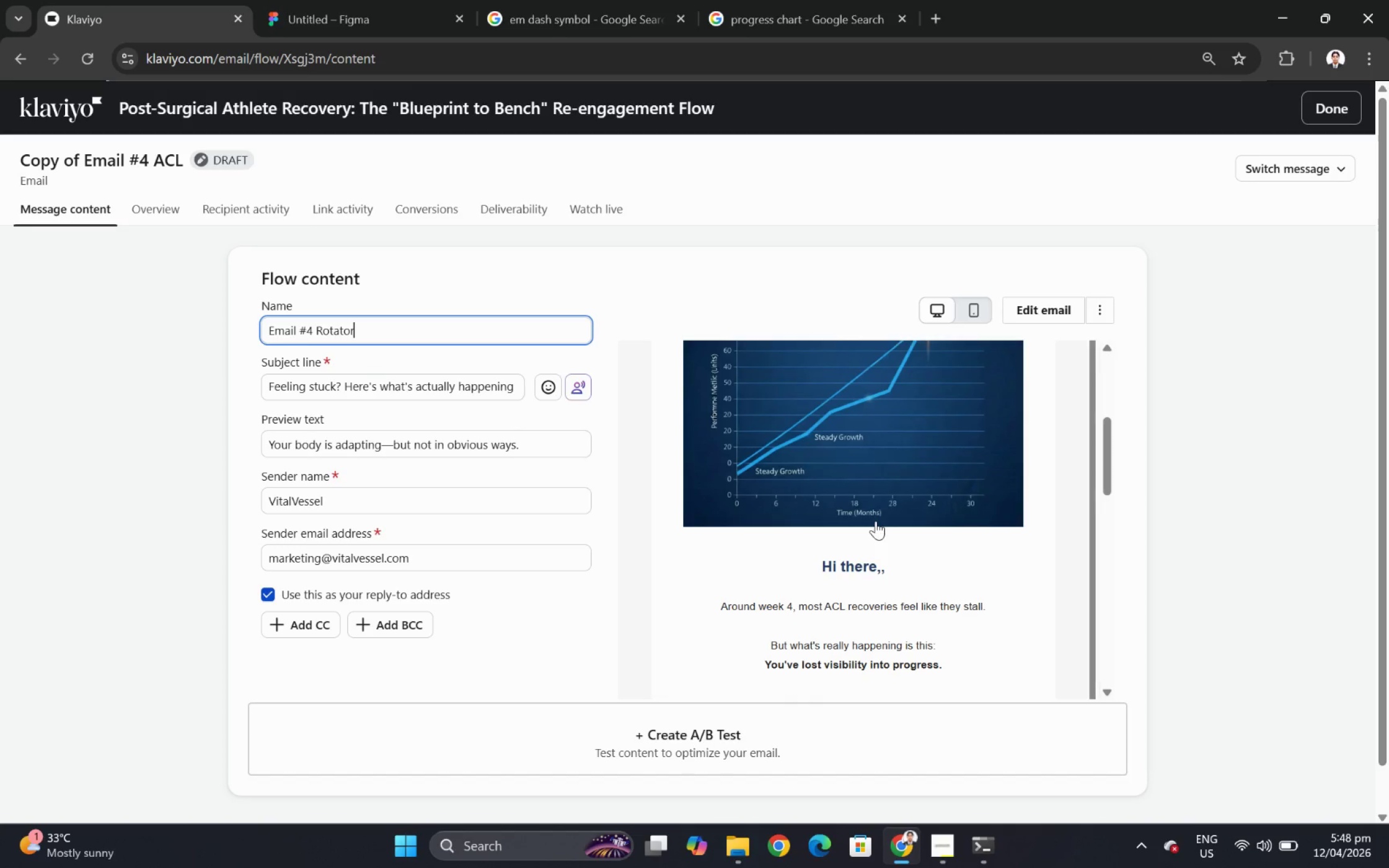 
wait(21.89)
 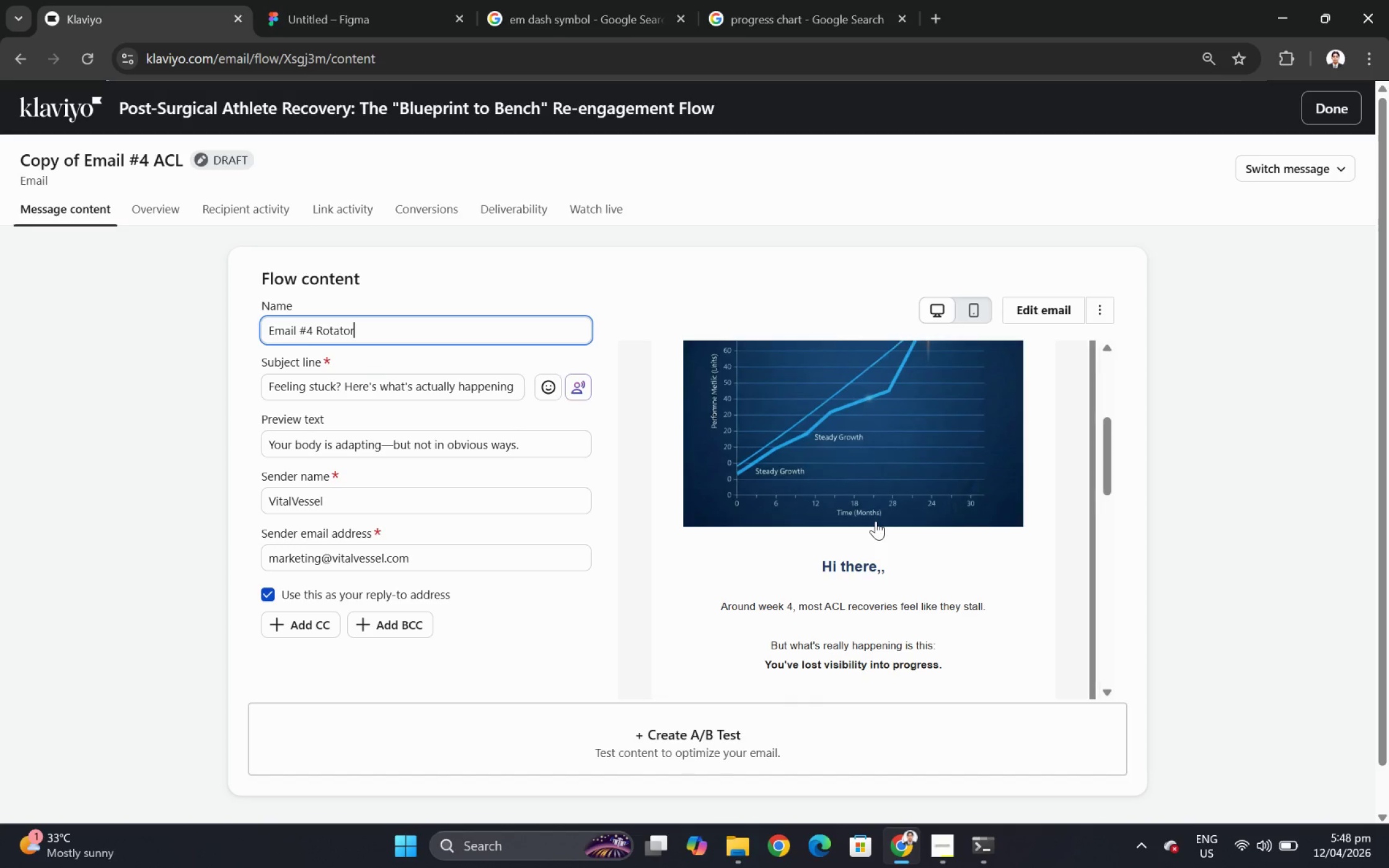 
scroll: coordinate [560, 576], scroll_direction: down, amount: 2.0
 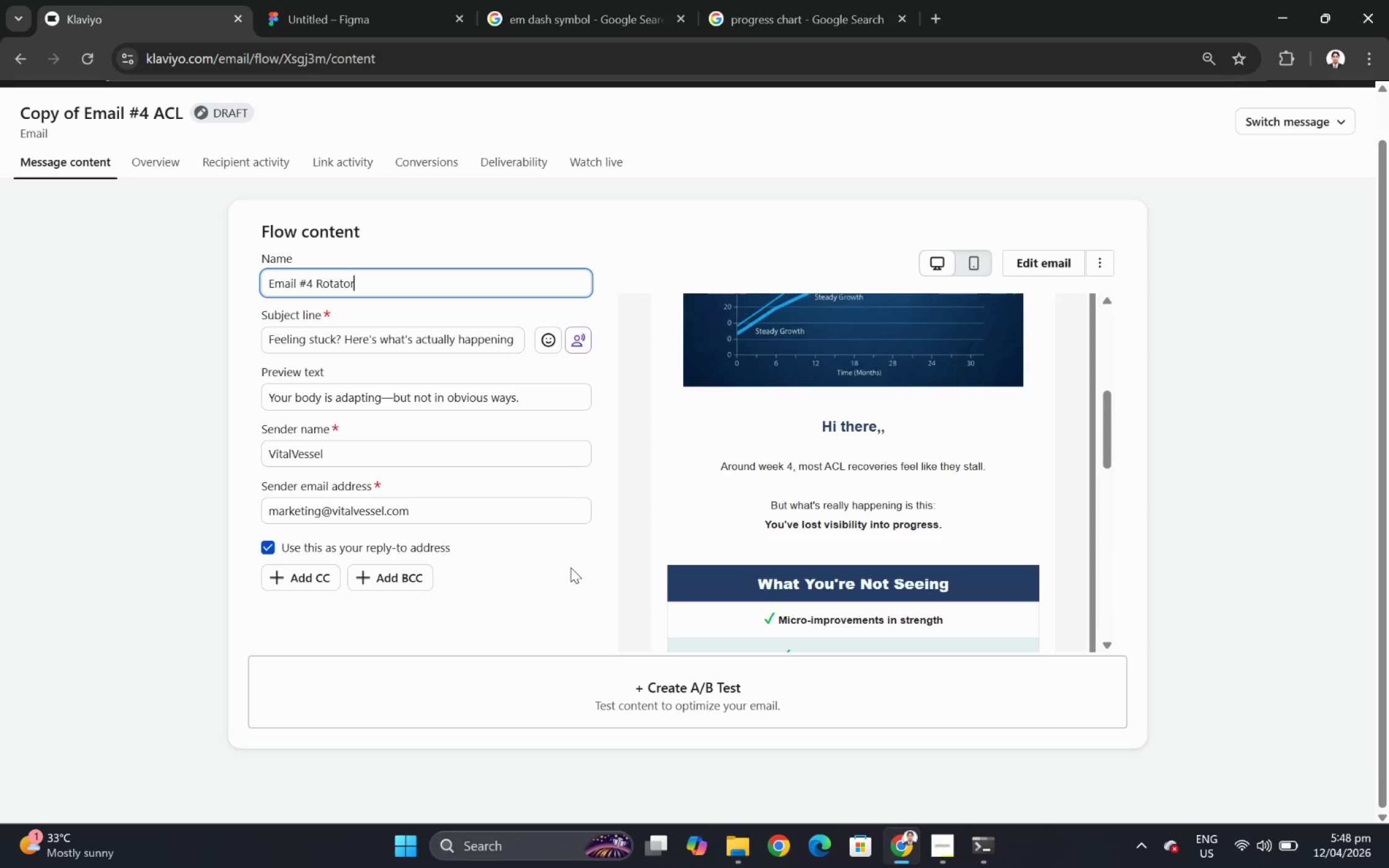 
wait(18.03)
 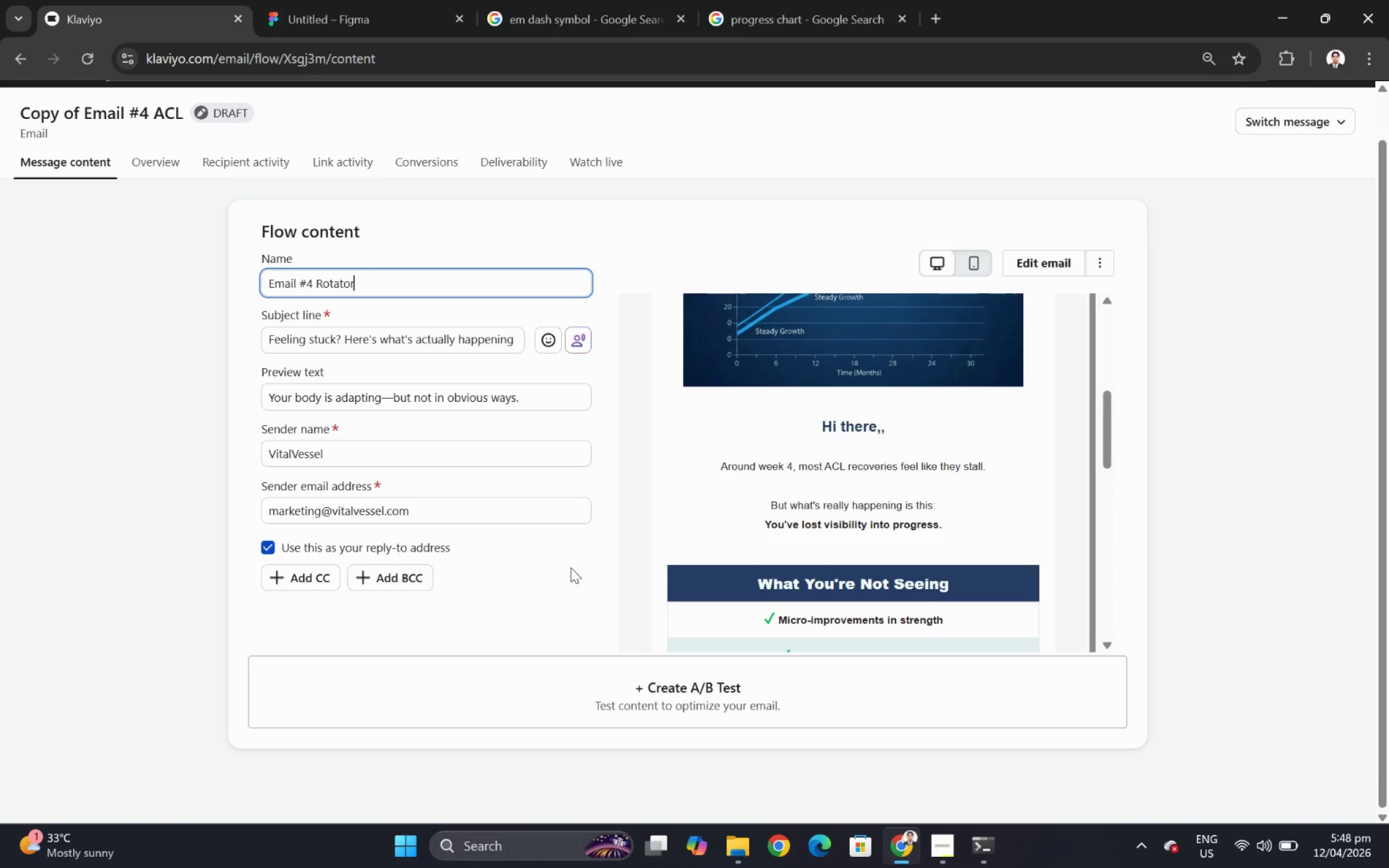 
scroll: coordinate [945, 471], scroll_direction: down, amount: 1.0
 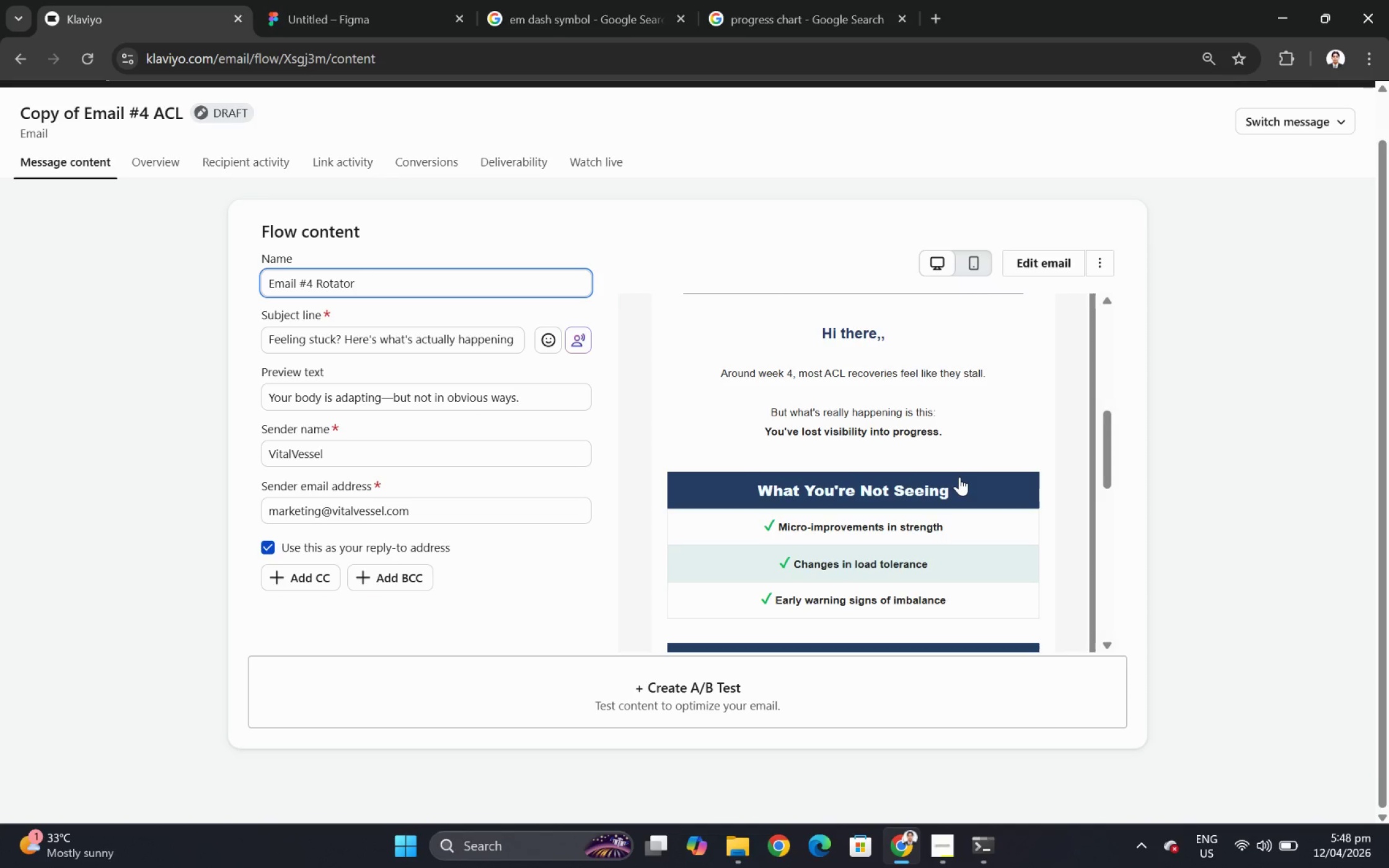 
wait(20.06)
 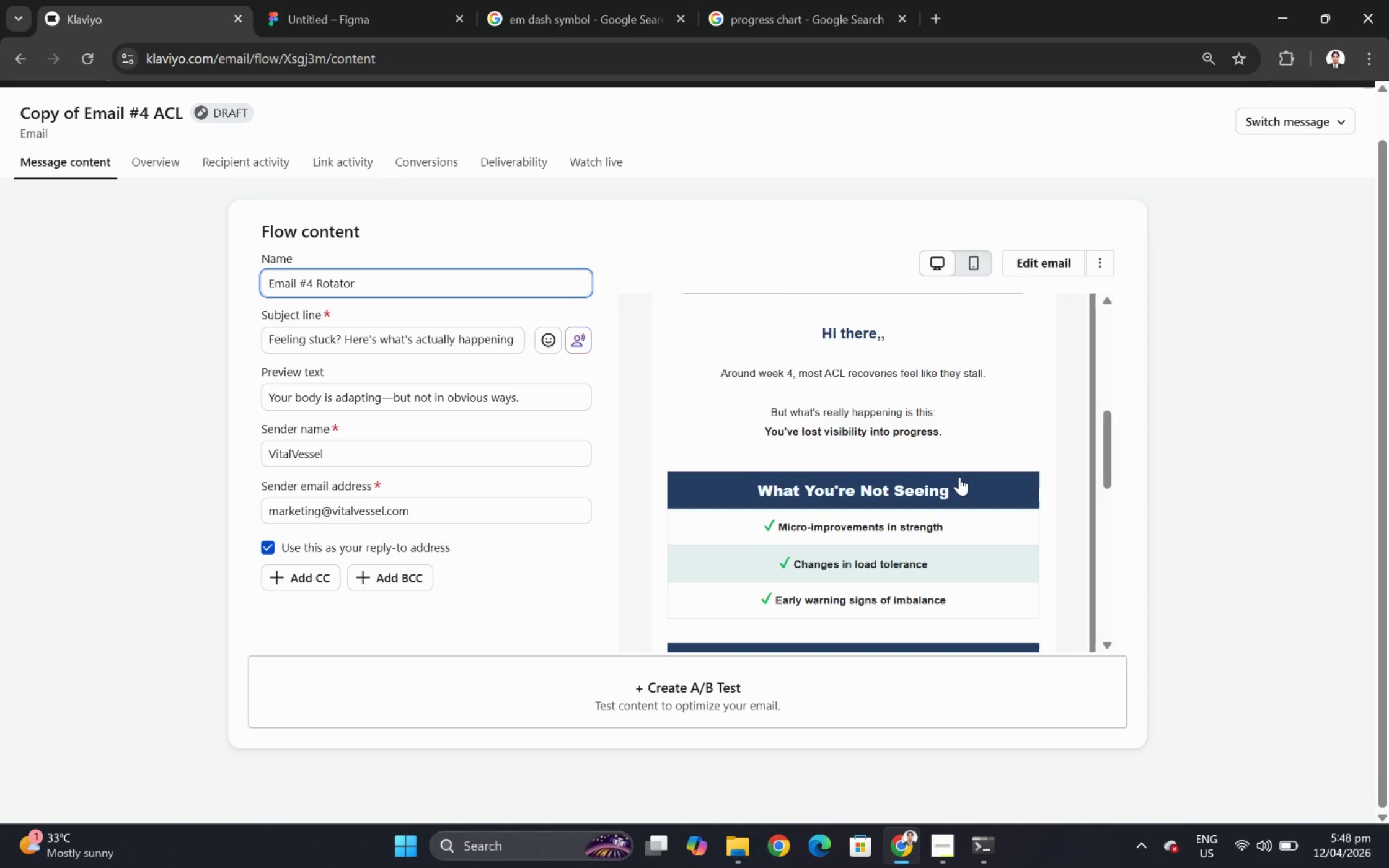 
left_click([1062, 256])
 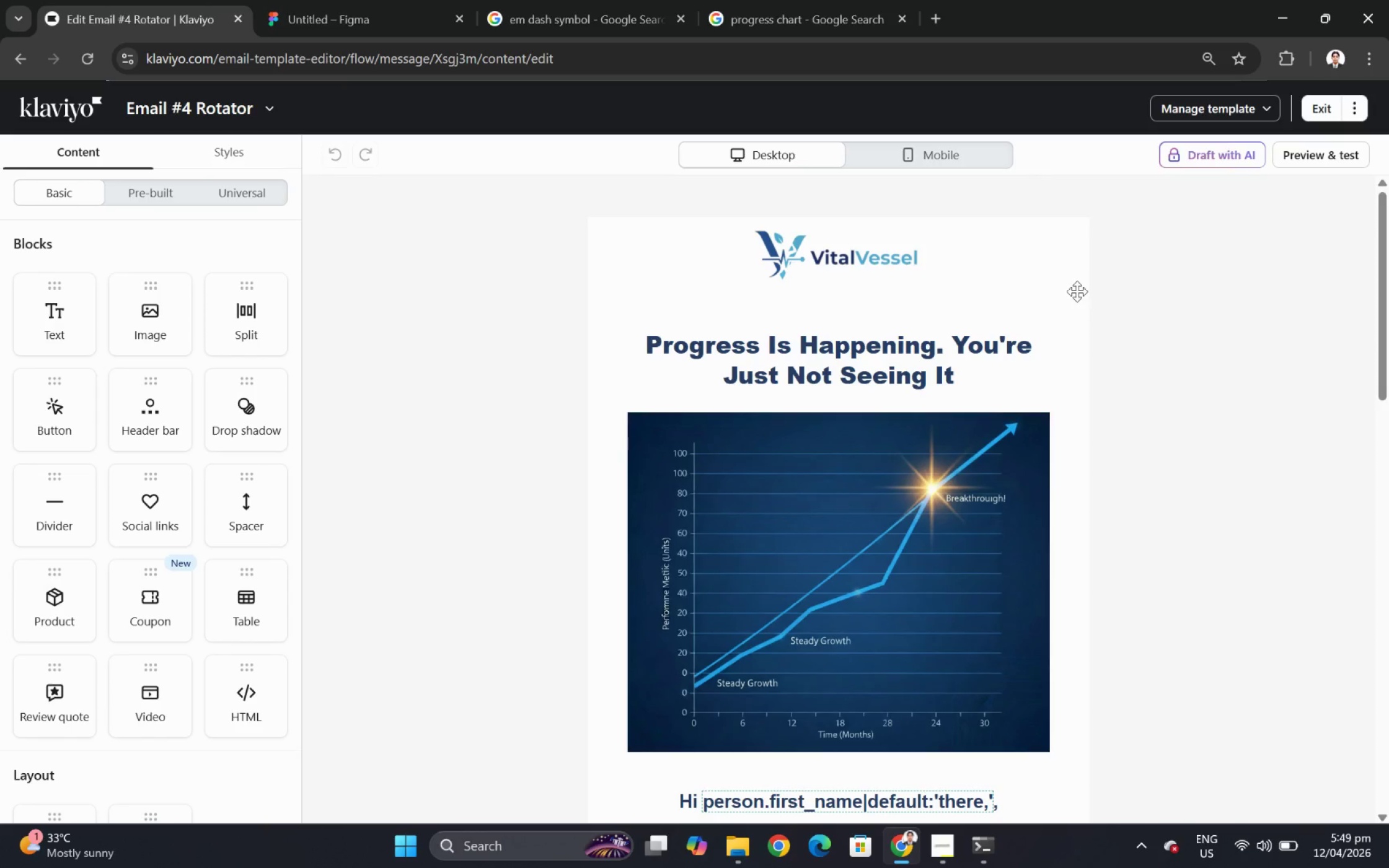 
wait(26.89)
 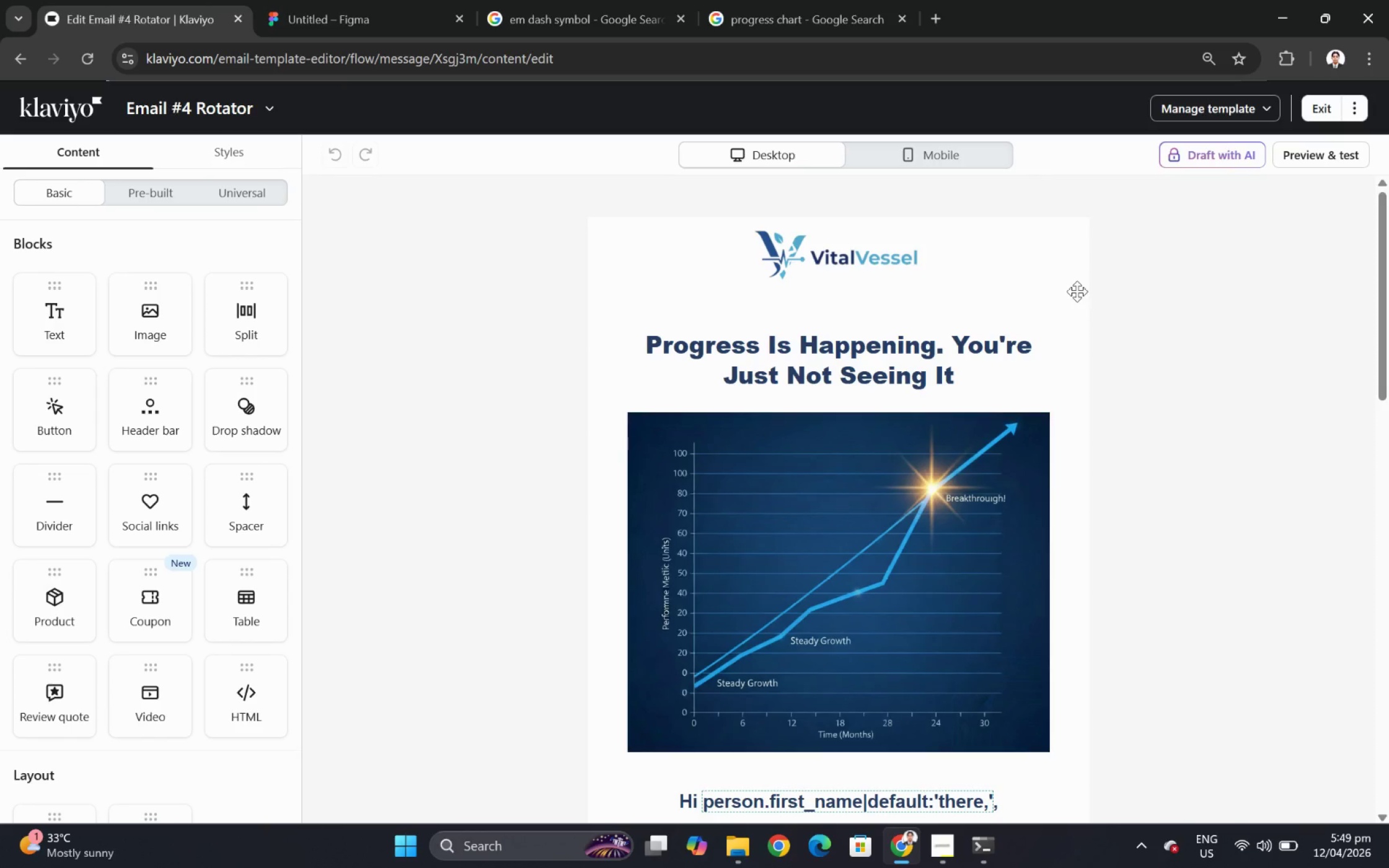 
scroll: coordinate [1109, 384], scroll_direction: down, amount: 3.0
 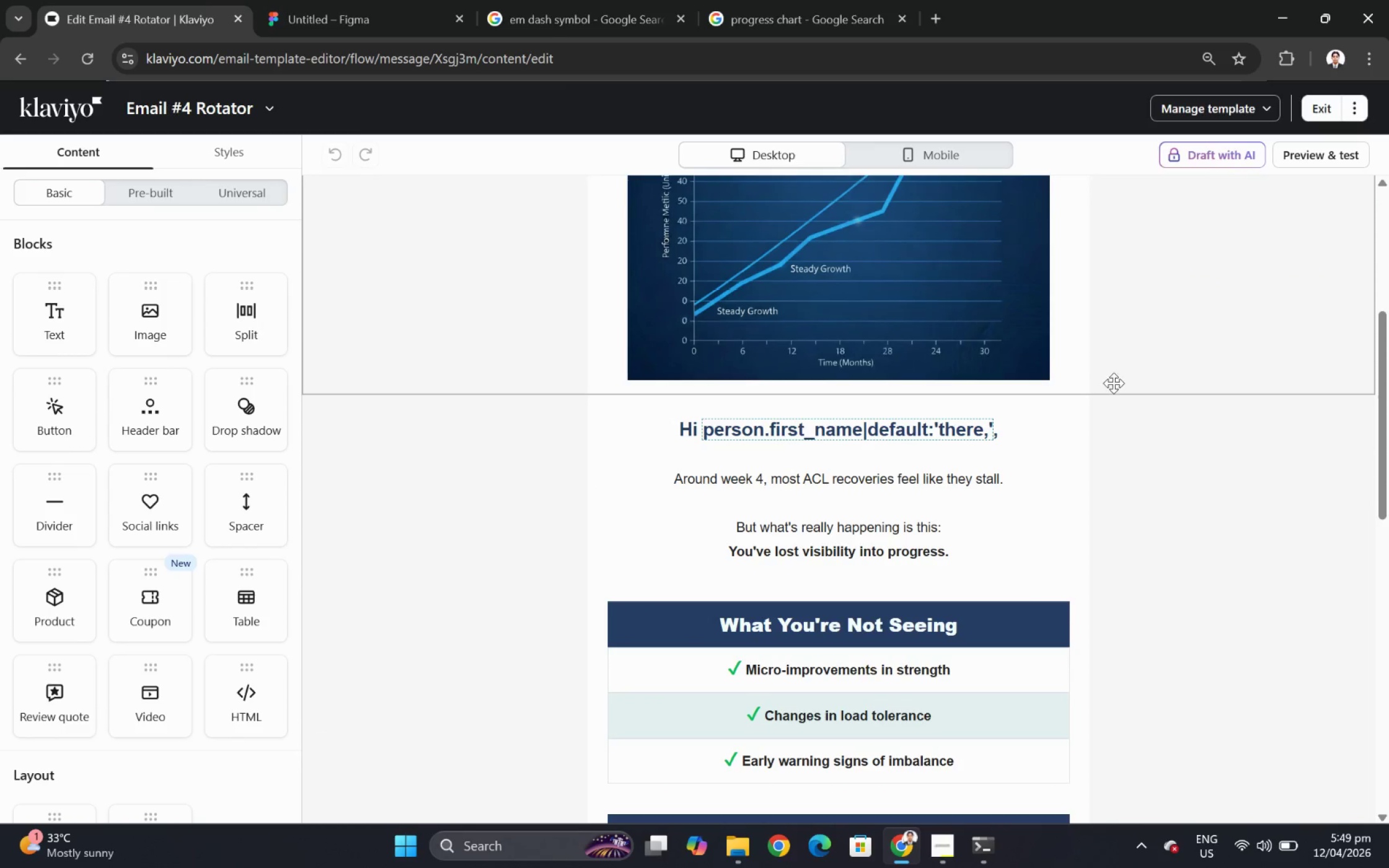 
scroll: coordinate [1113, 387], scroll_direction: up, amount: 3.0
 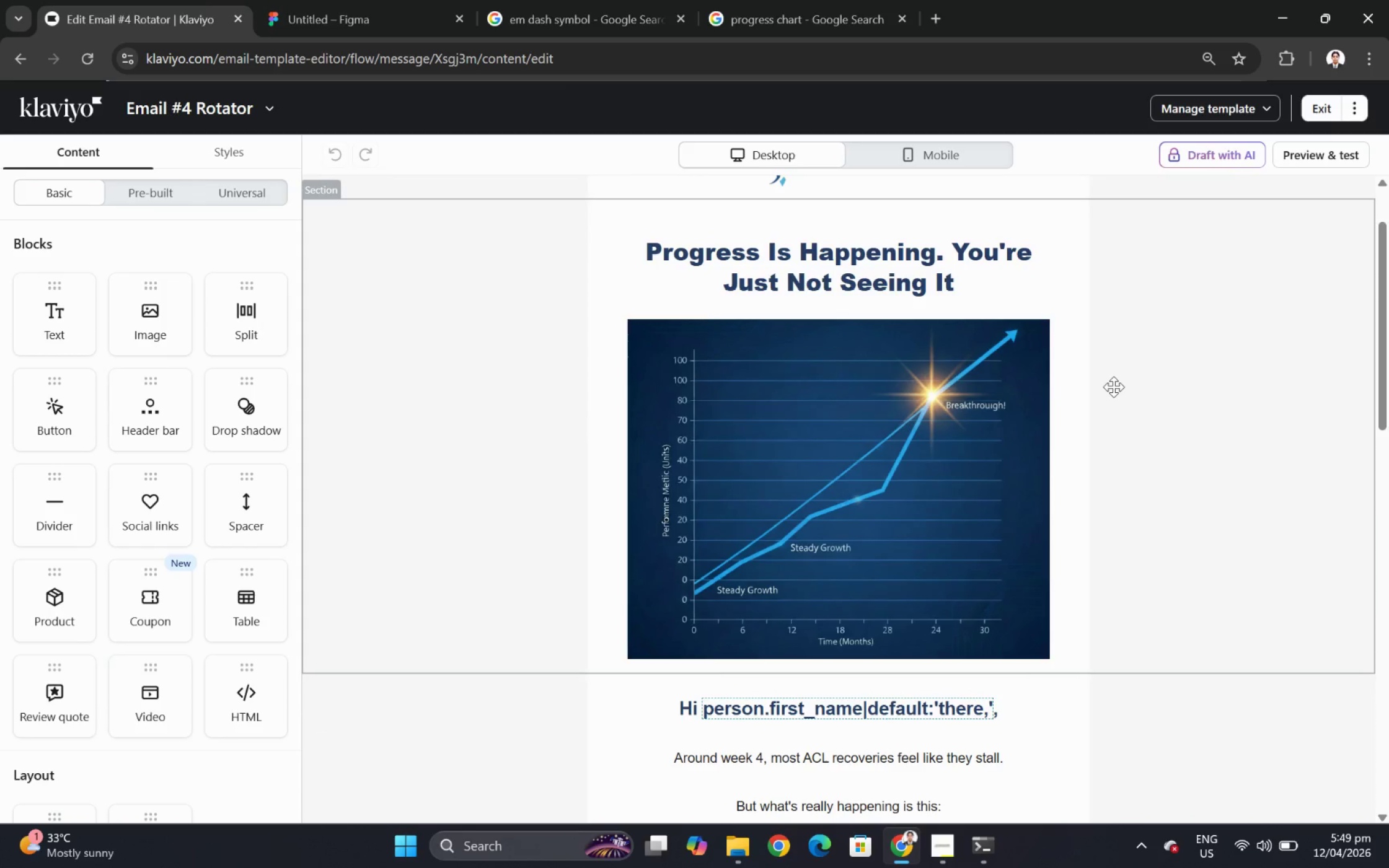 
scroll: coordinate [1113, 387], scroll_direction: down, amount: 2.0
 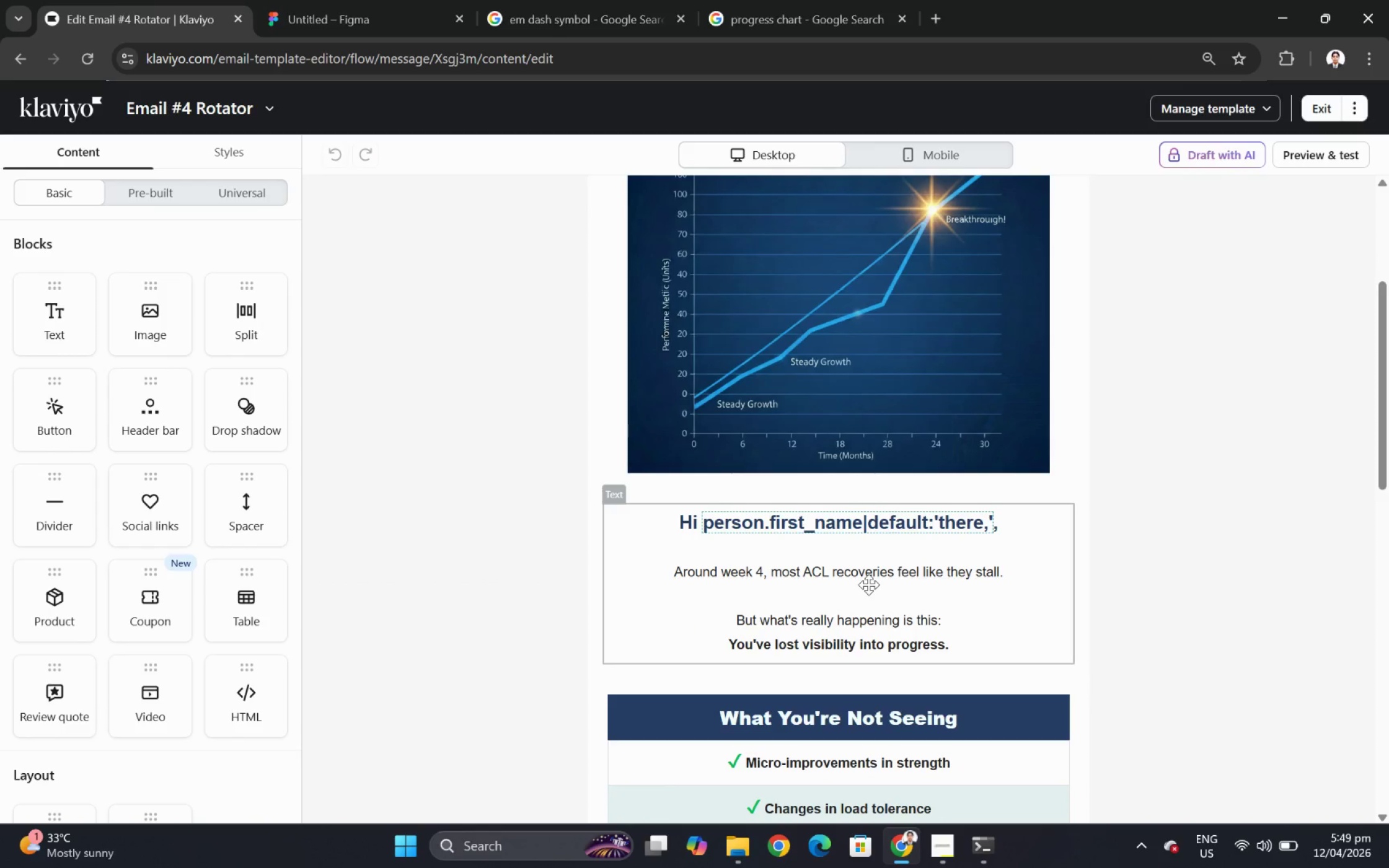 
left_click([868, 584])
 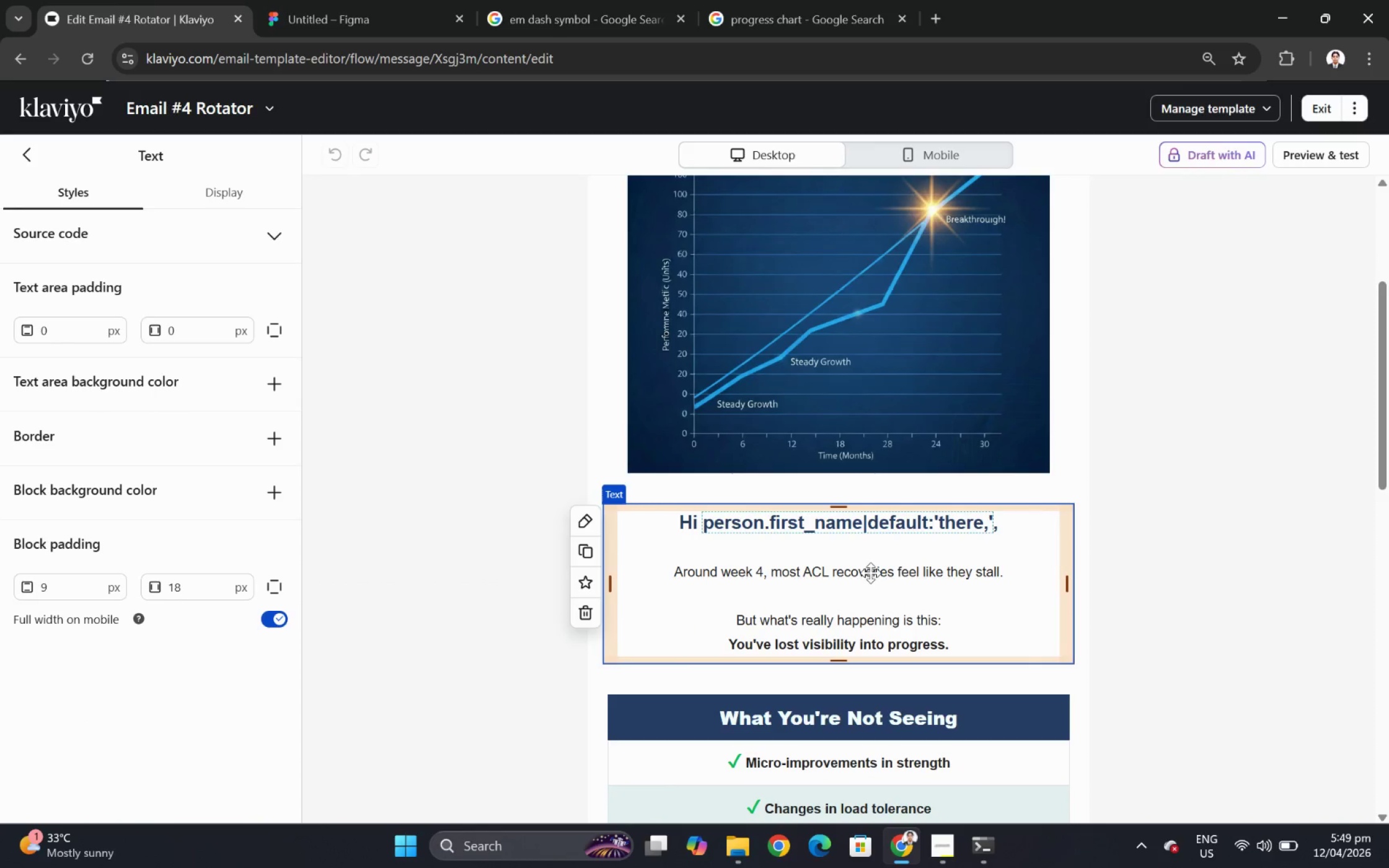 
double_click([871, 568])
 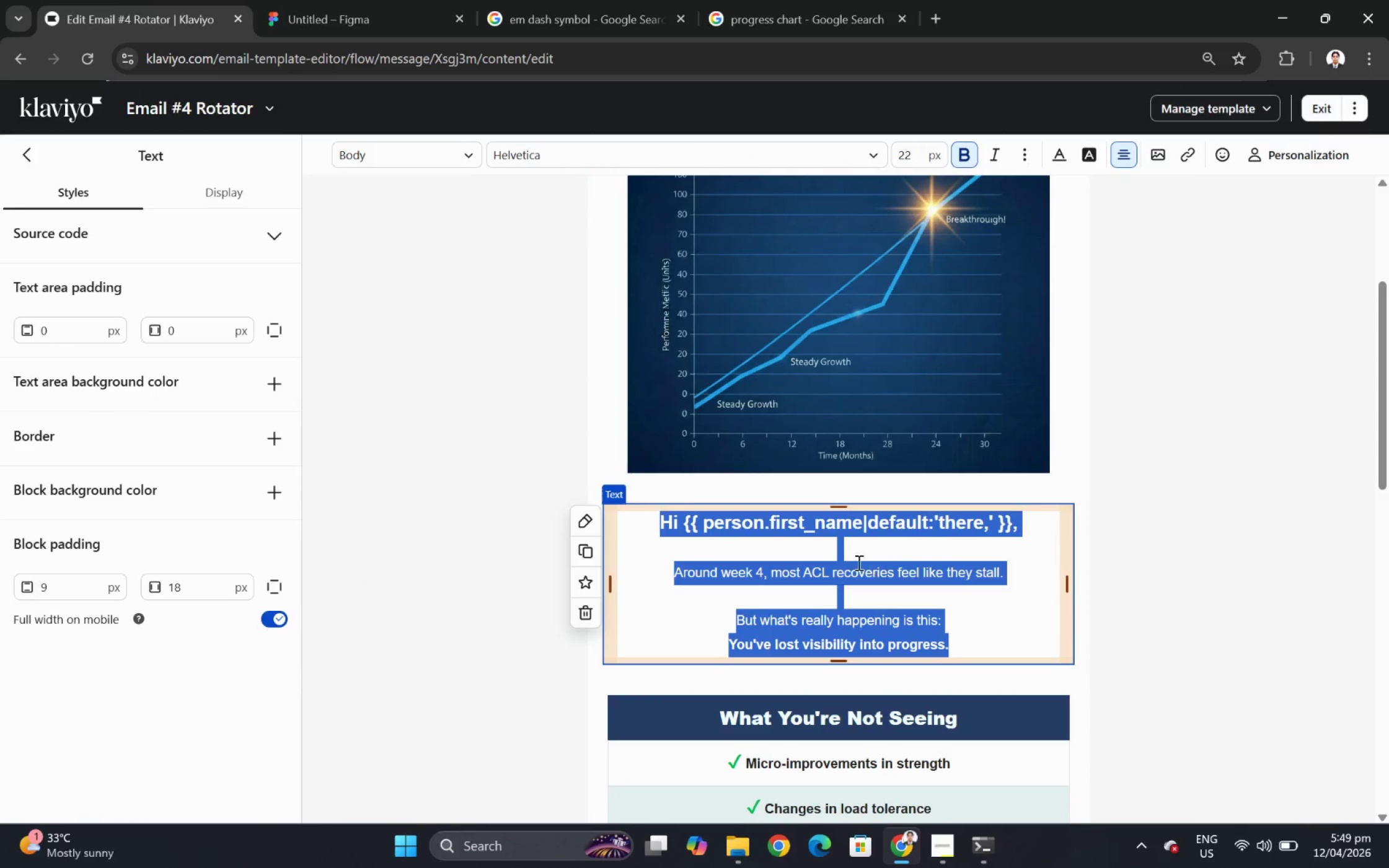 
left_click([806, 558])
 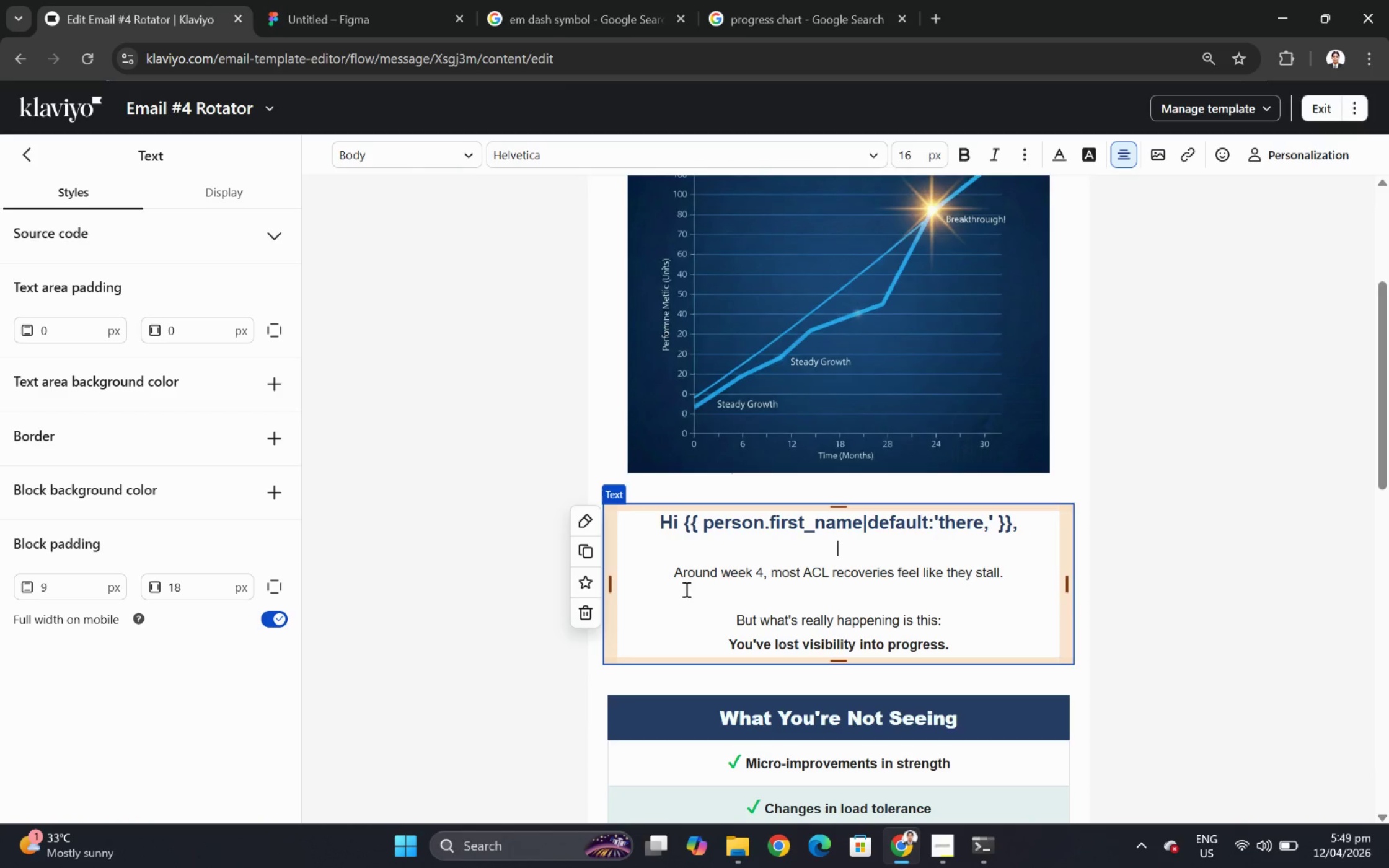 
wait(5.88)
 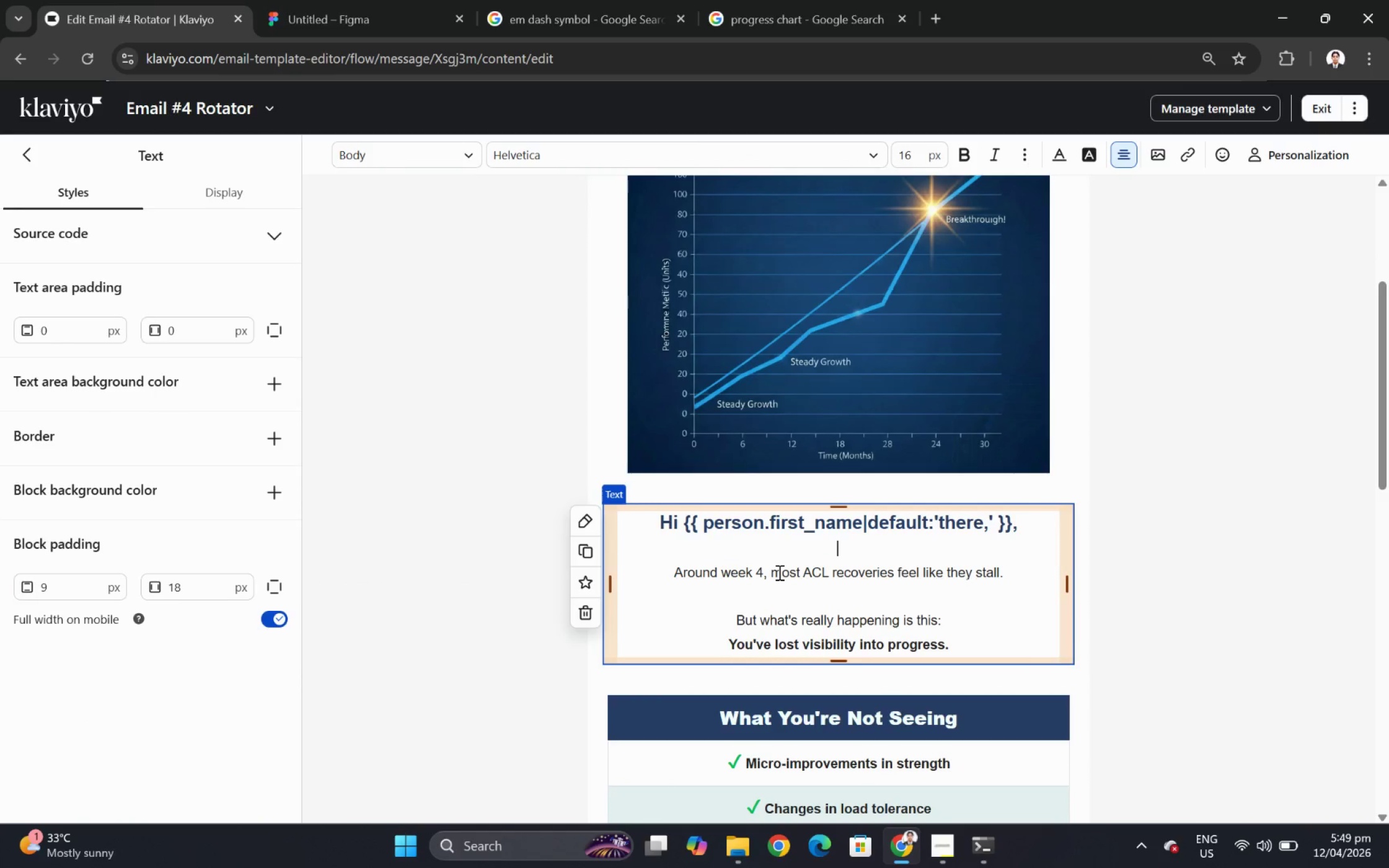 
left_click_drag(start_coordinate=[674, 572], to_coordinate=[1010, 561])
 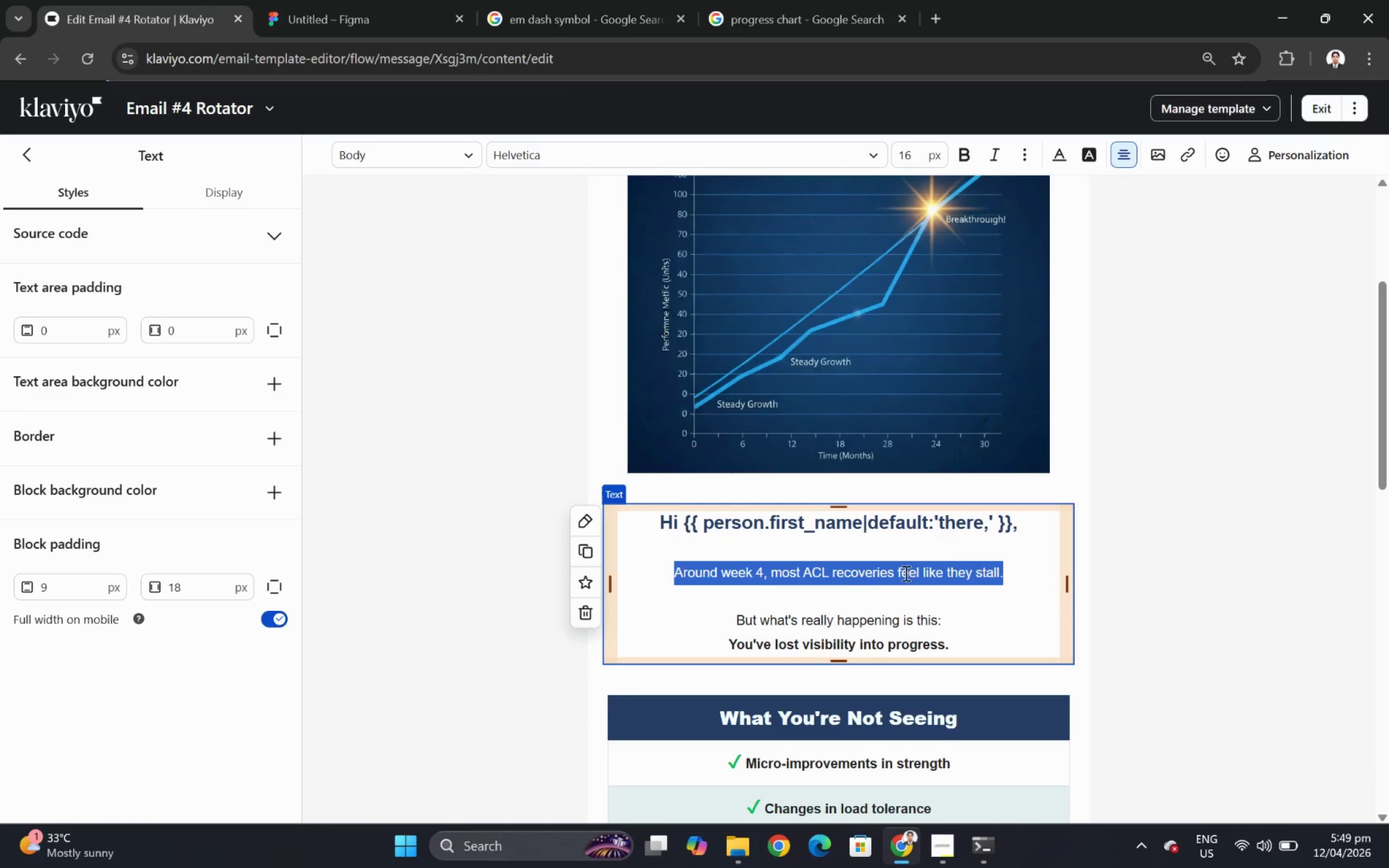 
left_click([858, 582])
 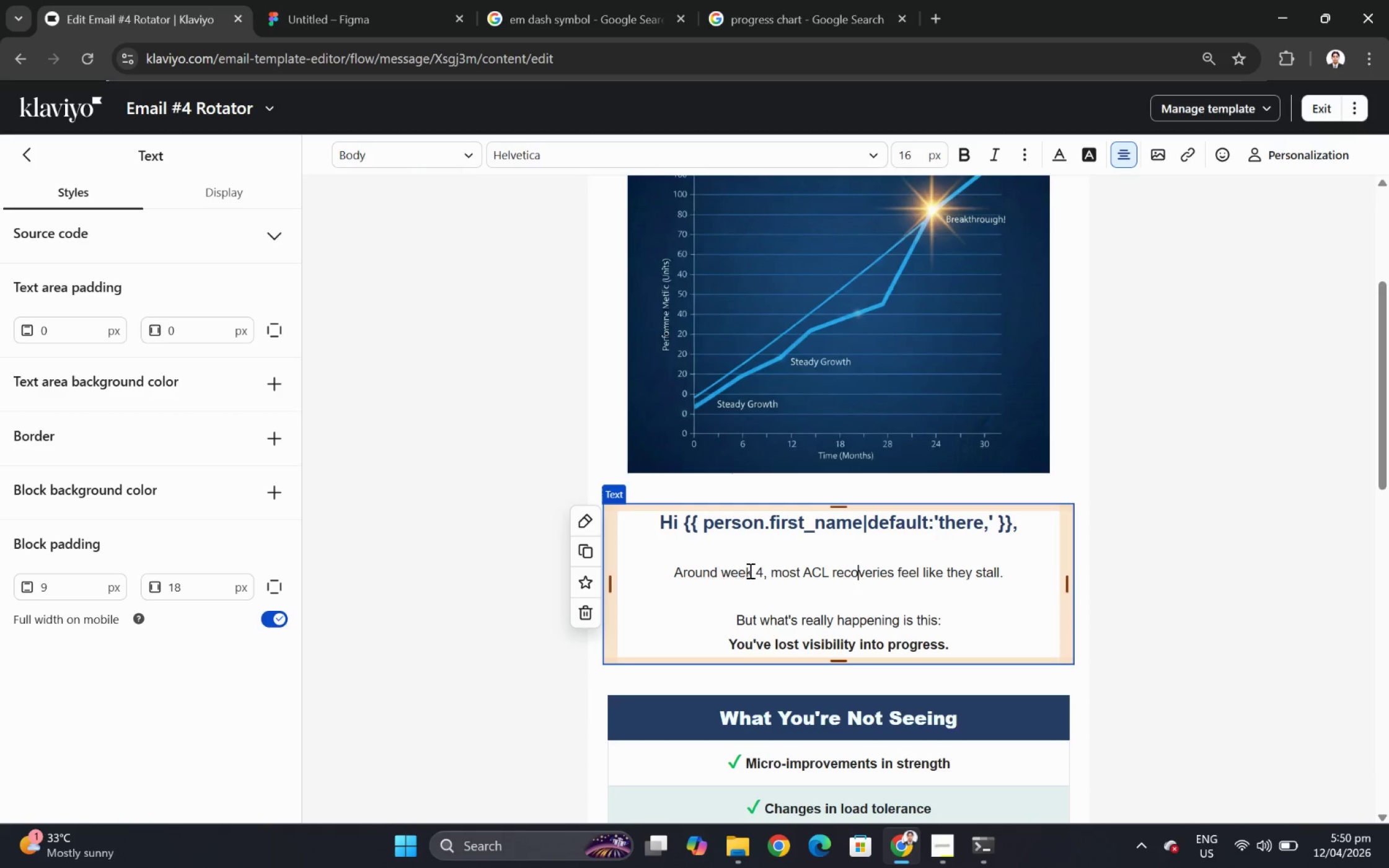 
wait(7.41)
 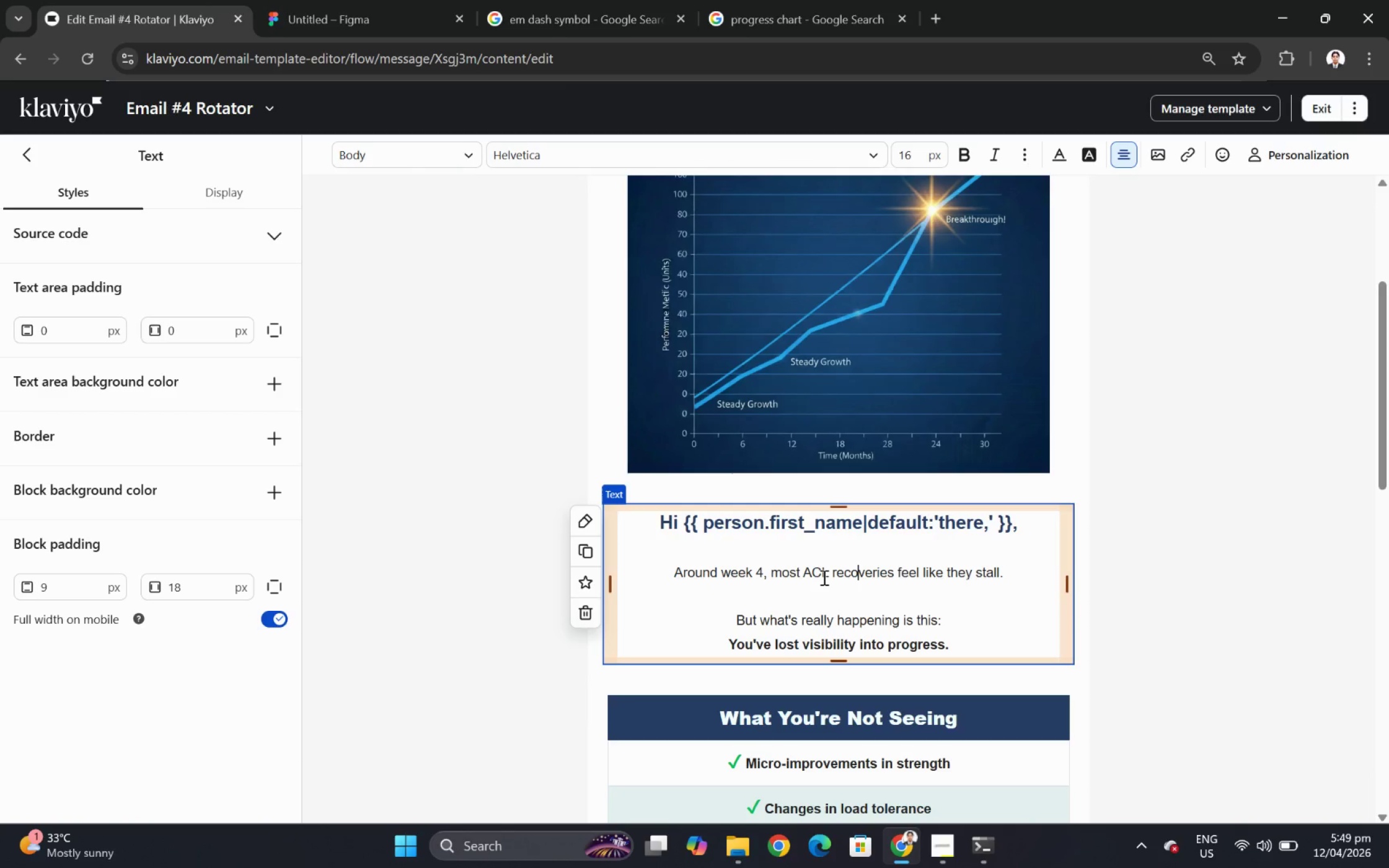 
left_click_drag(start_coordinate=[756, 576], to_coordinate=[892, 574])
 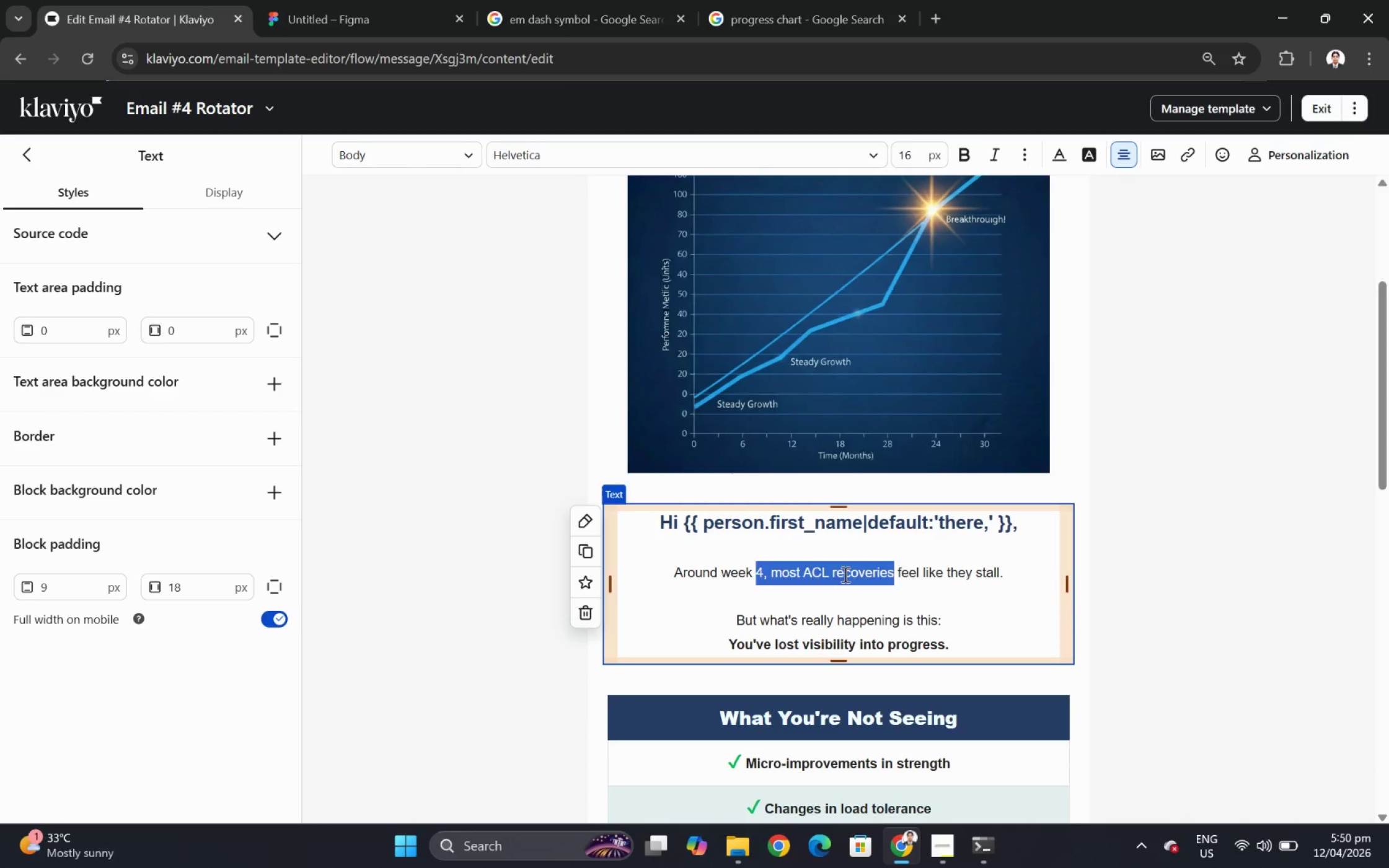 
left_click([844, 574])
 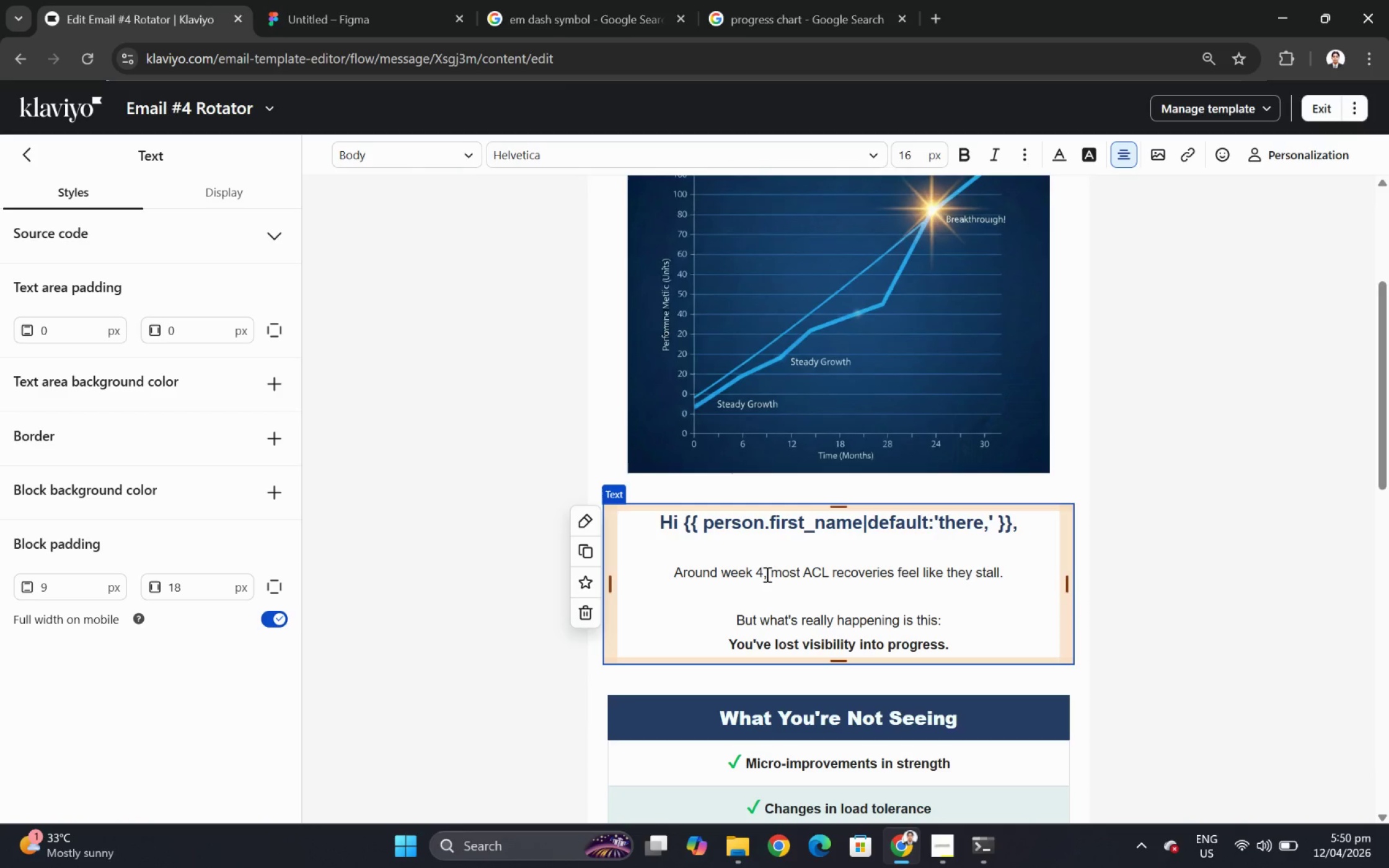 
left_click_drag(start_coordinate=[765, 574], to_coordinate=[852, 574])
 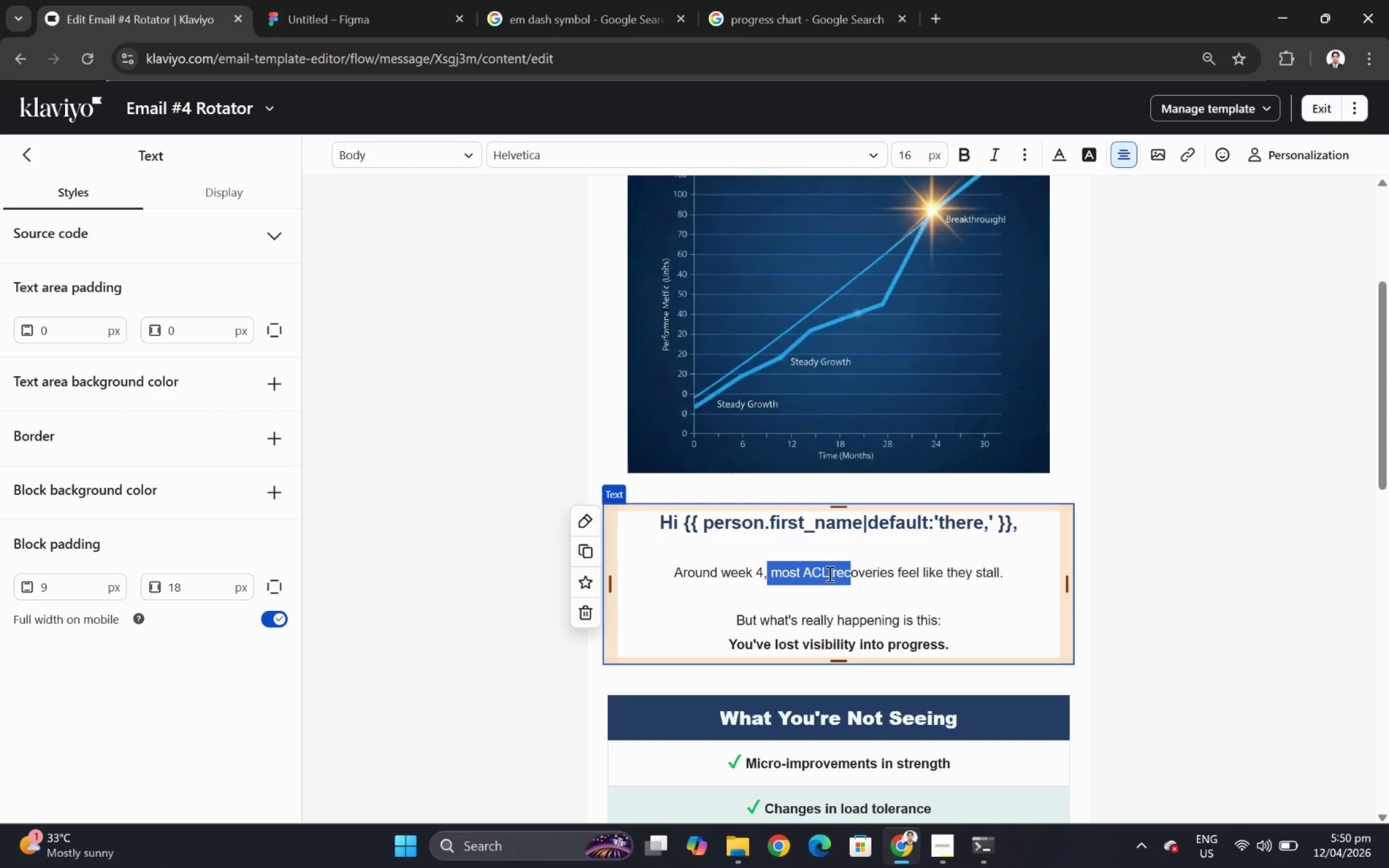 
left_click([828, 573])
 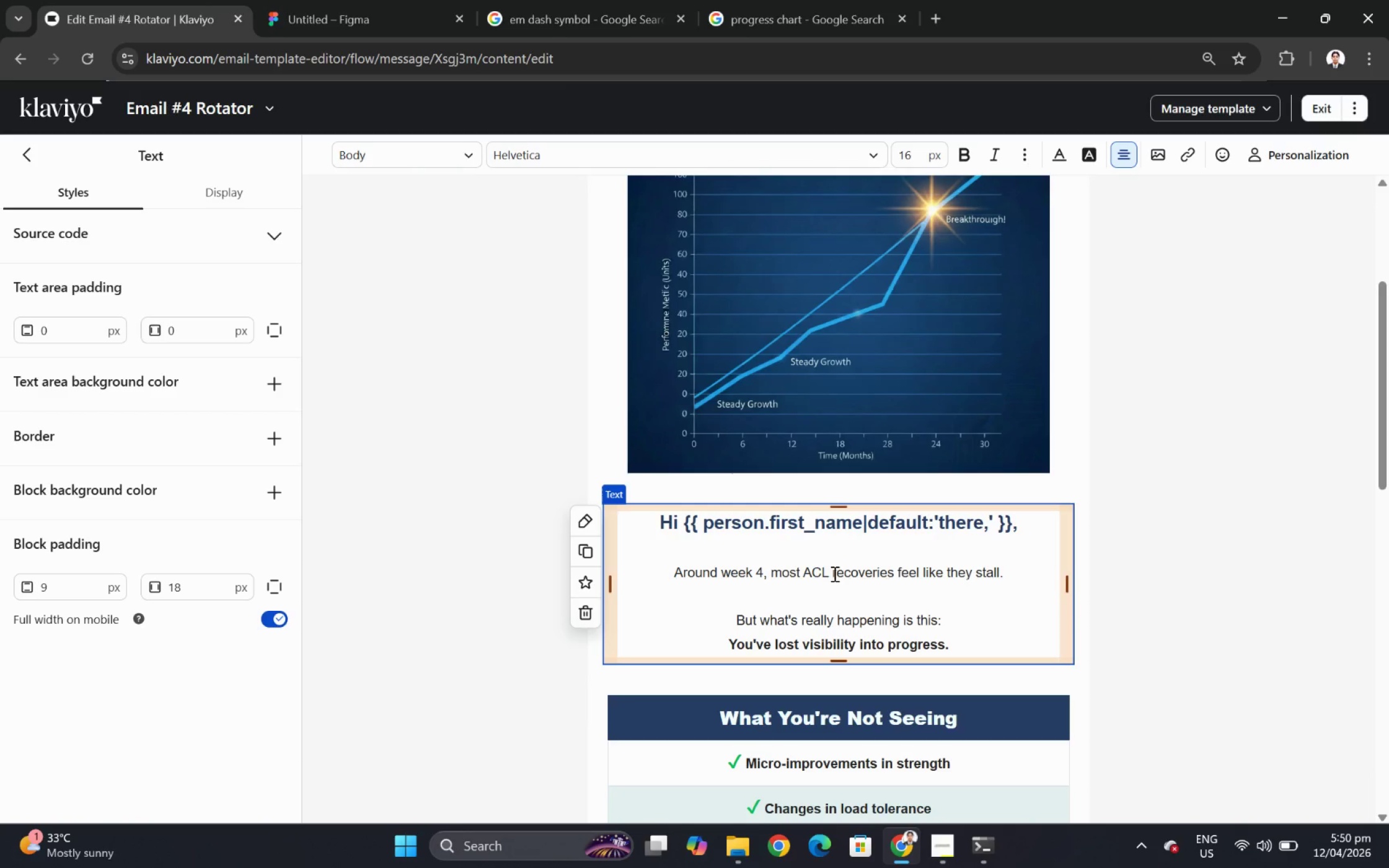 
left_click([833, 573])
 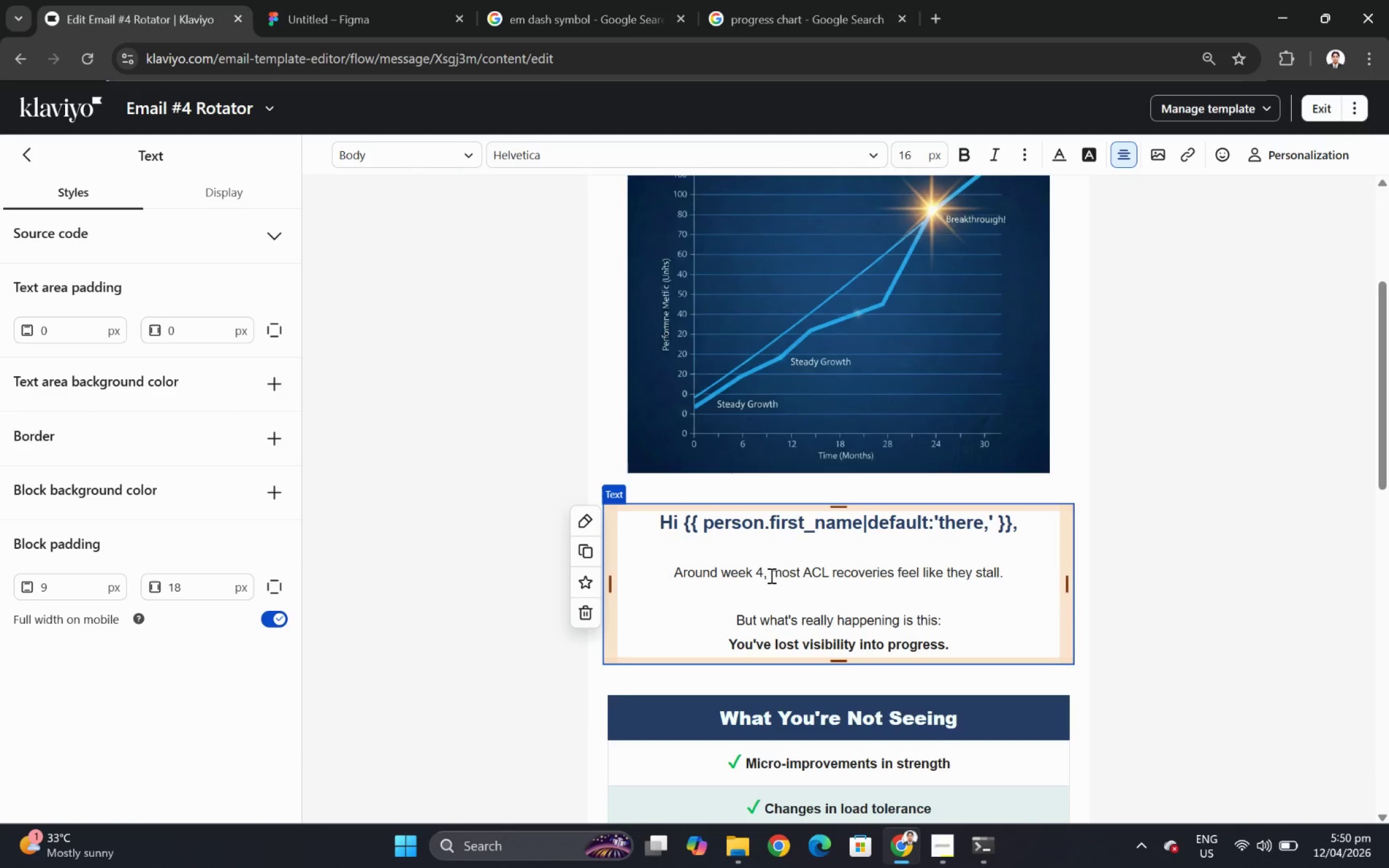 
left_click_drag(start_coordinate=[760, 577], to_coordinate=[896, 577])
 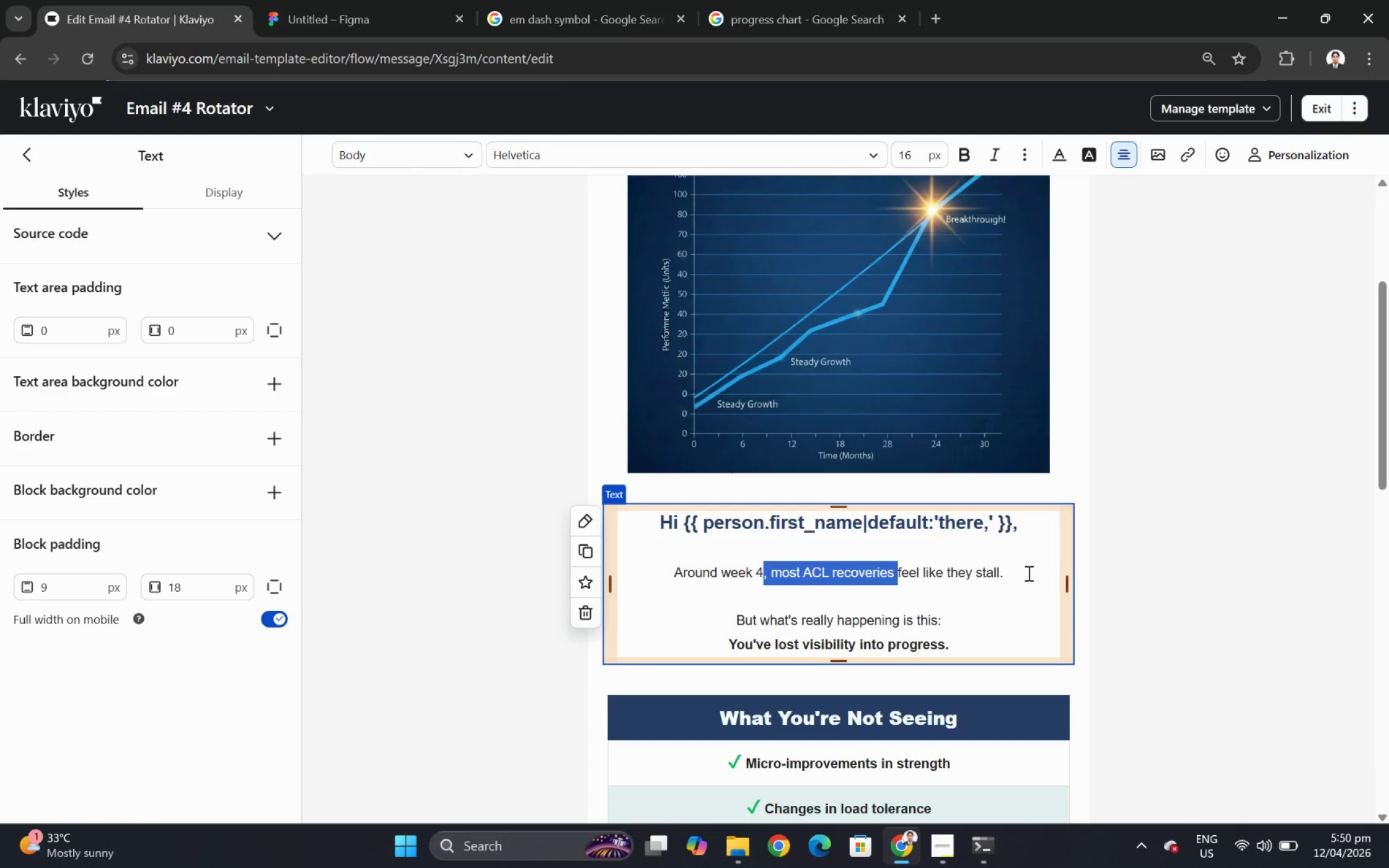 
type( pf shoulder recovery,)
 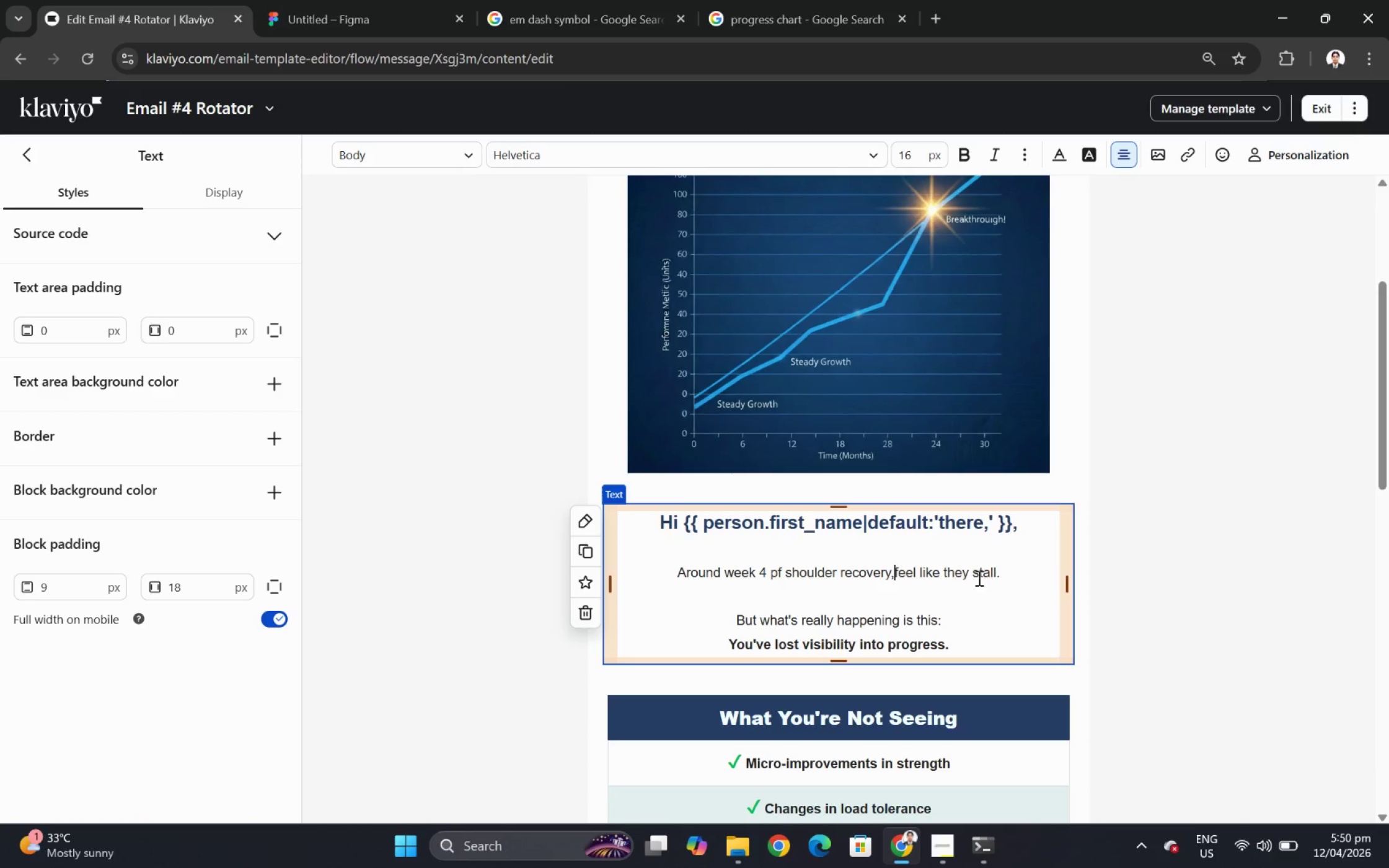 
key(Space)
 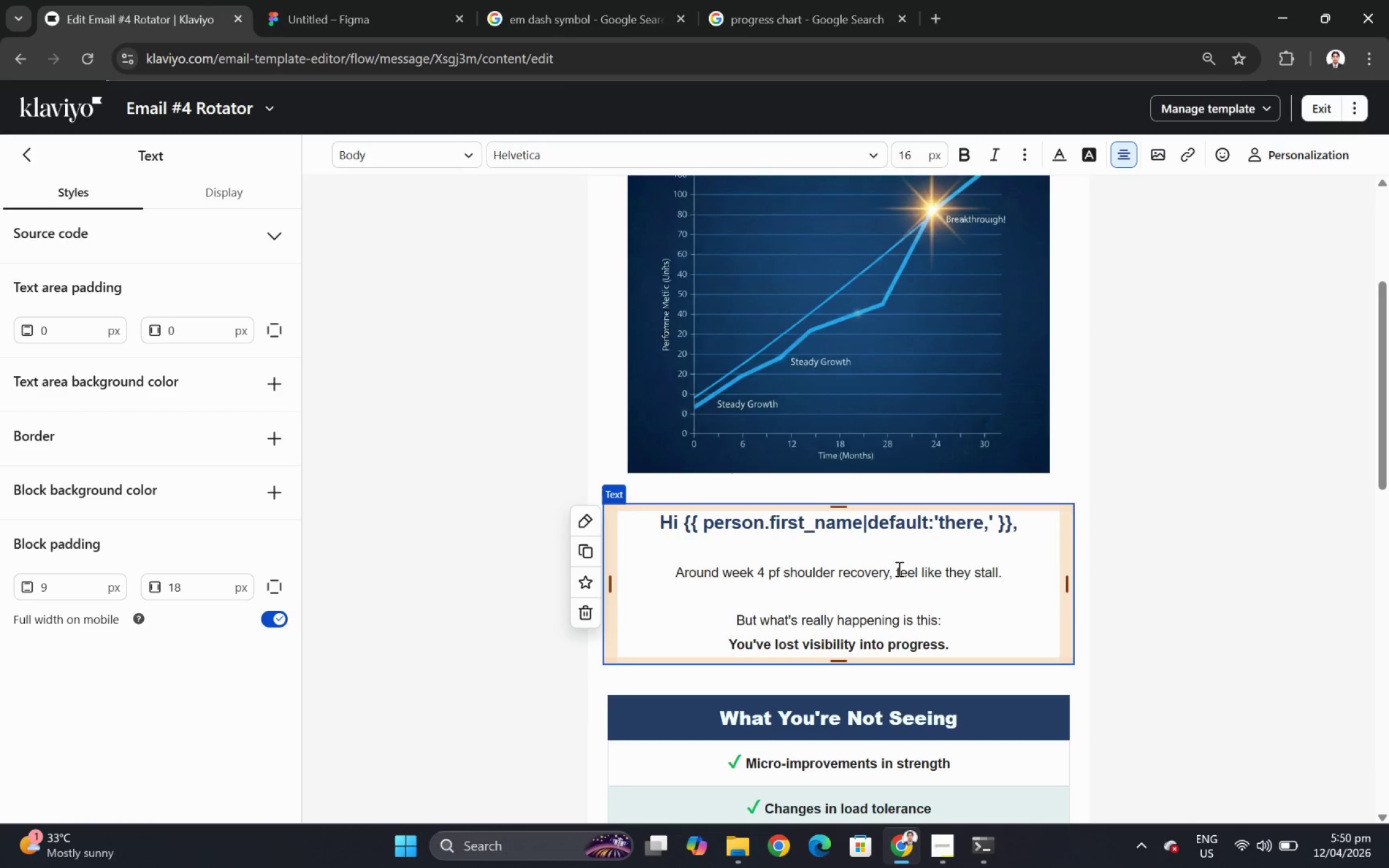 
left_click_drag(start_coordinate=[897, 568], to_coordinate=[1005, 573])
 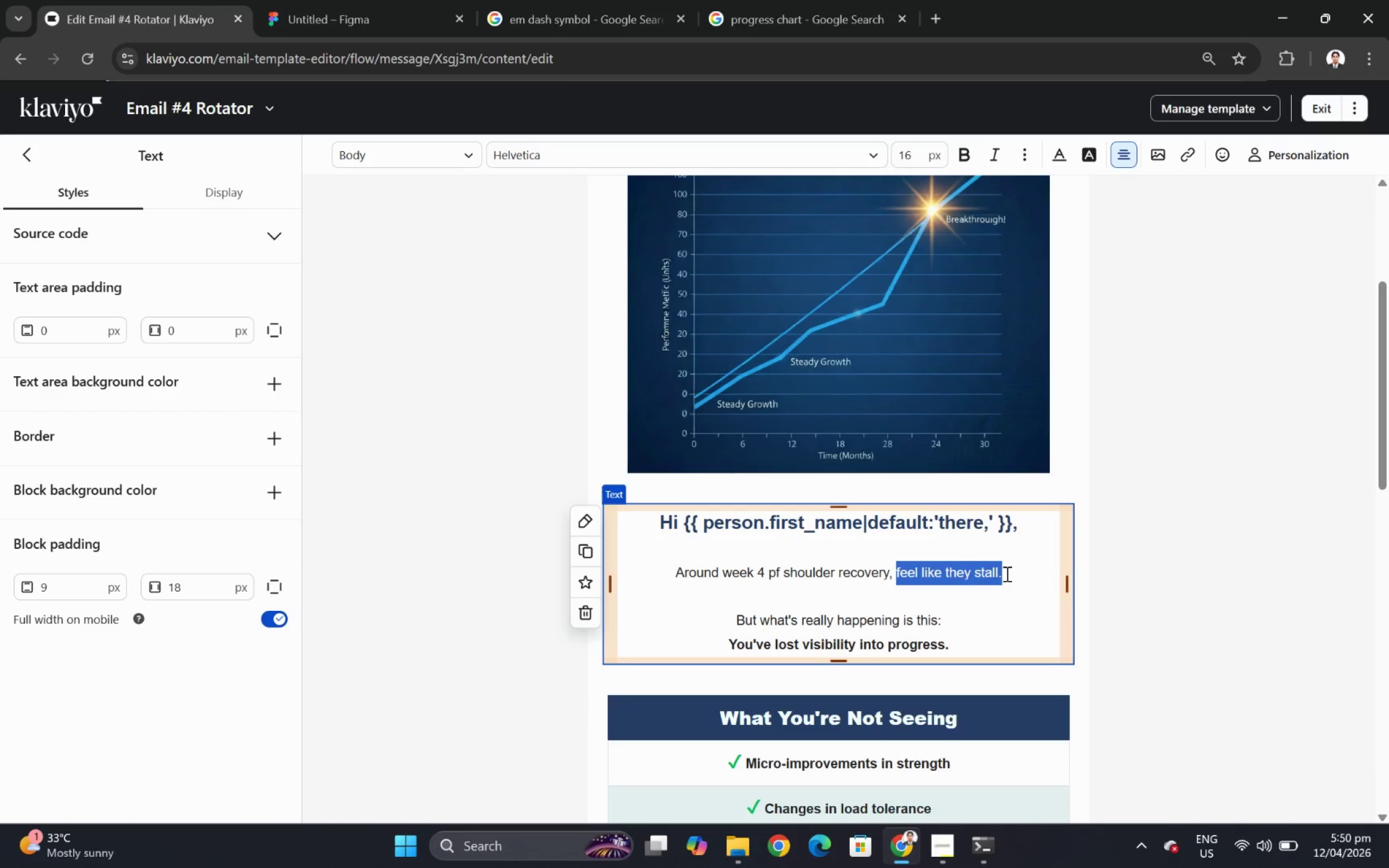 
type(progress ofen feels)
 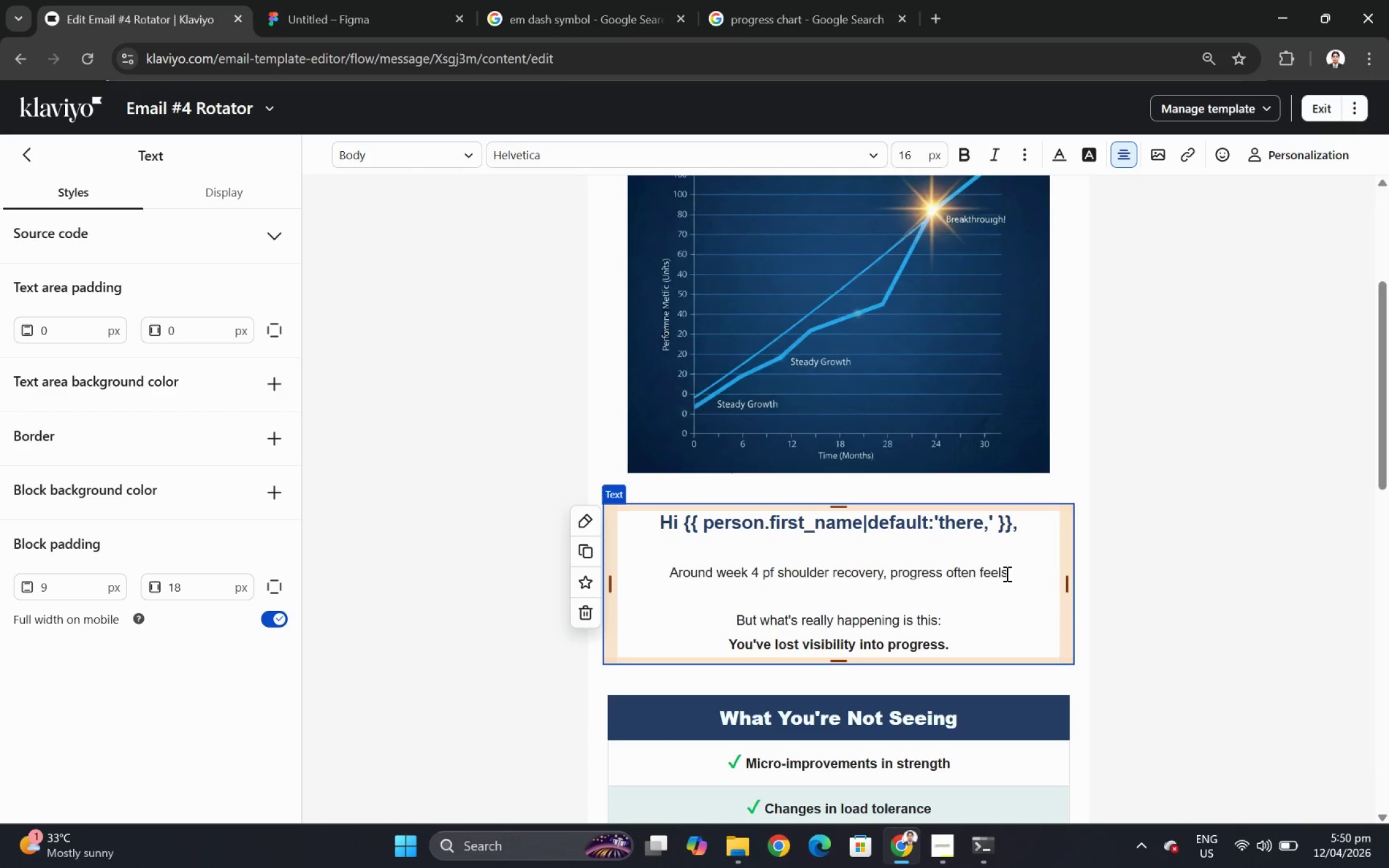 
hold_key(key=T, duration=0.31)
 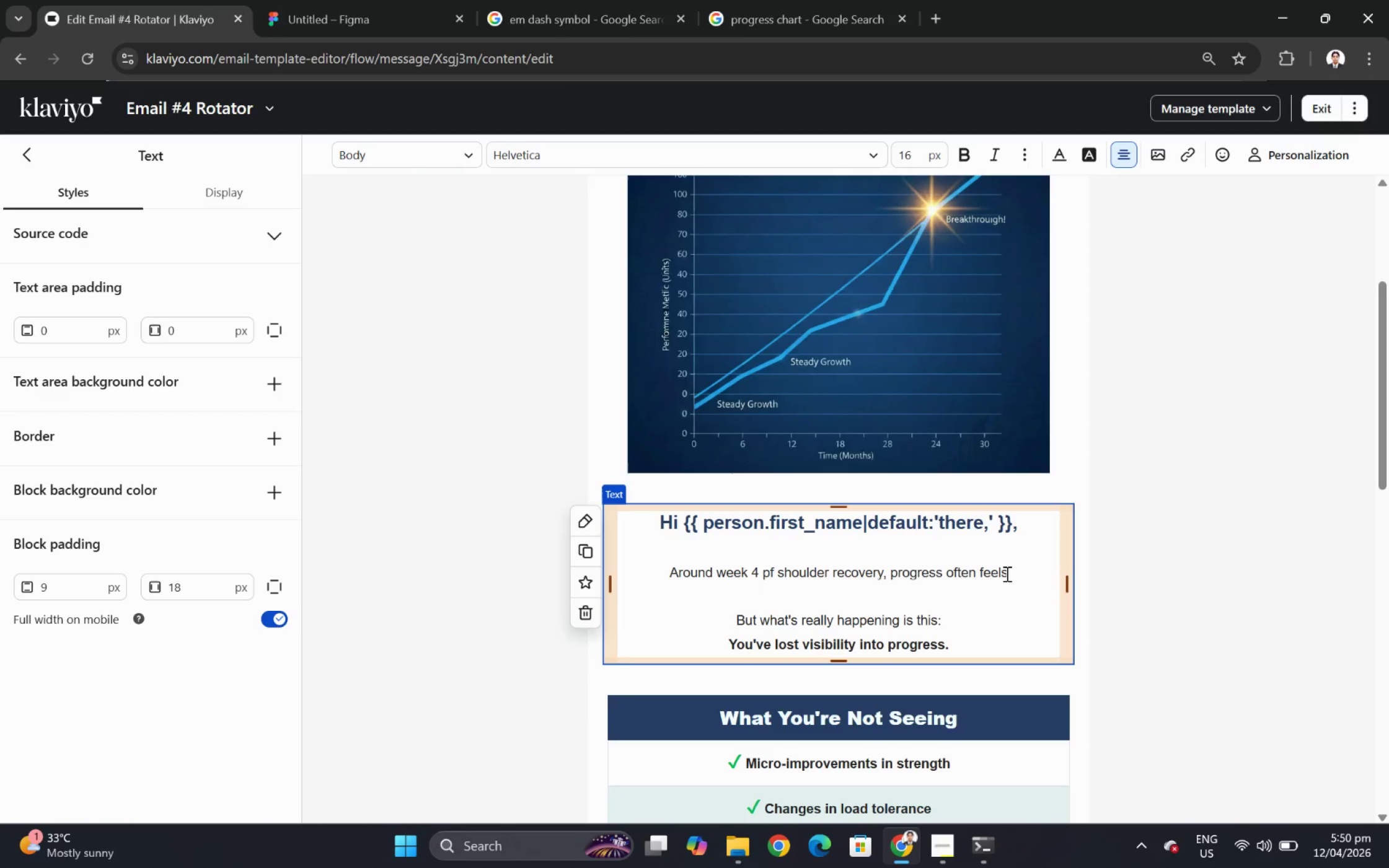 
left_click([770, 572])
 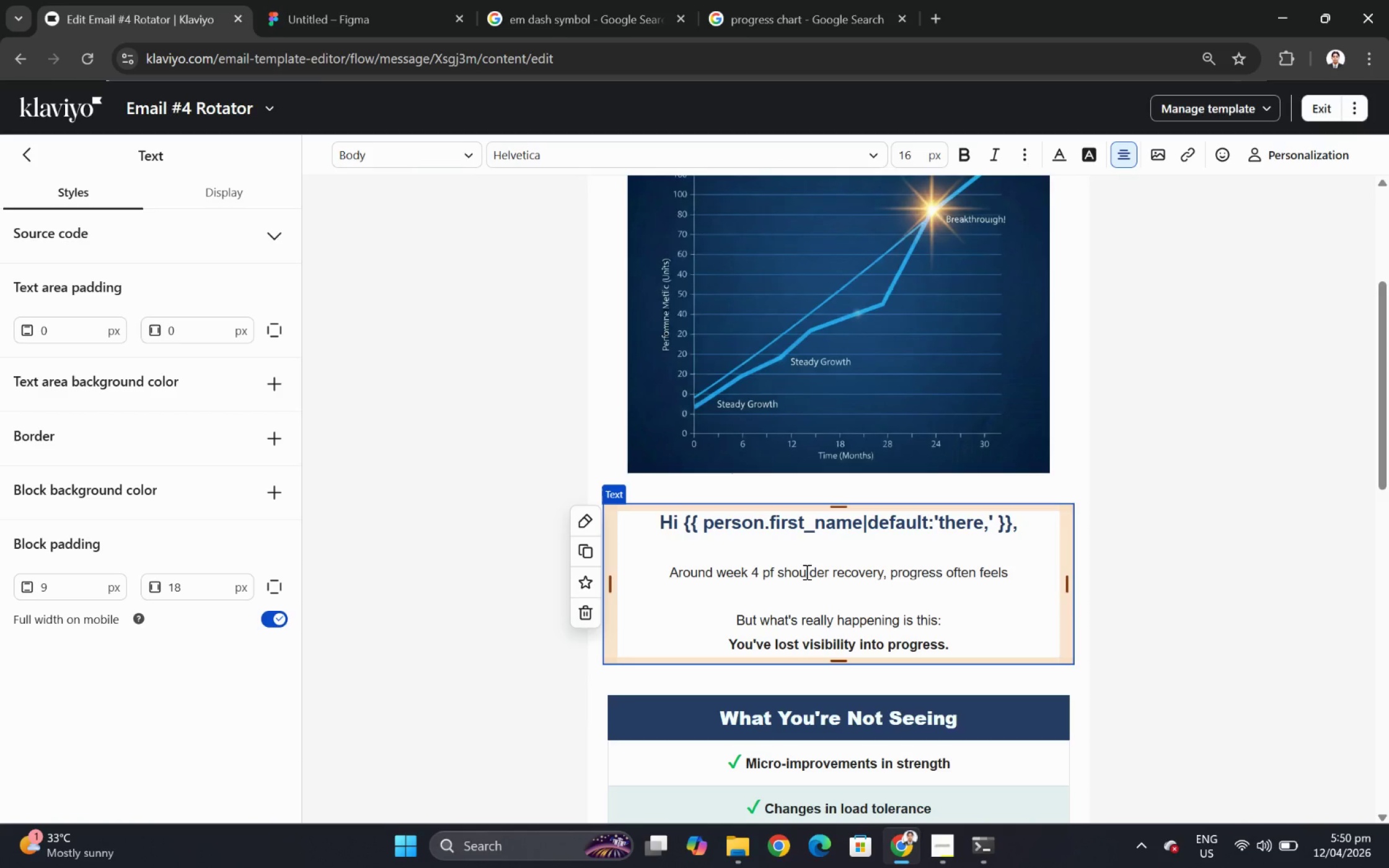 
key(Backspace)
 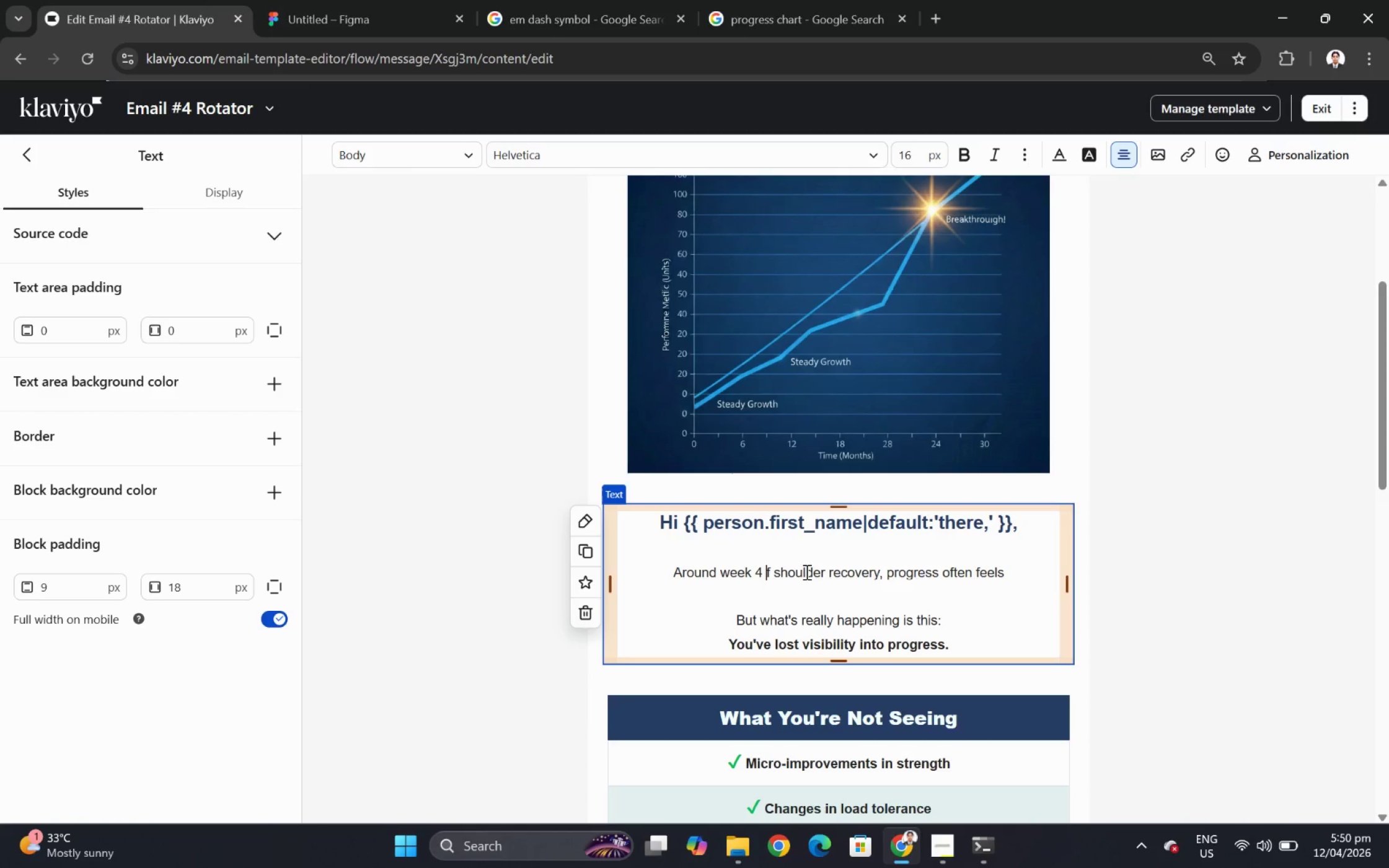 
key(O)
 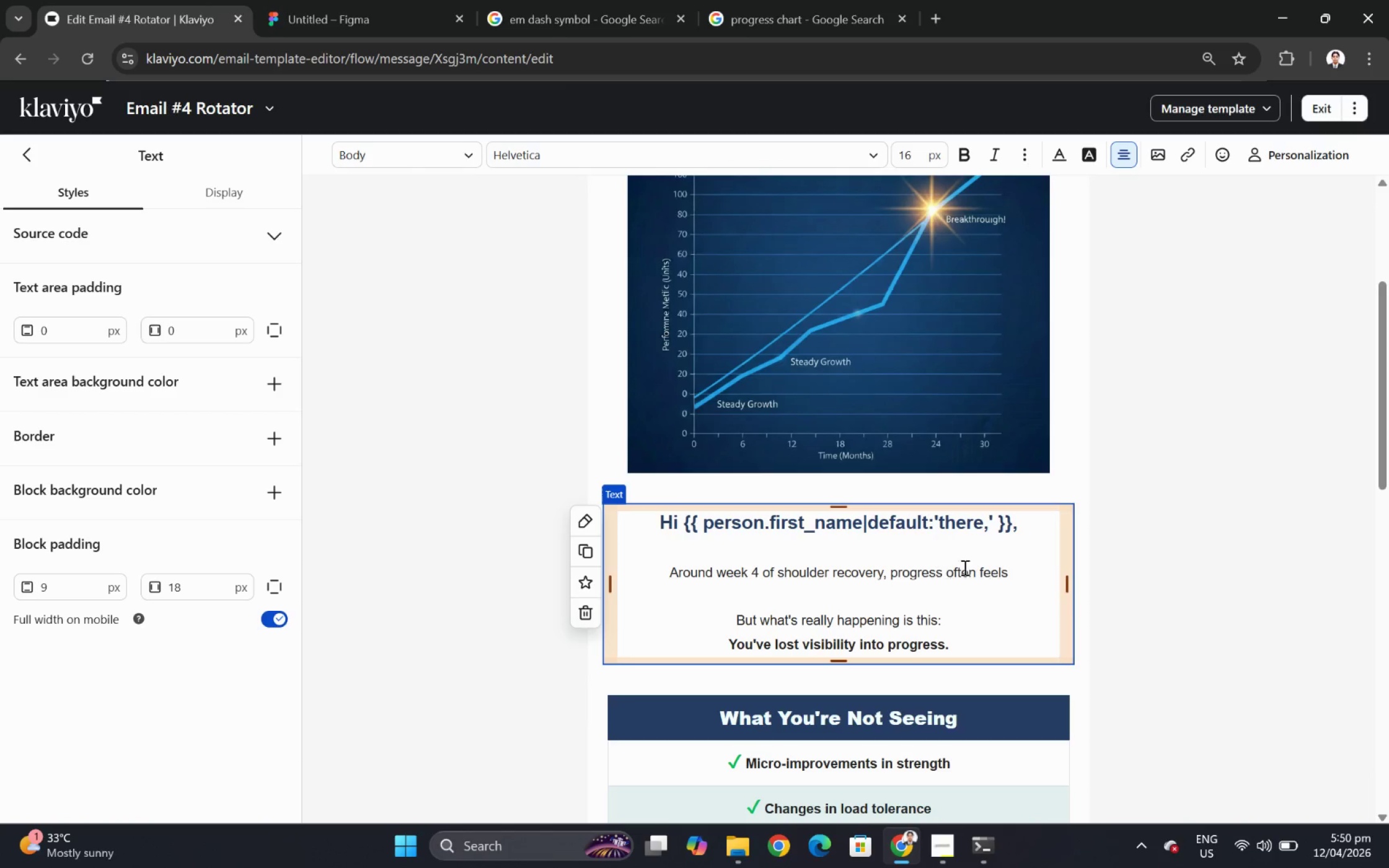 
left_click([1027, 572])
 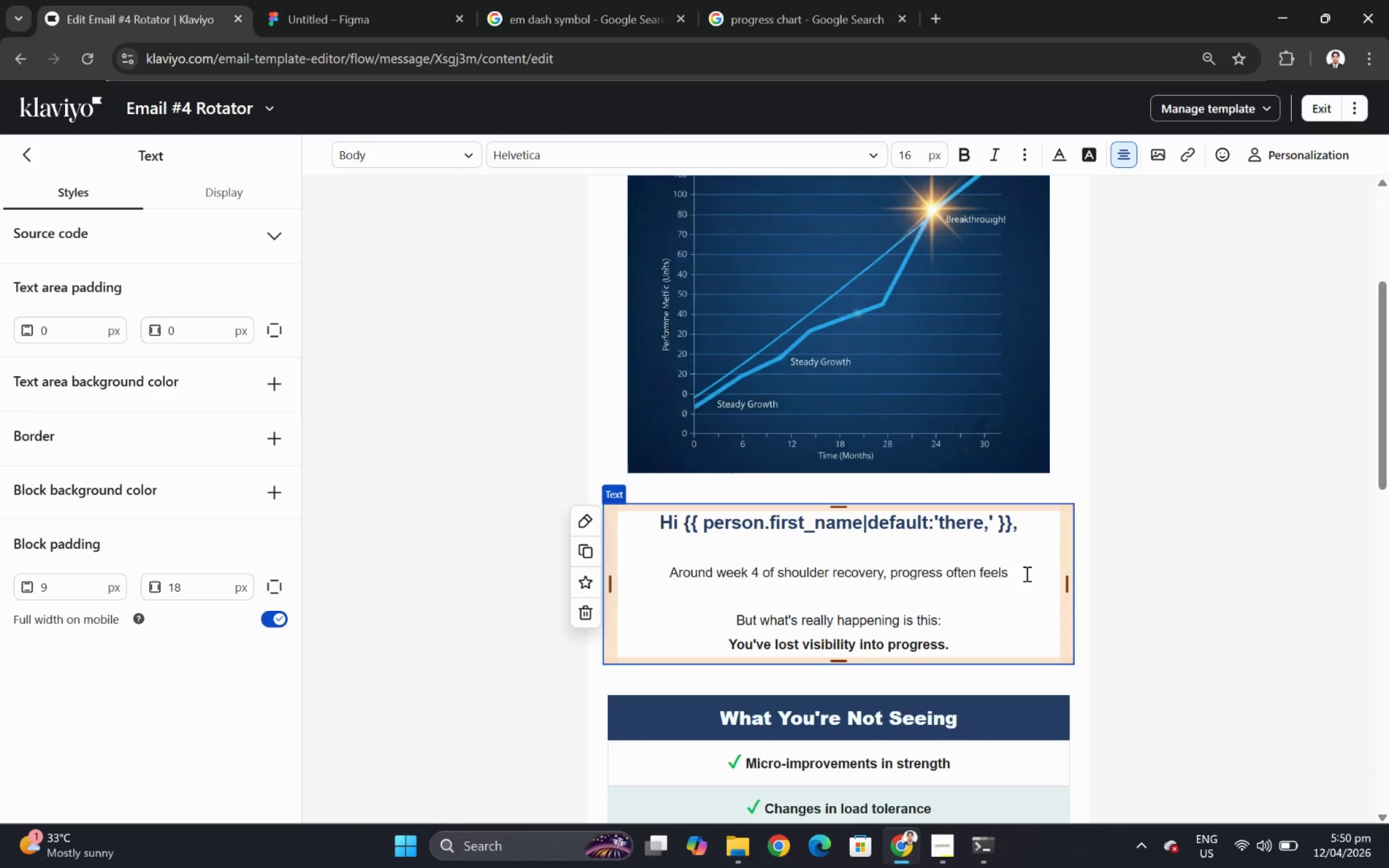 
type( invisible.)
 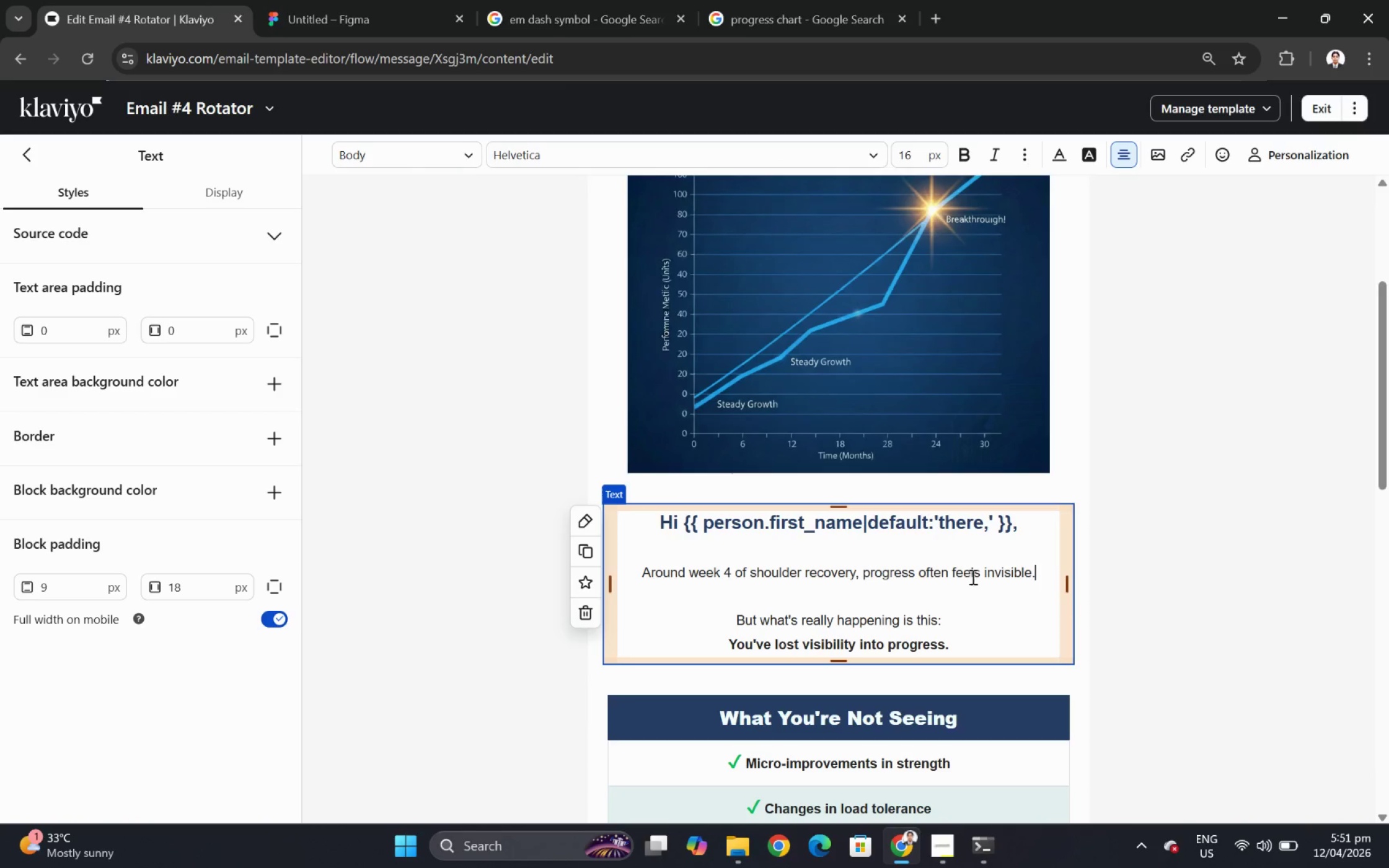 
wait(8.39)
 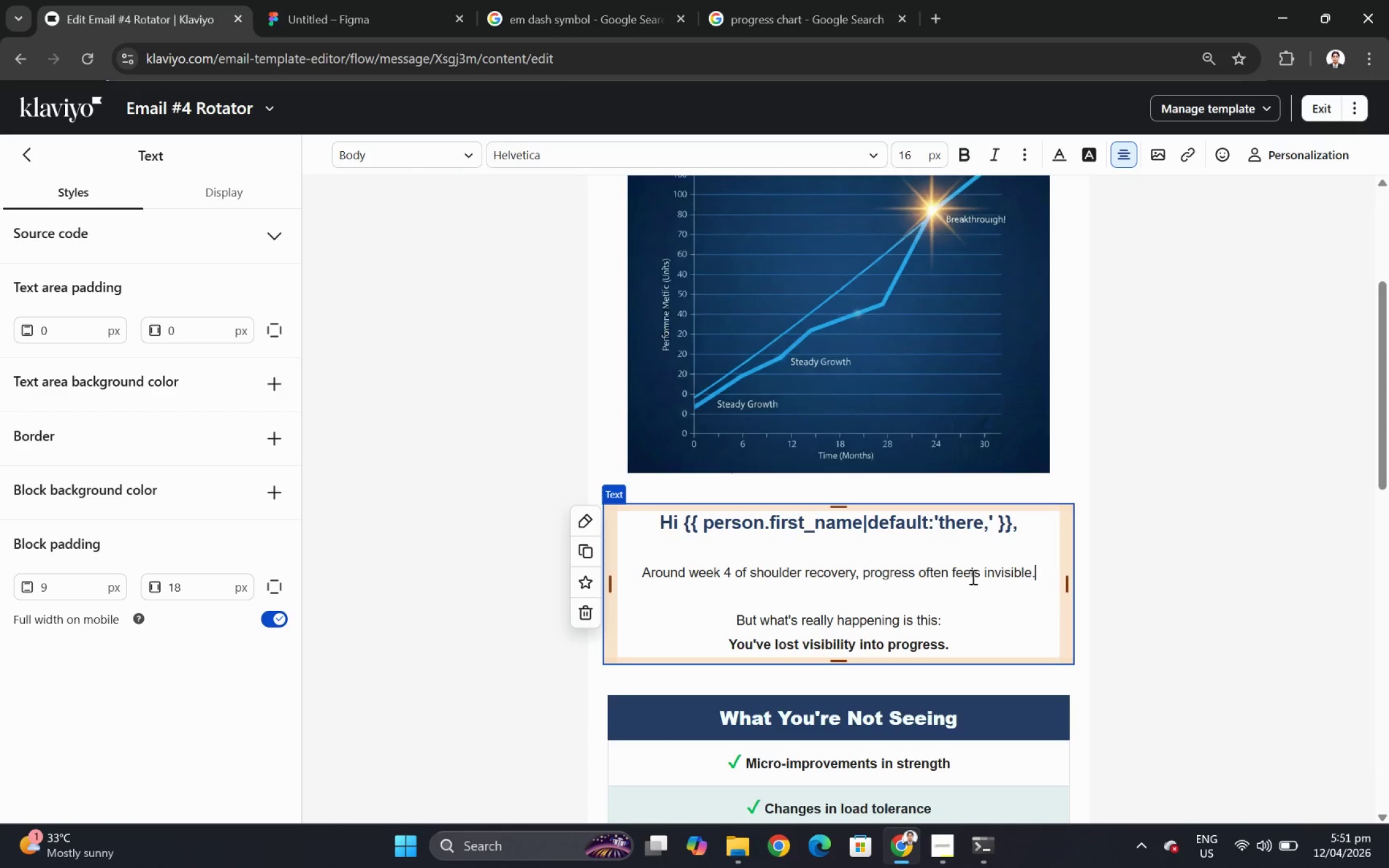 
scroll: coordinate [995, 627], scroll_direction: down, amount: 2.0
 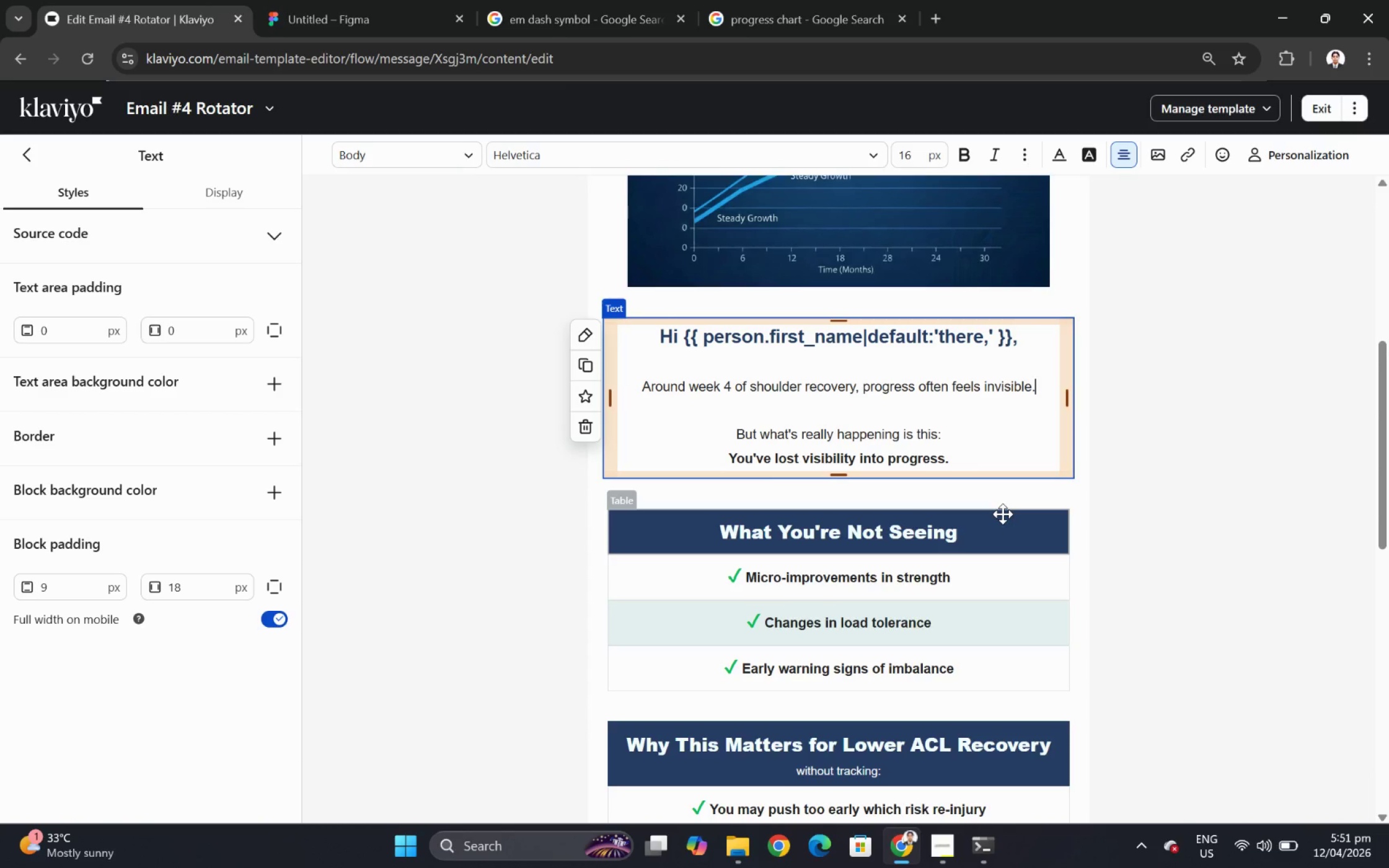 
wait(5.74)
 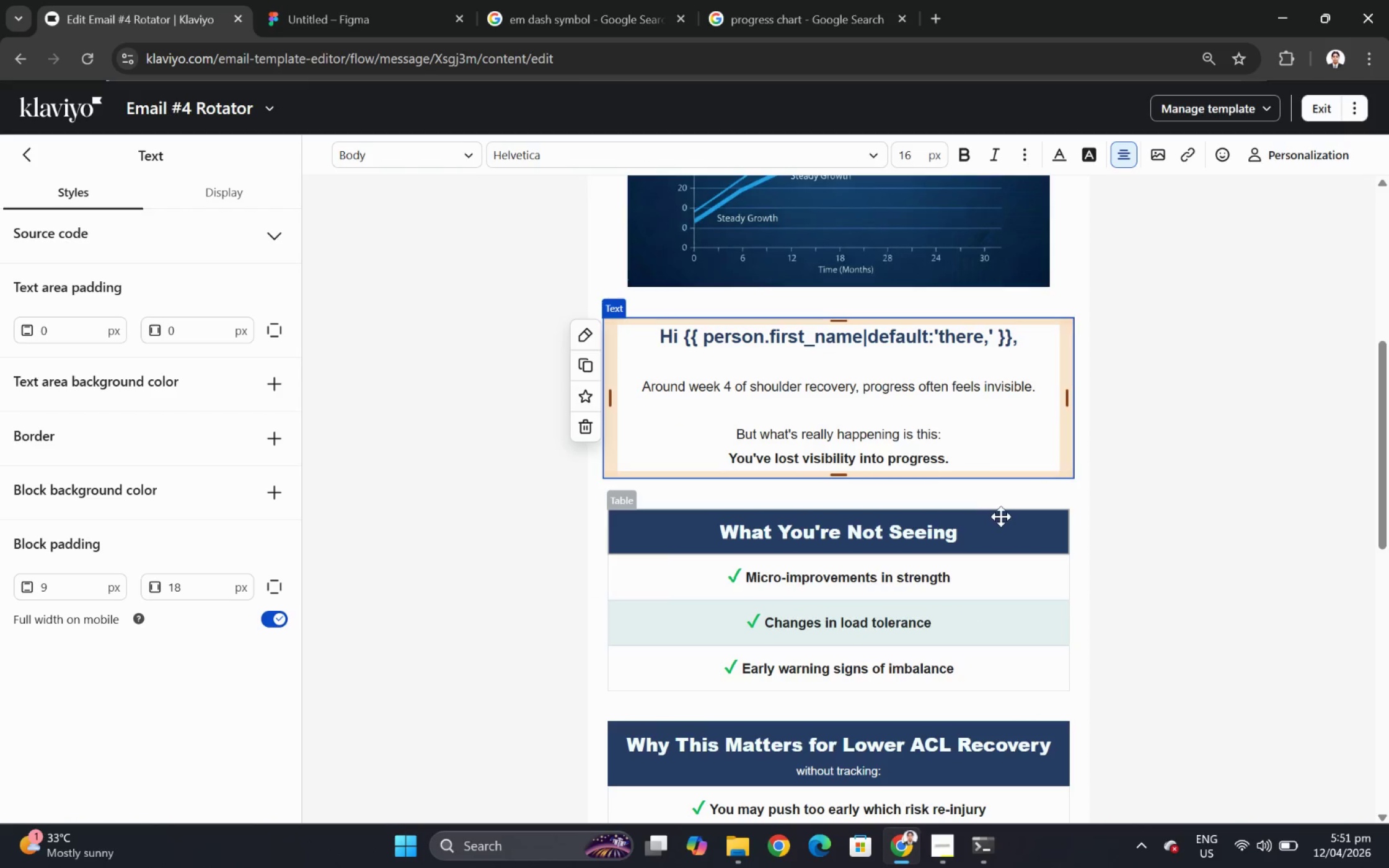 
scroll: coordinate [1005, 525], scroll_direction: down, amount: 4.0
 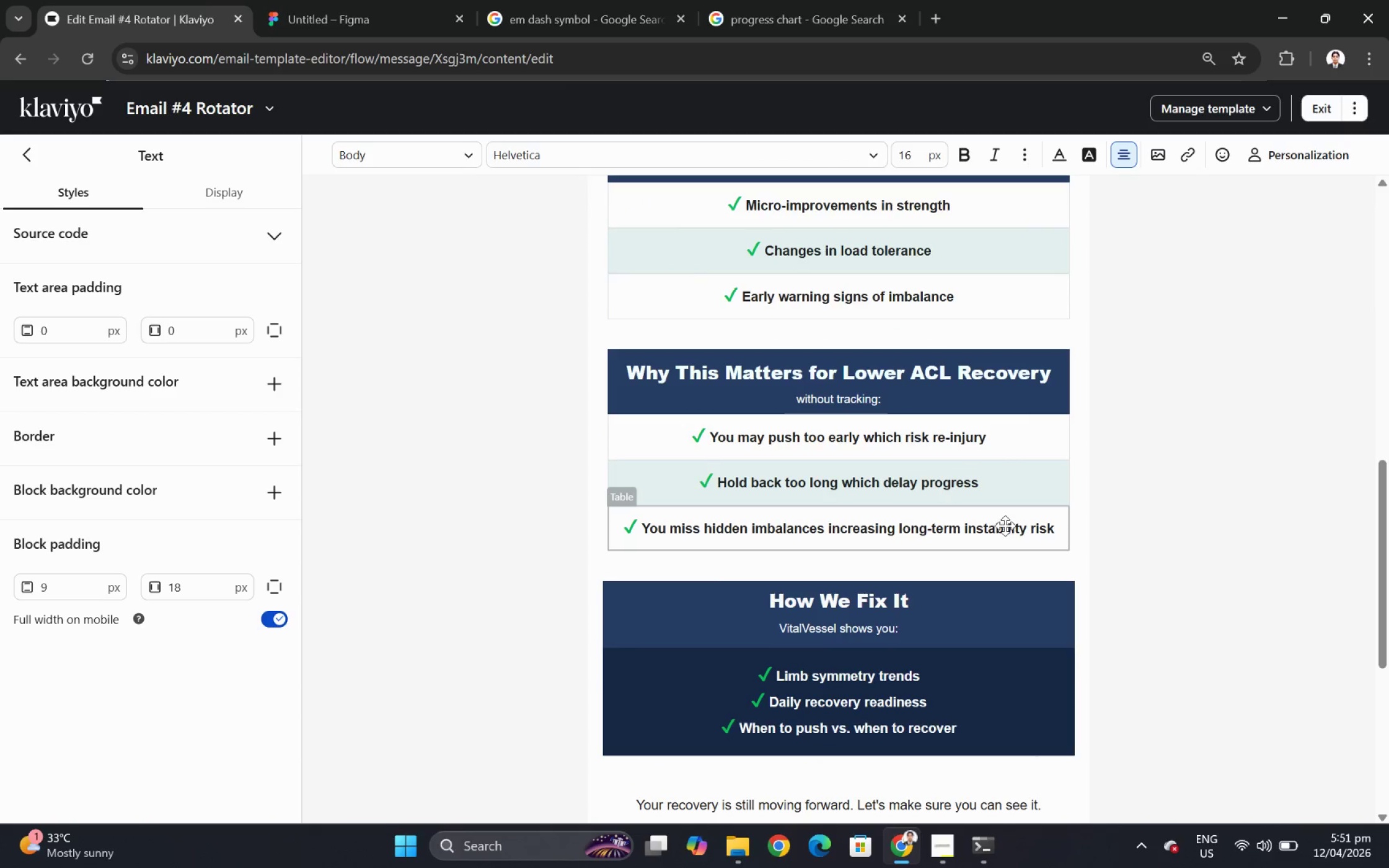 
scroll: coordinate [1008, 527], scroll_direction: up, amount: 4.0
 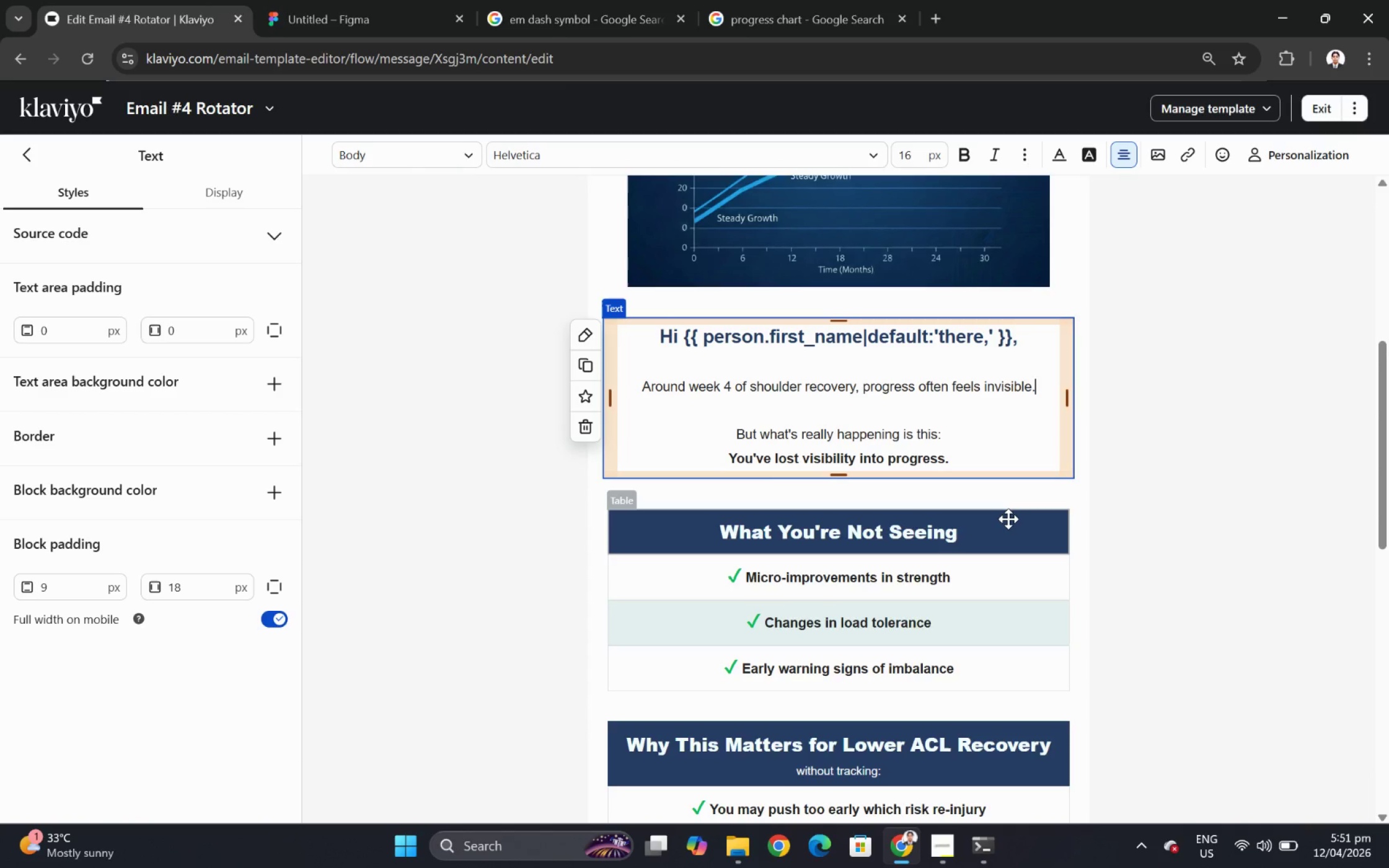 
wait(7.3)
 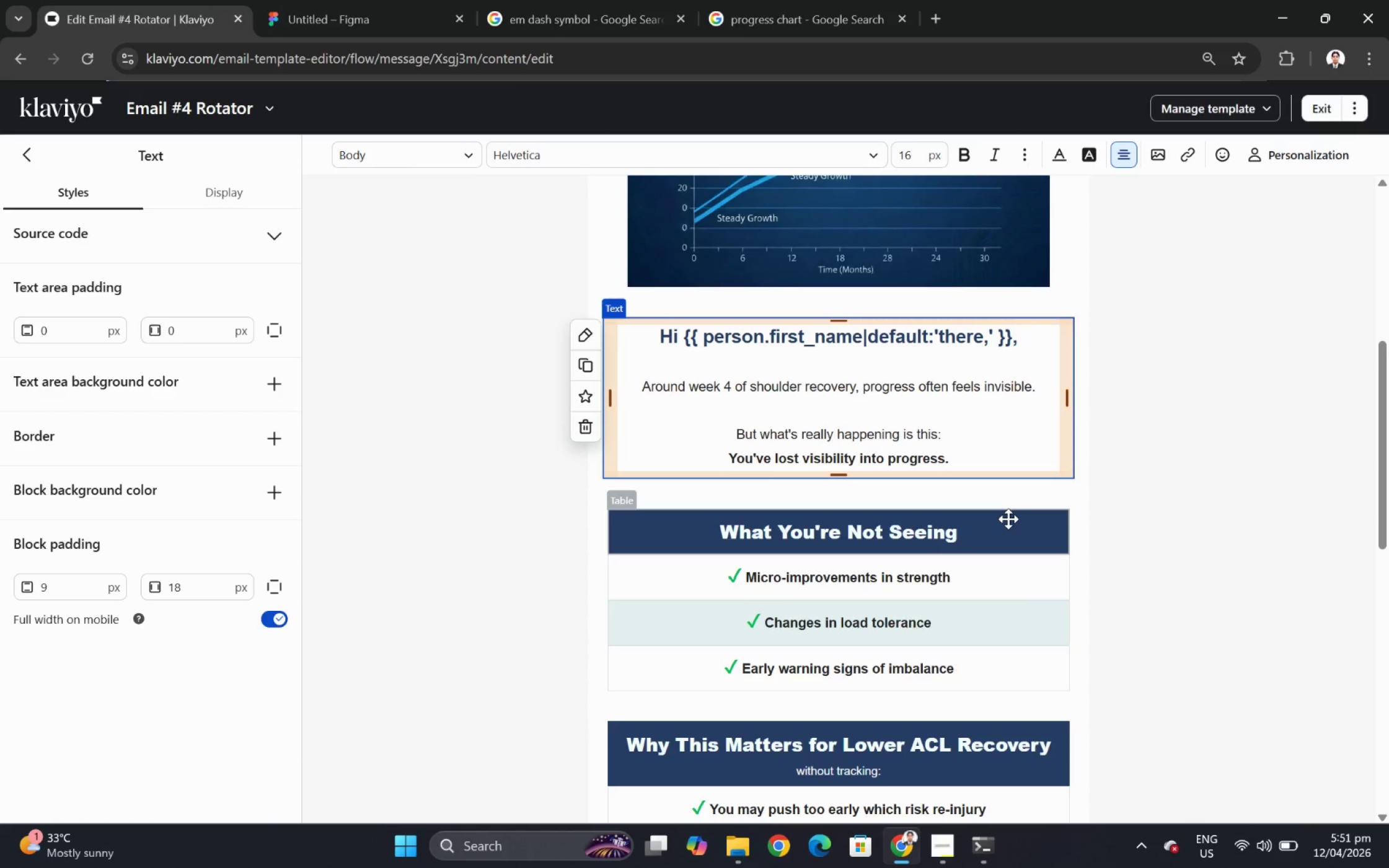 
double_click([901, 448])
 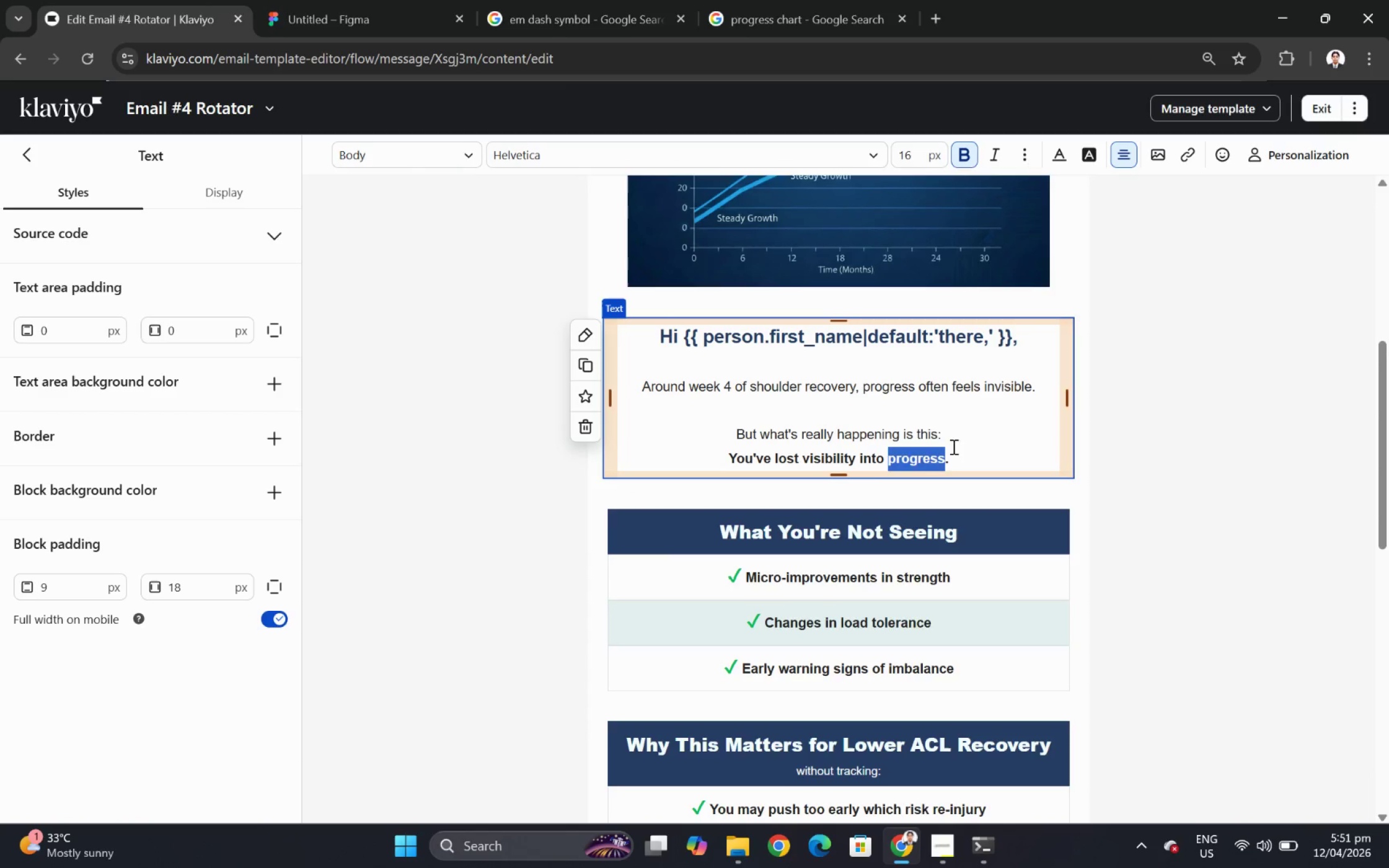 
left_click([964, 445])
 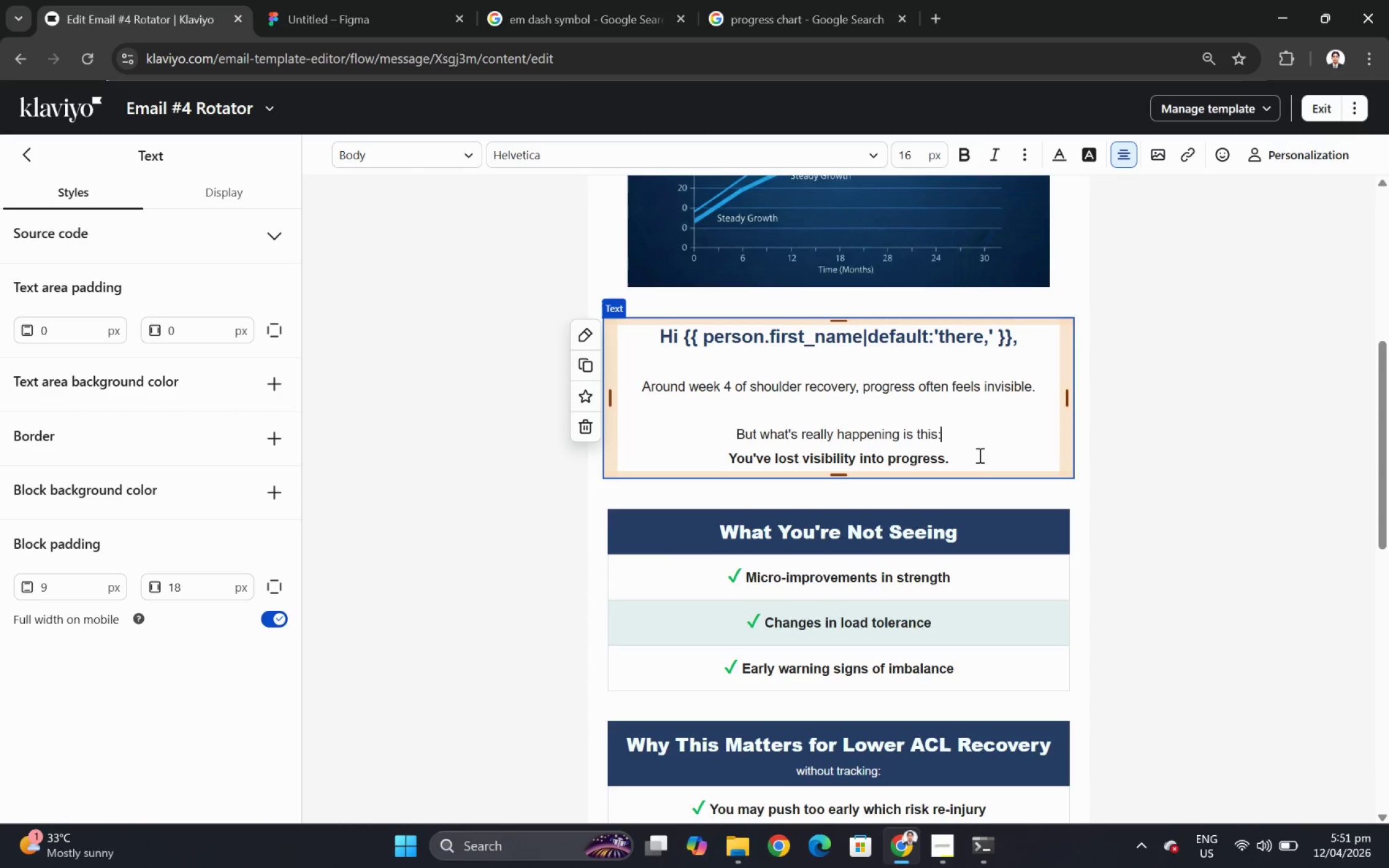 
left_click_drag(start_coordinate=[979, 455], to_coordinate=[733, 434])
 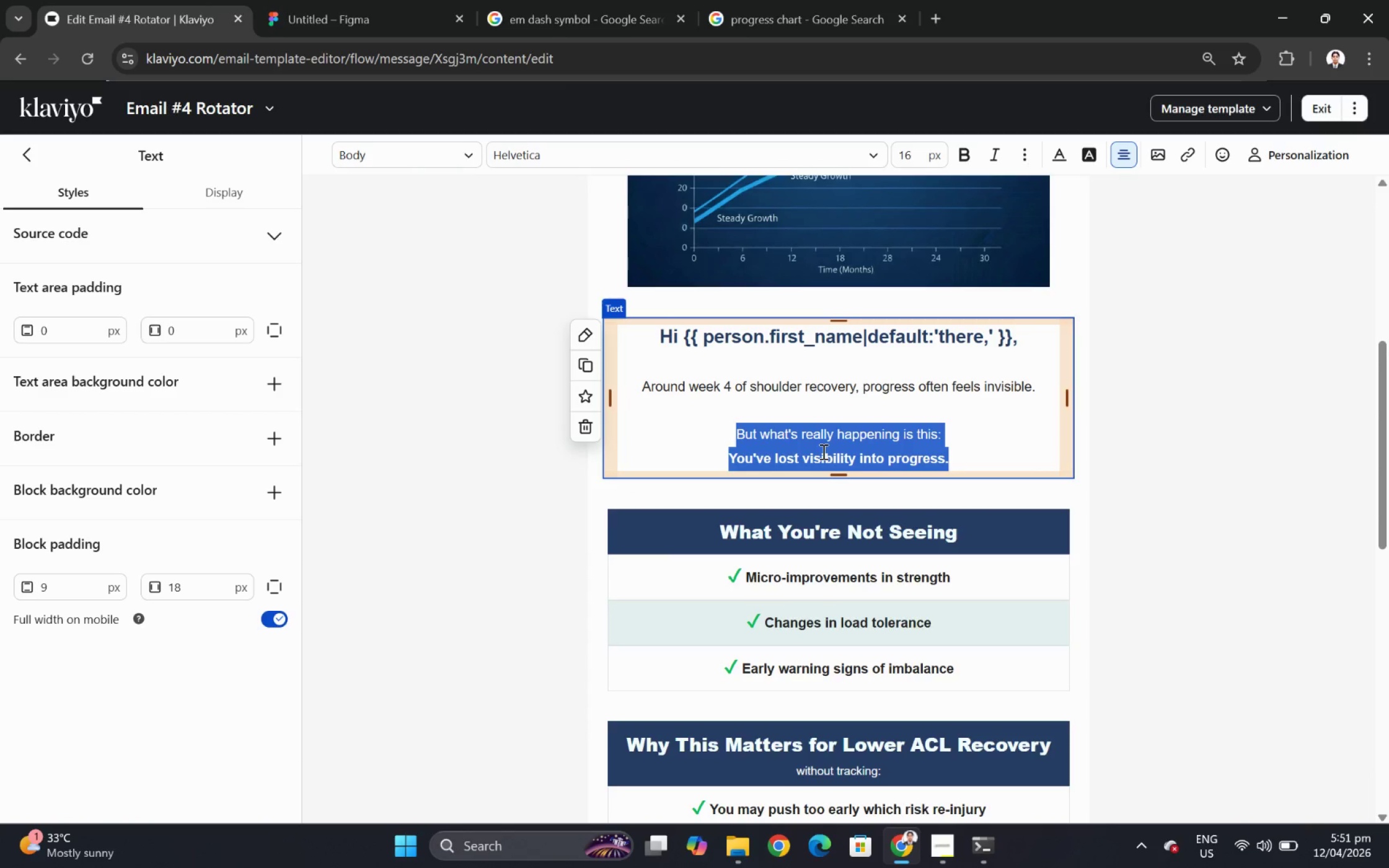 
wait(6.83)
 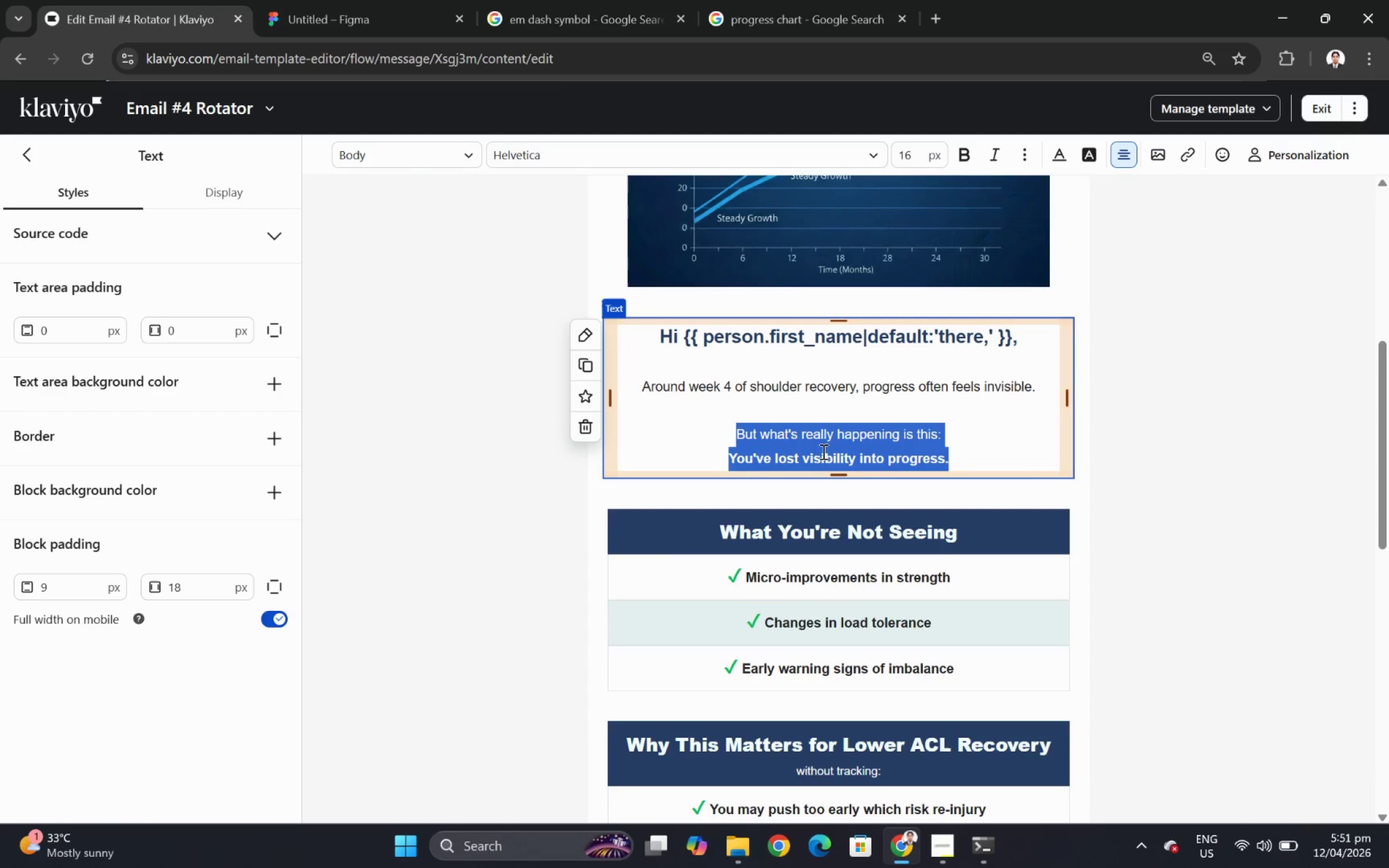 
type(T)
key(Backspace)
type(Range of motion improves slowly. Strength gains are subtle. And motivation starts to drop.)
 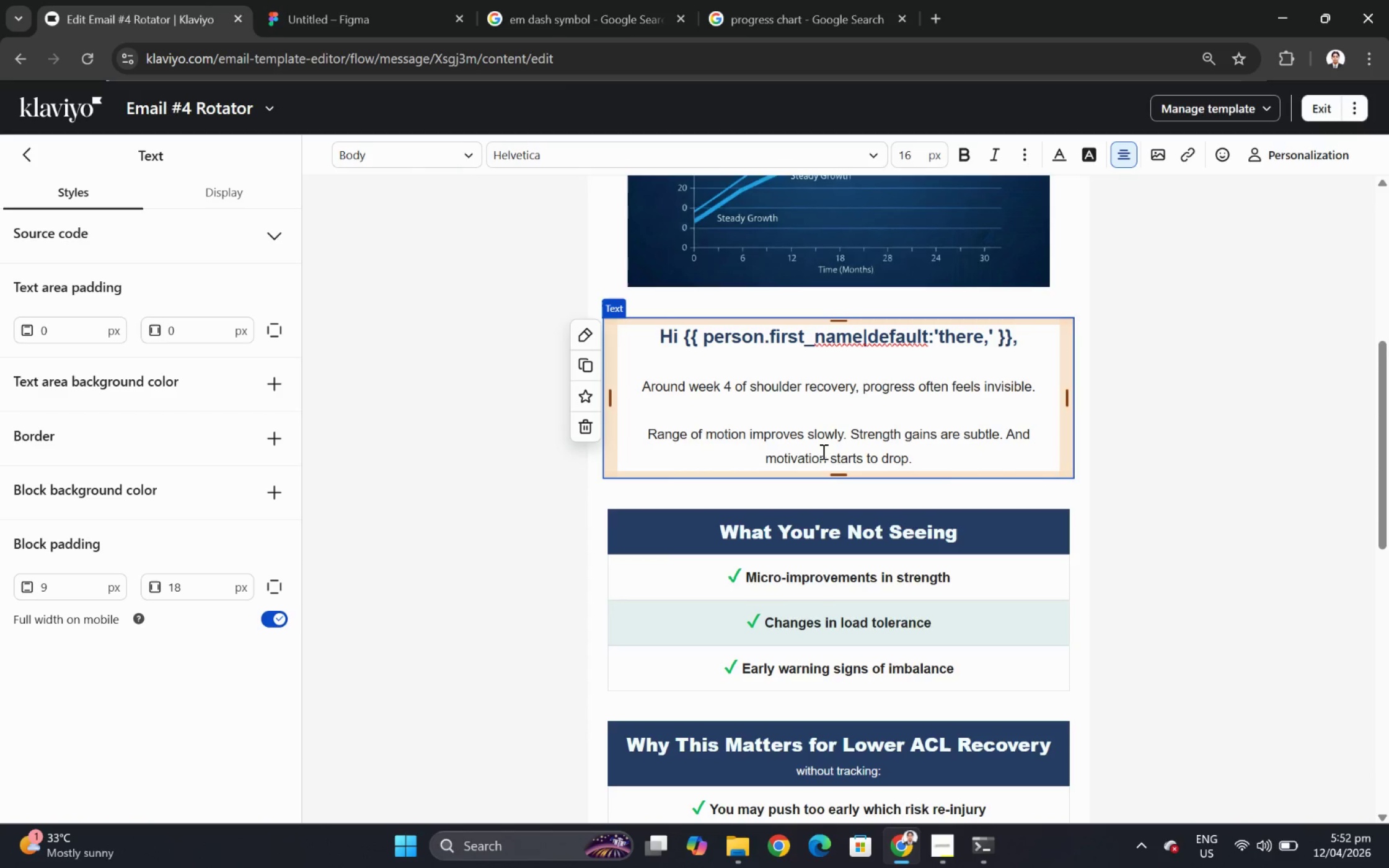 
double_click([905, 533])
 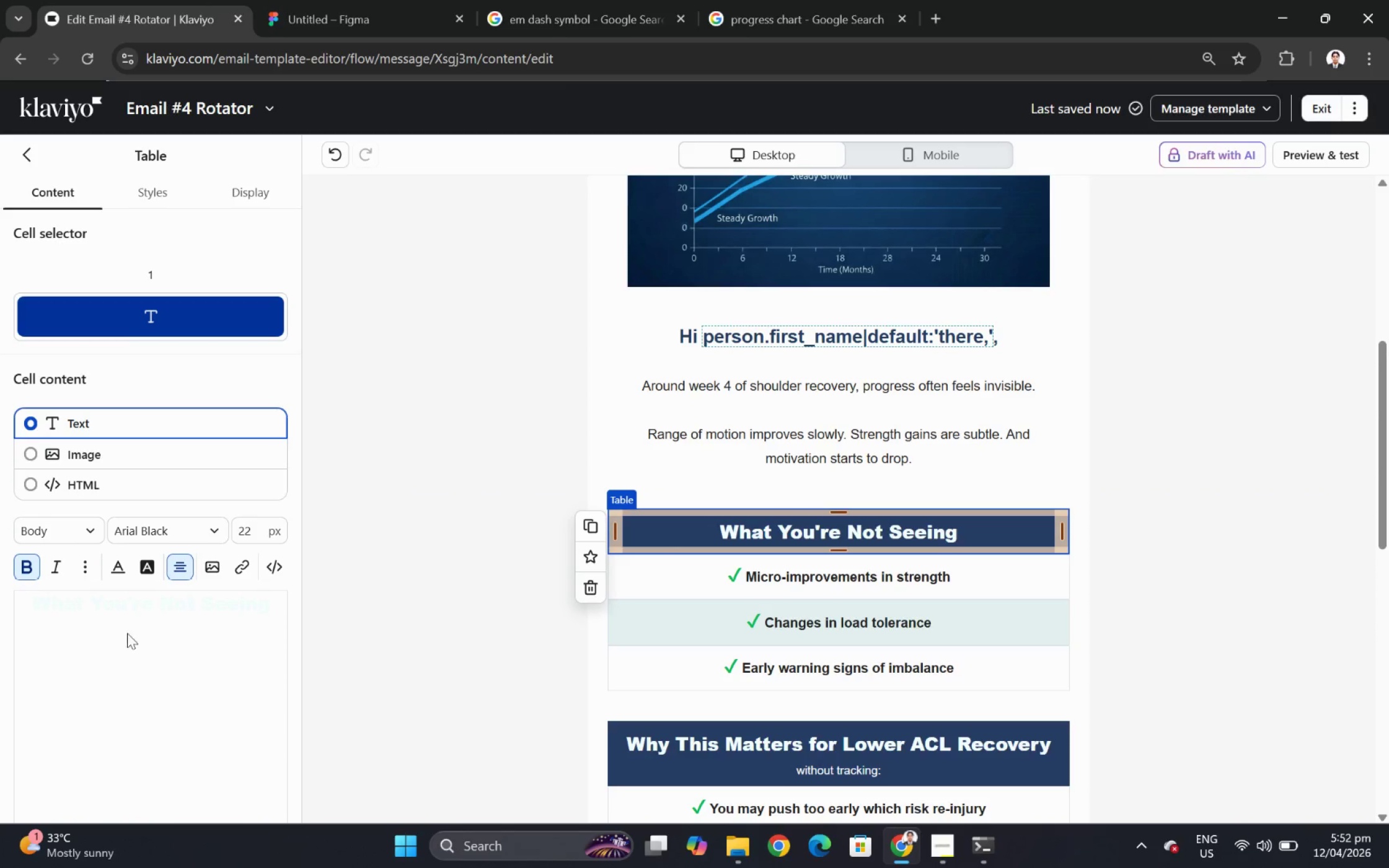 
left_click_drag(start_coordinate=[107, 605], to_coordinate=[161, 612])
 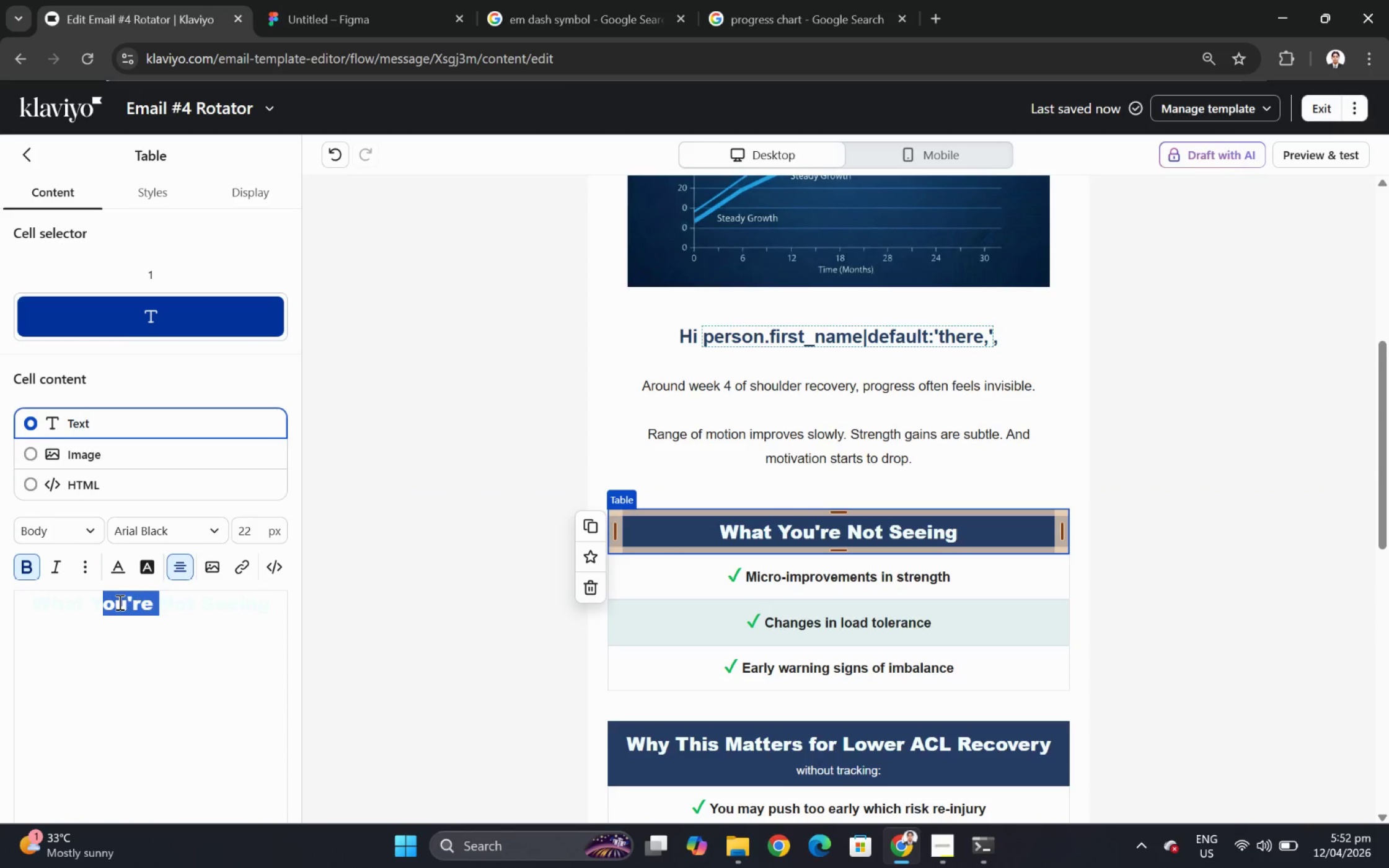 
left_click([118, 602])
 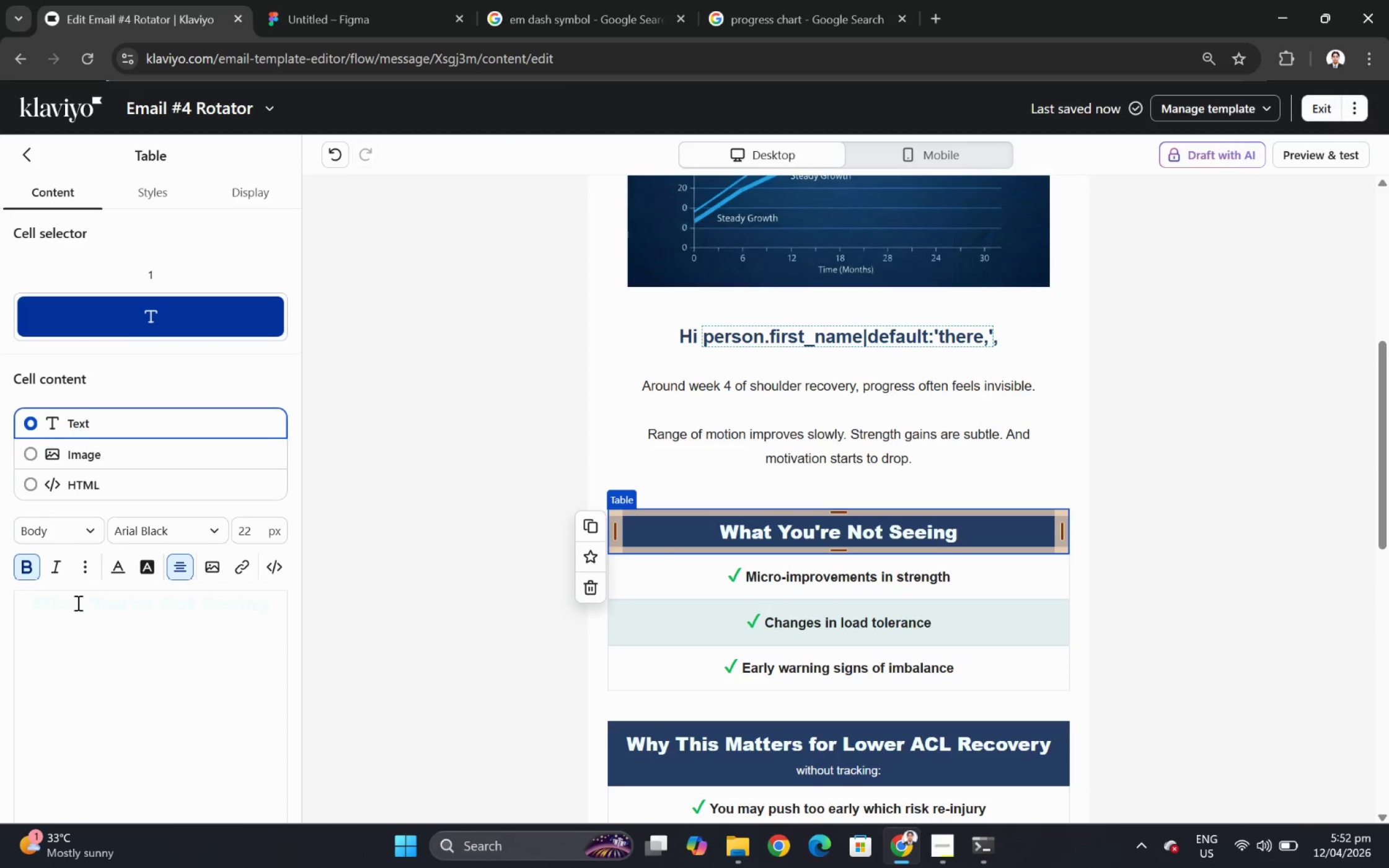 
left_click_drag(start_coordinate=[77, 602], to_coordinate=[332, 603])
 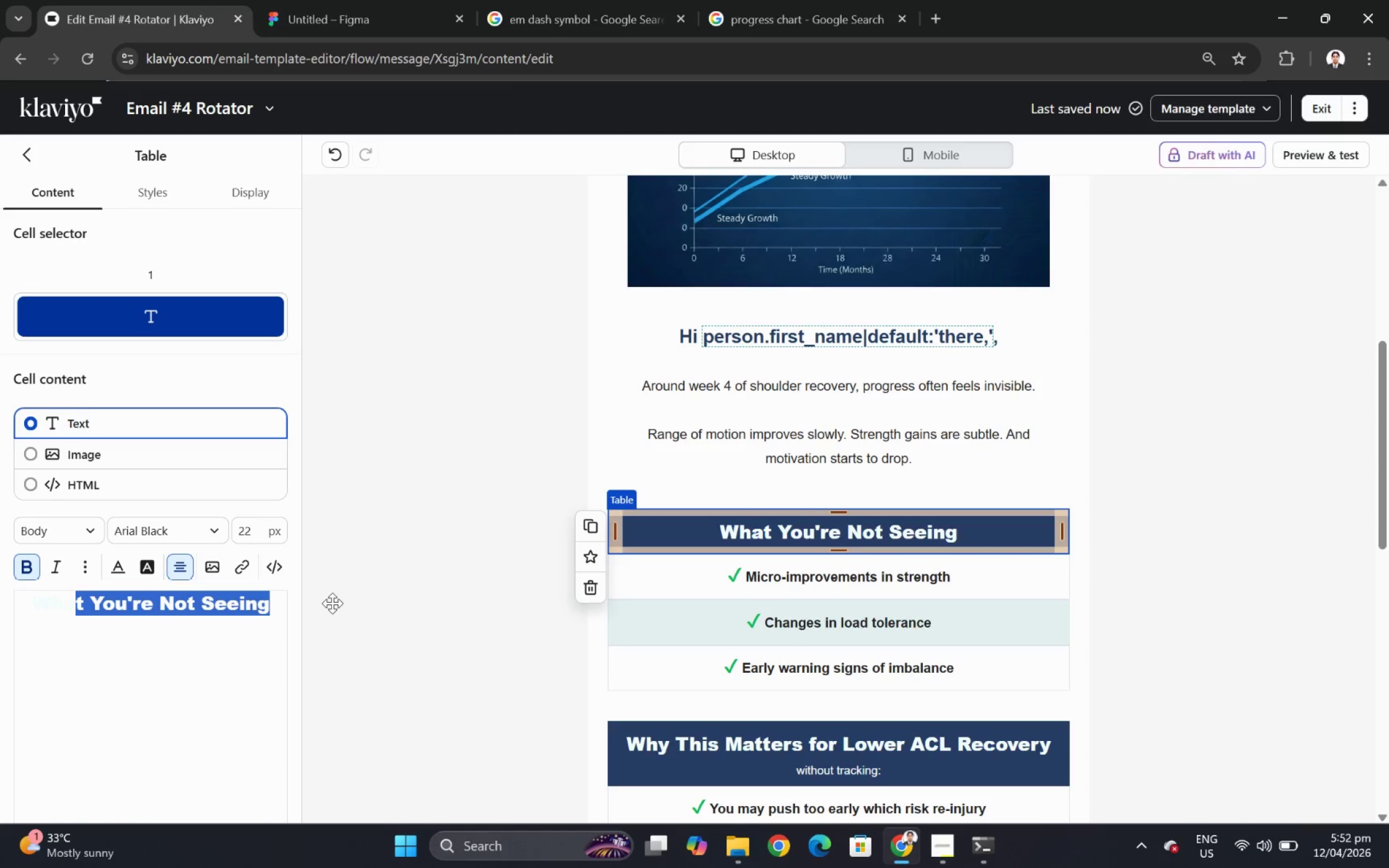 
type(t's Actually Happening)
 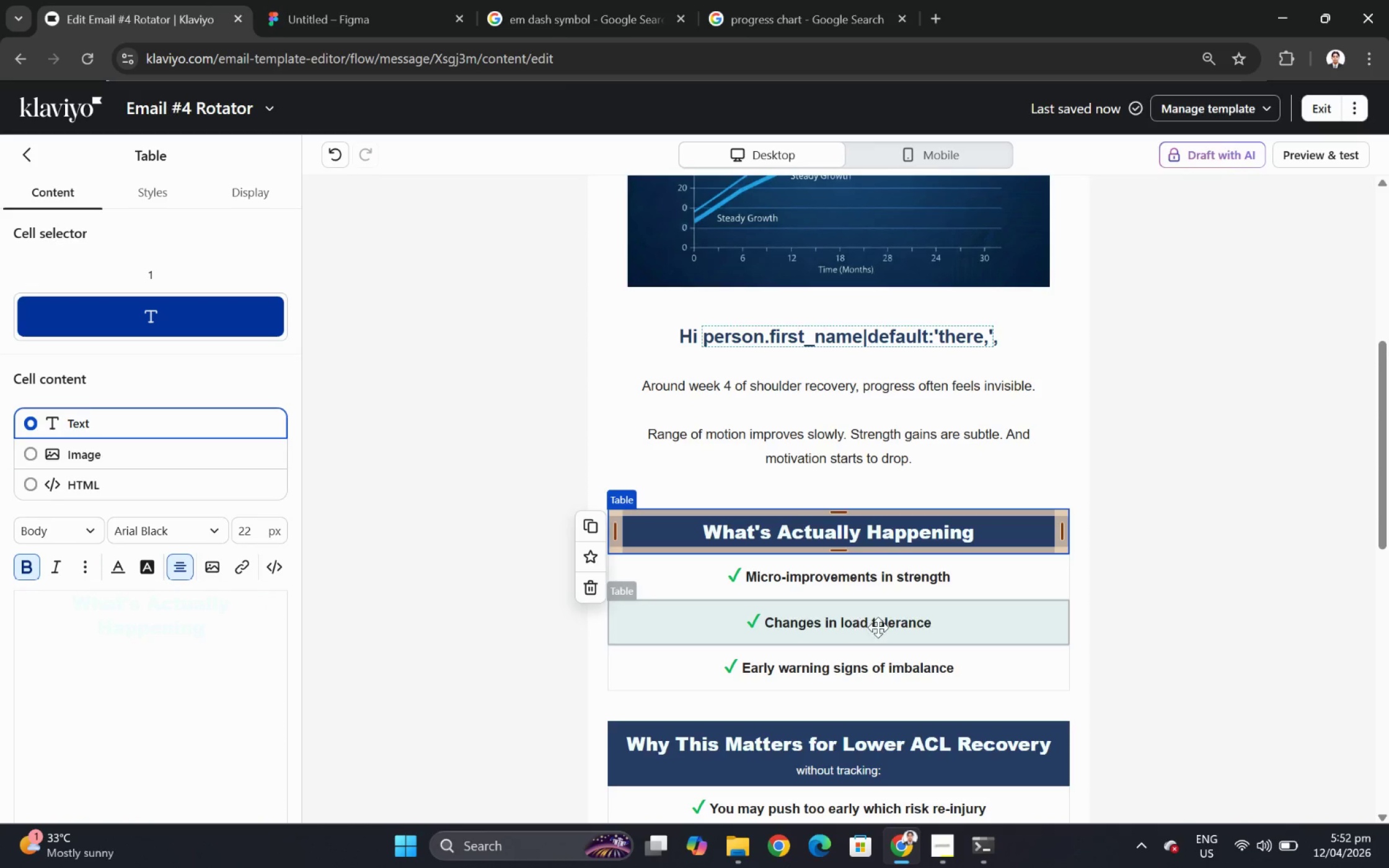 
left_click([858, 573])
 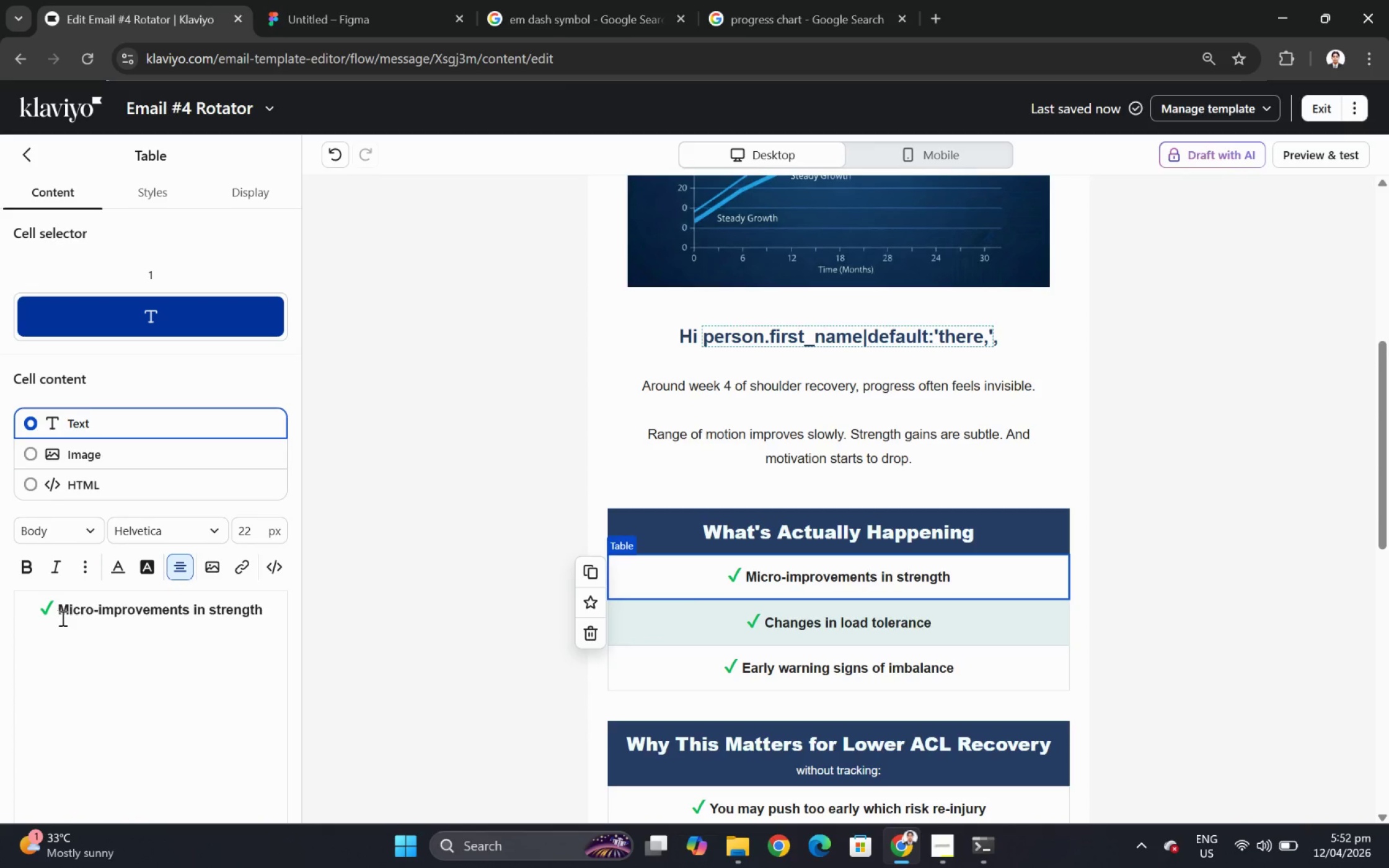 
left_click_drag(start_coordinate=[61, 613], to_coordinate=[275, 613])
 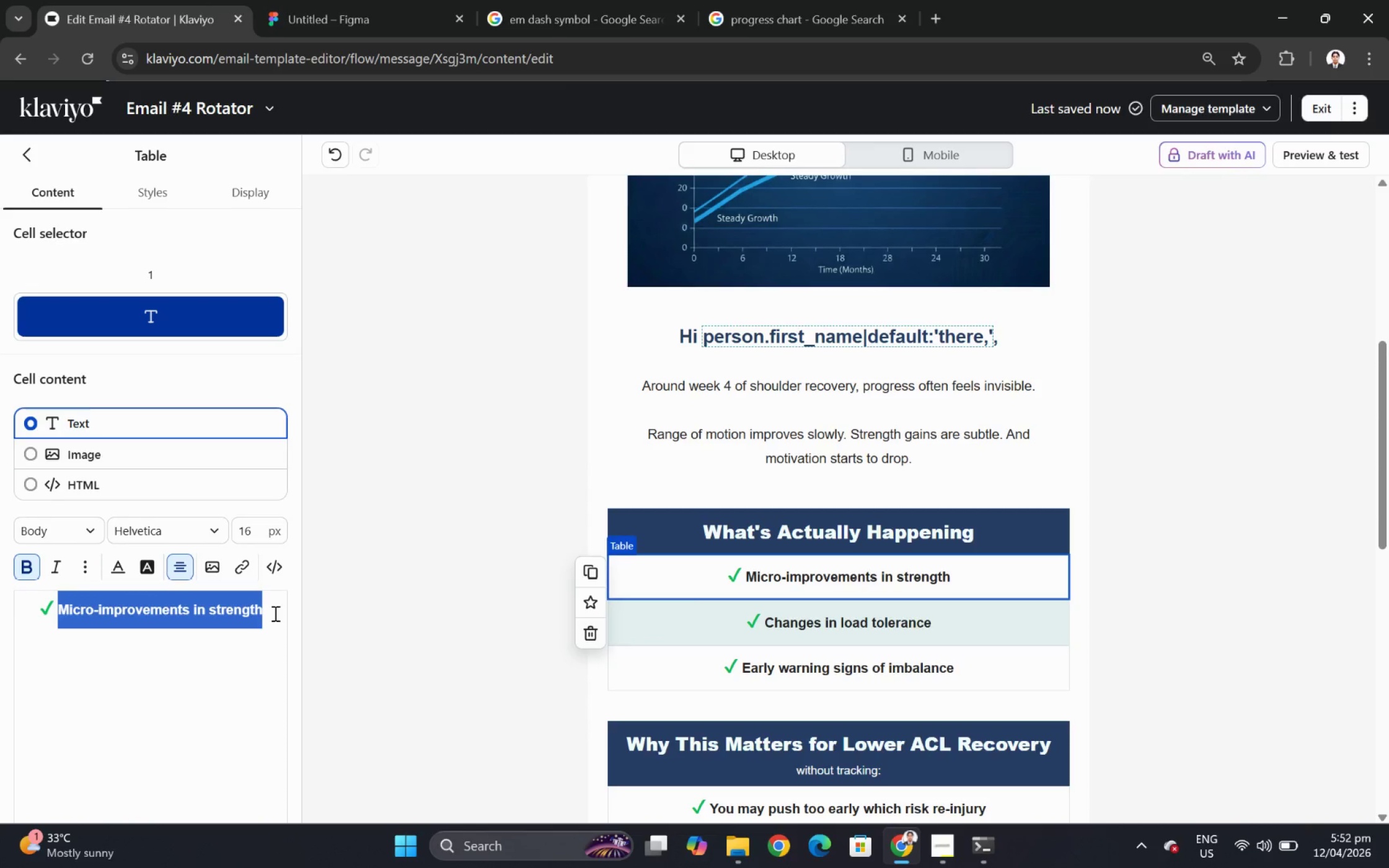 
type(Stability under movement)
 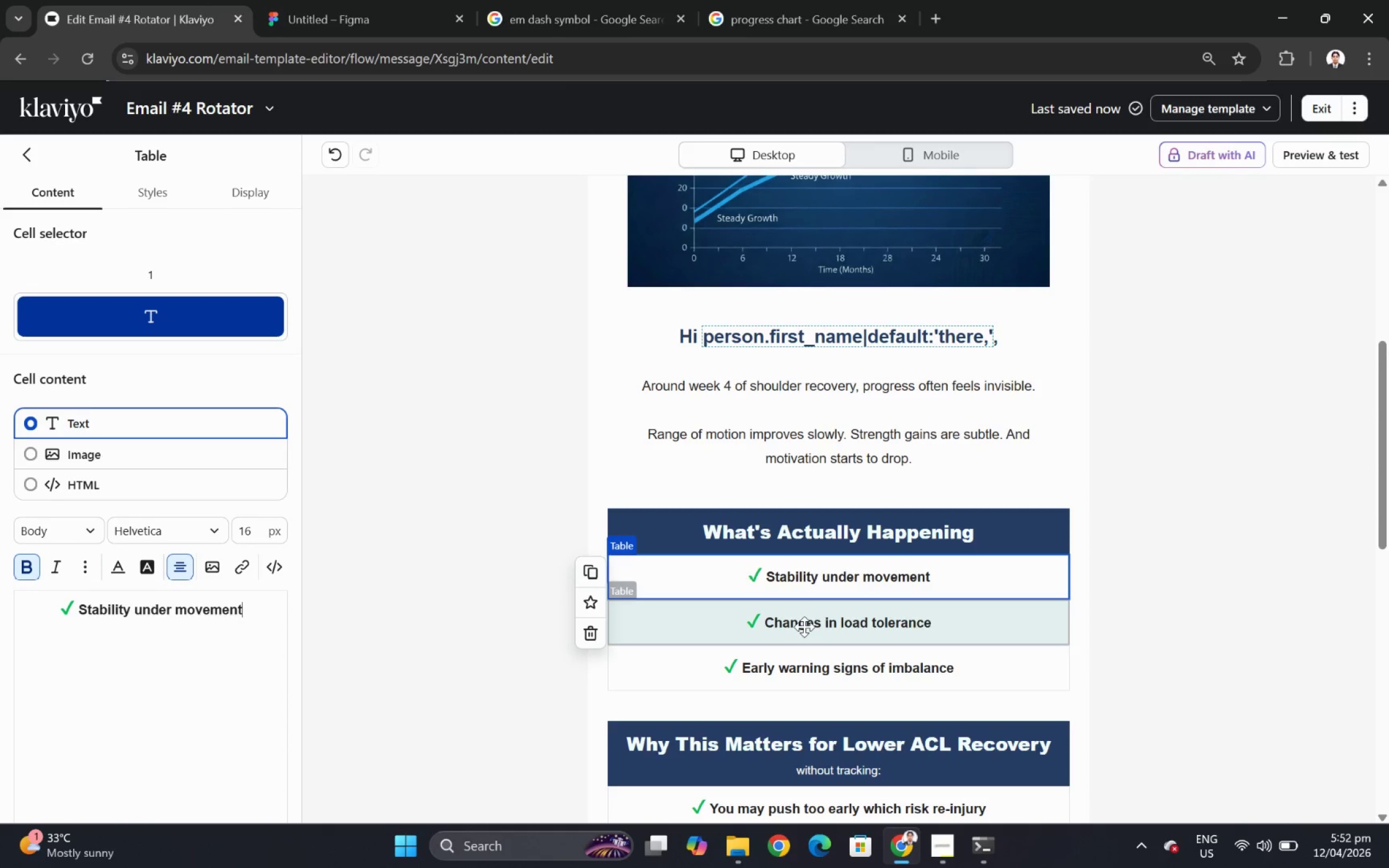 
wait(7.31)
 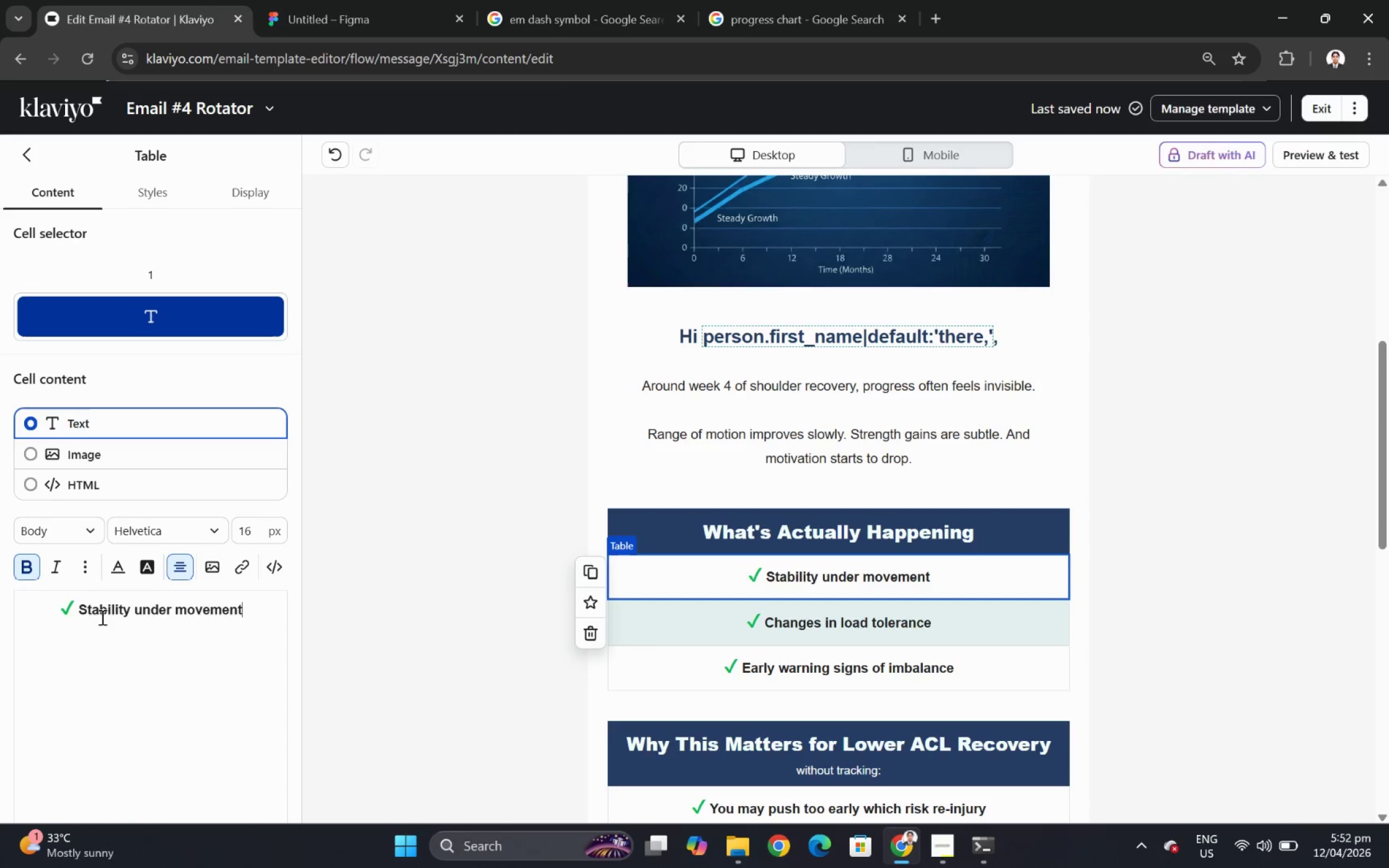 
left_click([804, 626])
 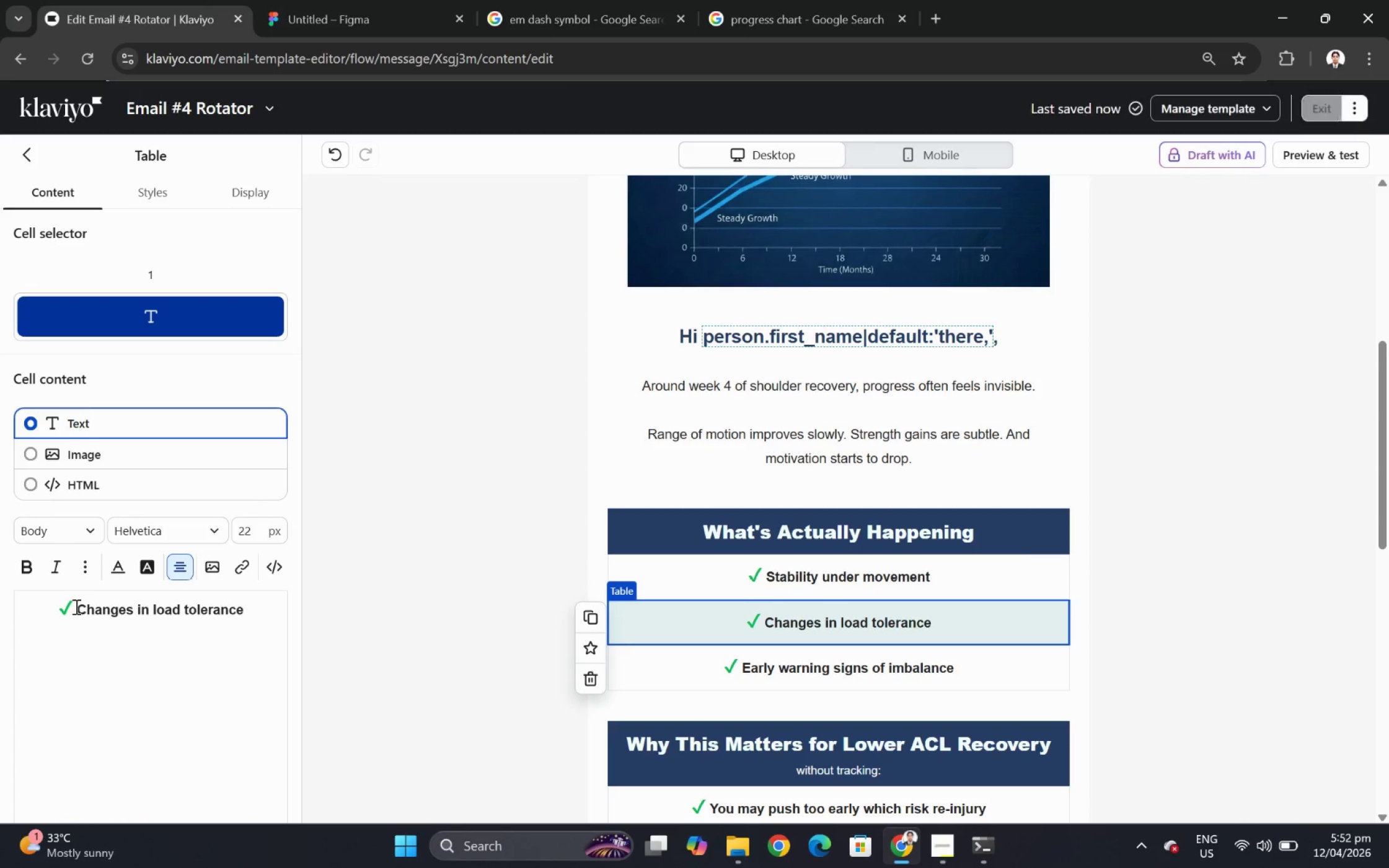 
left_click_drag(start_coordinate=[80, 610], to_coordinate=[240, 611])
 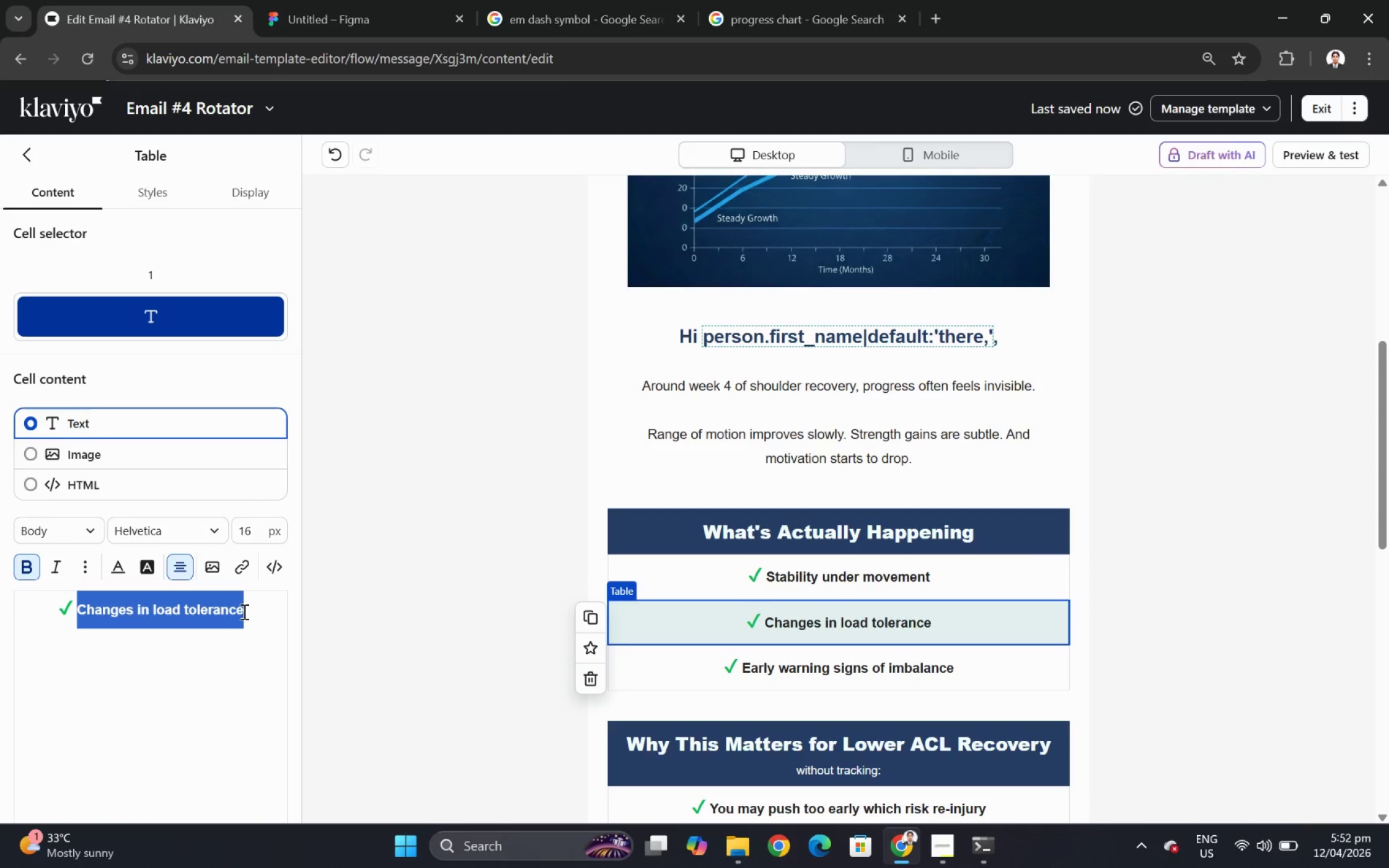 
type(Load tolerance)
 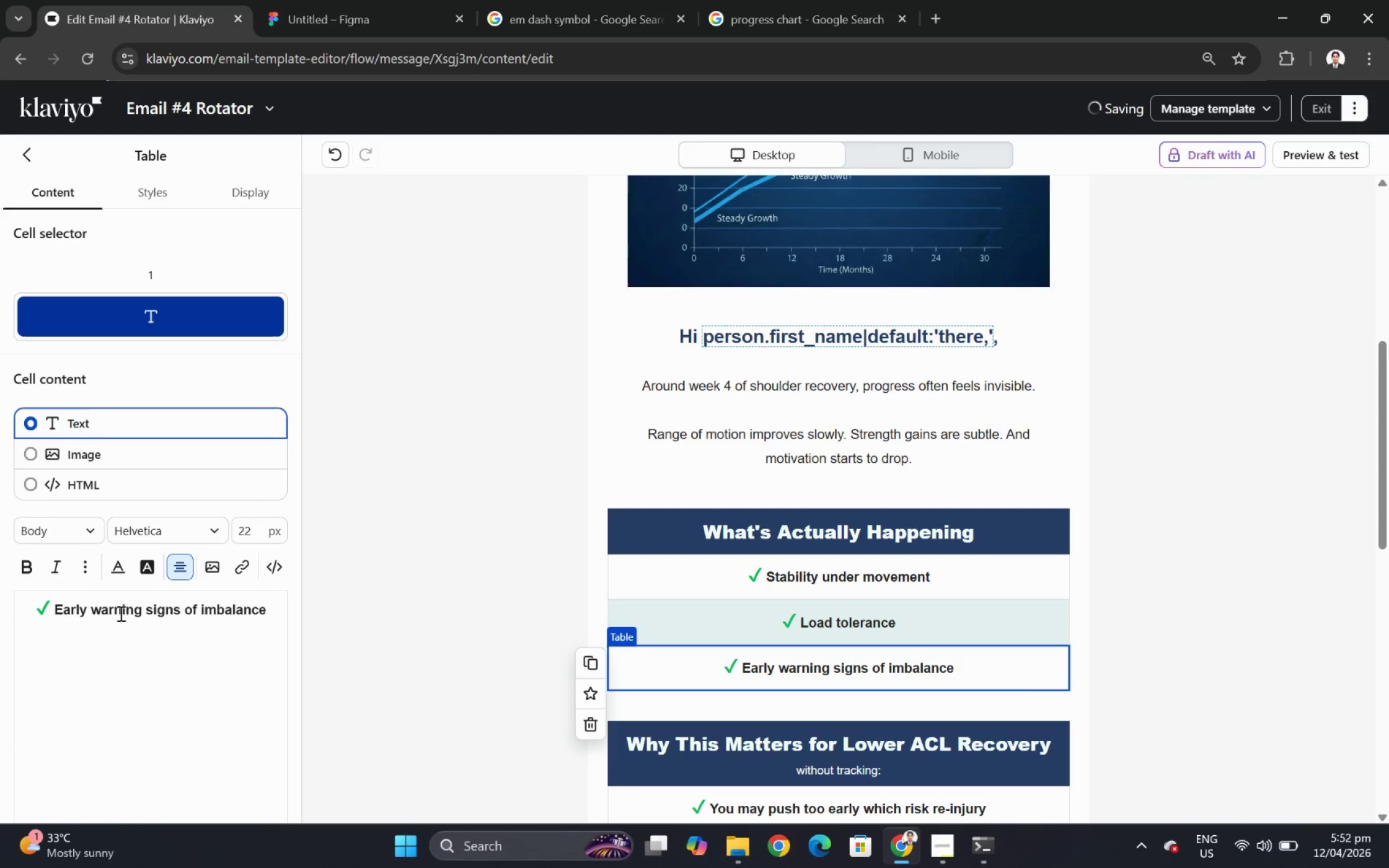 
left_click_drag(start_coordinate=[58, 608], to_coordinate=[267, 611])
 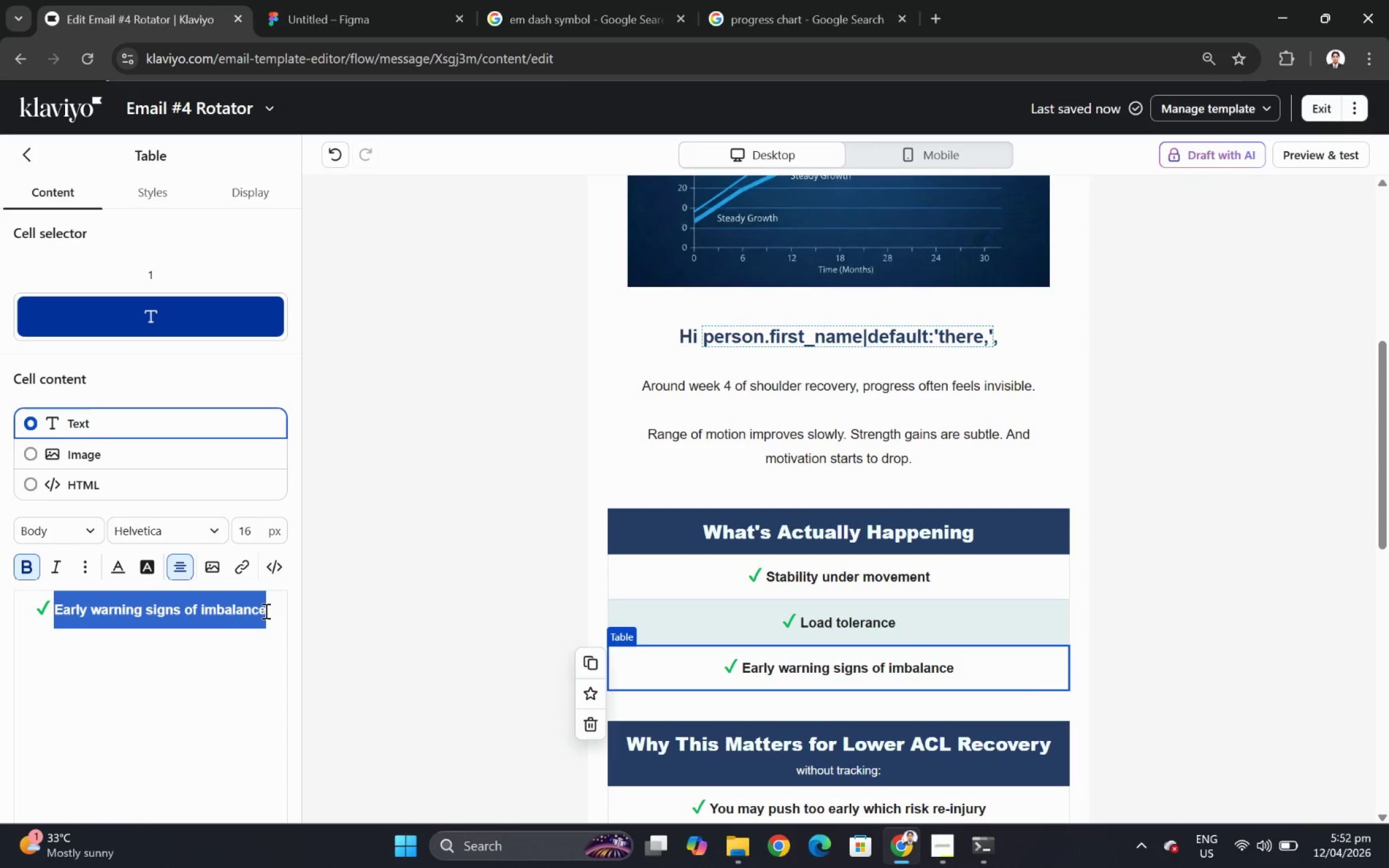 
type(Neuromuscular control)
 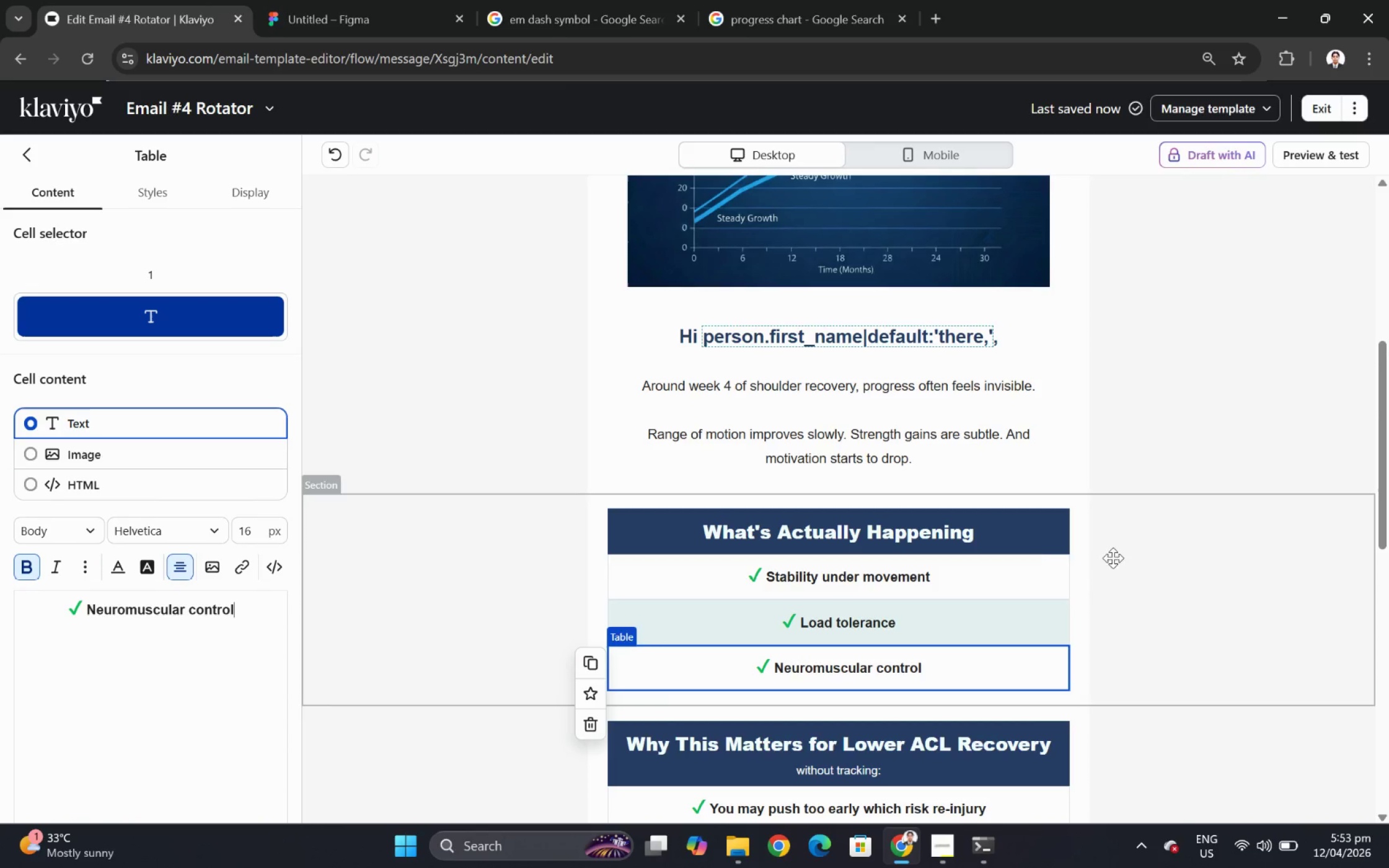 
wait(6.33)
 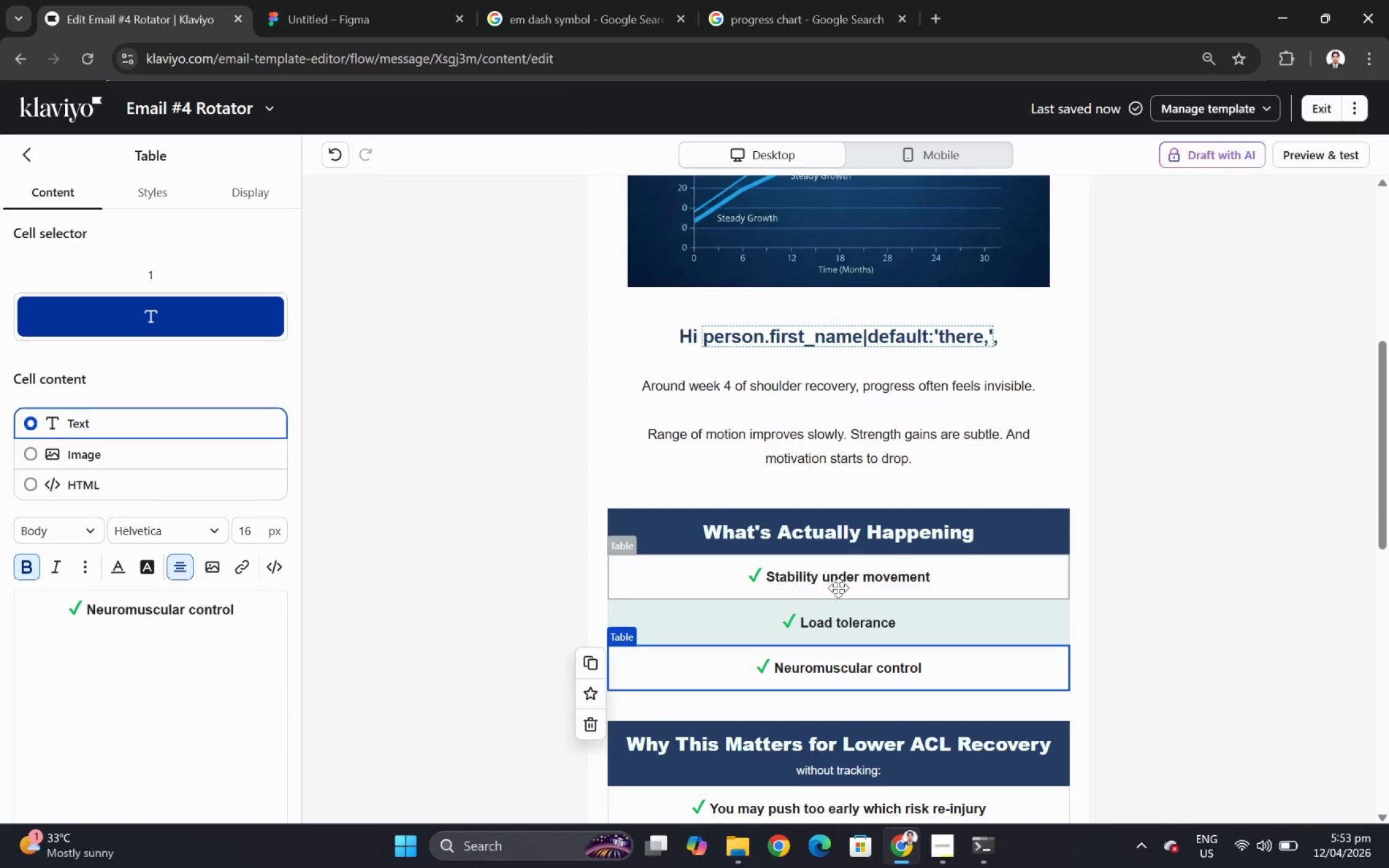 
double_click([958, 533])
 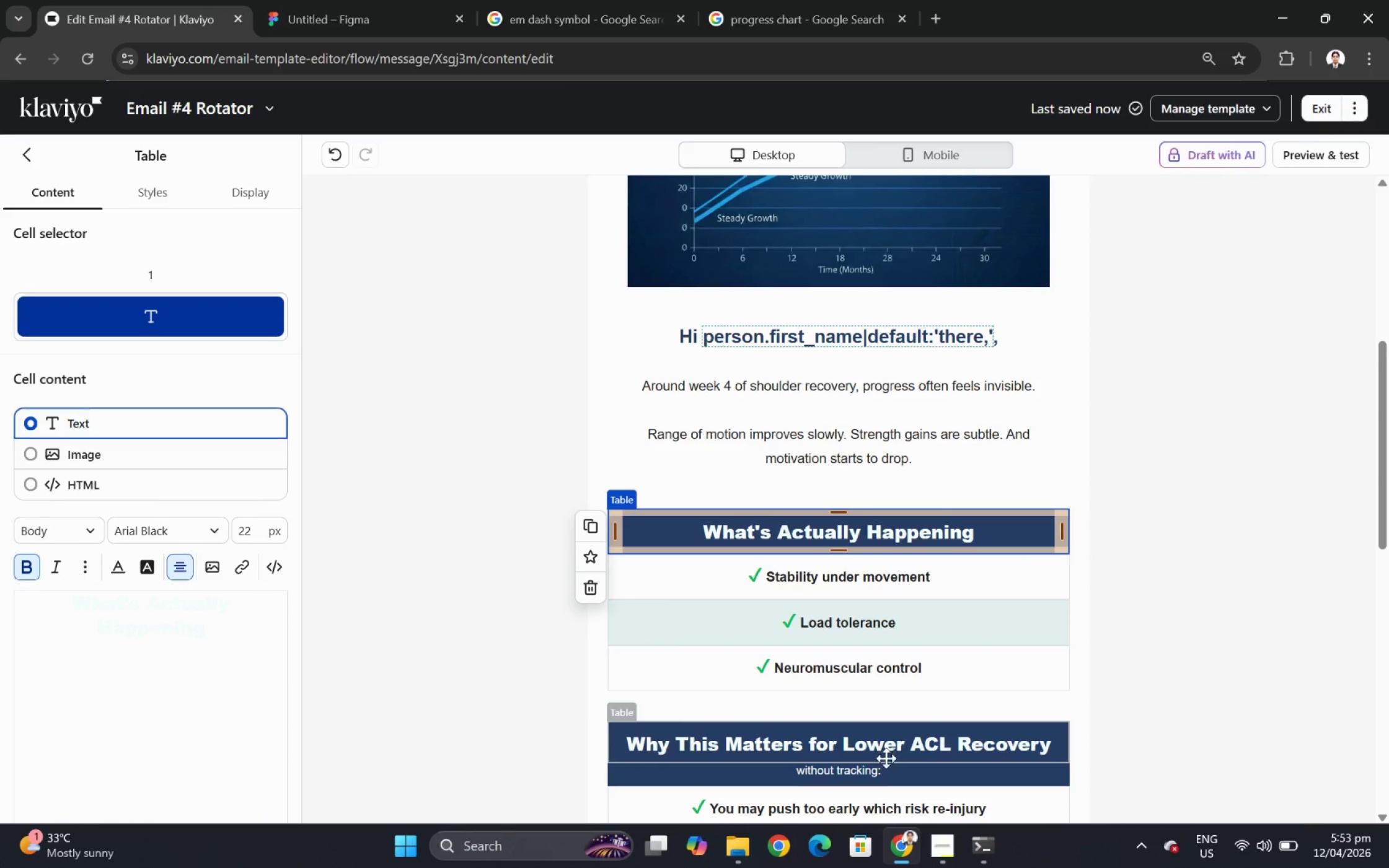 
left_click([886, 765])
 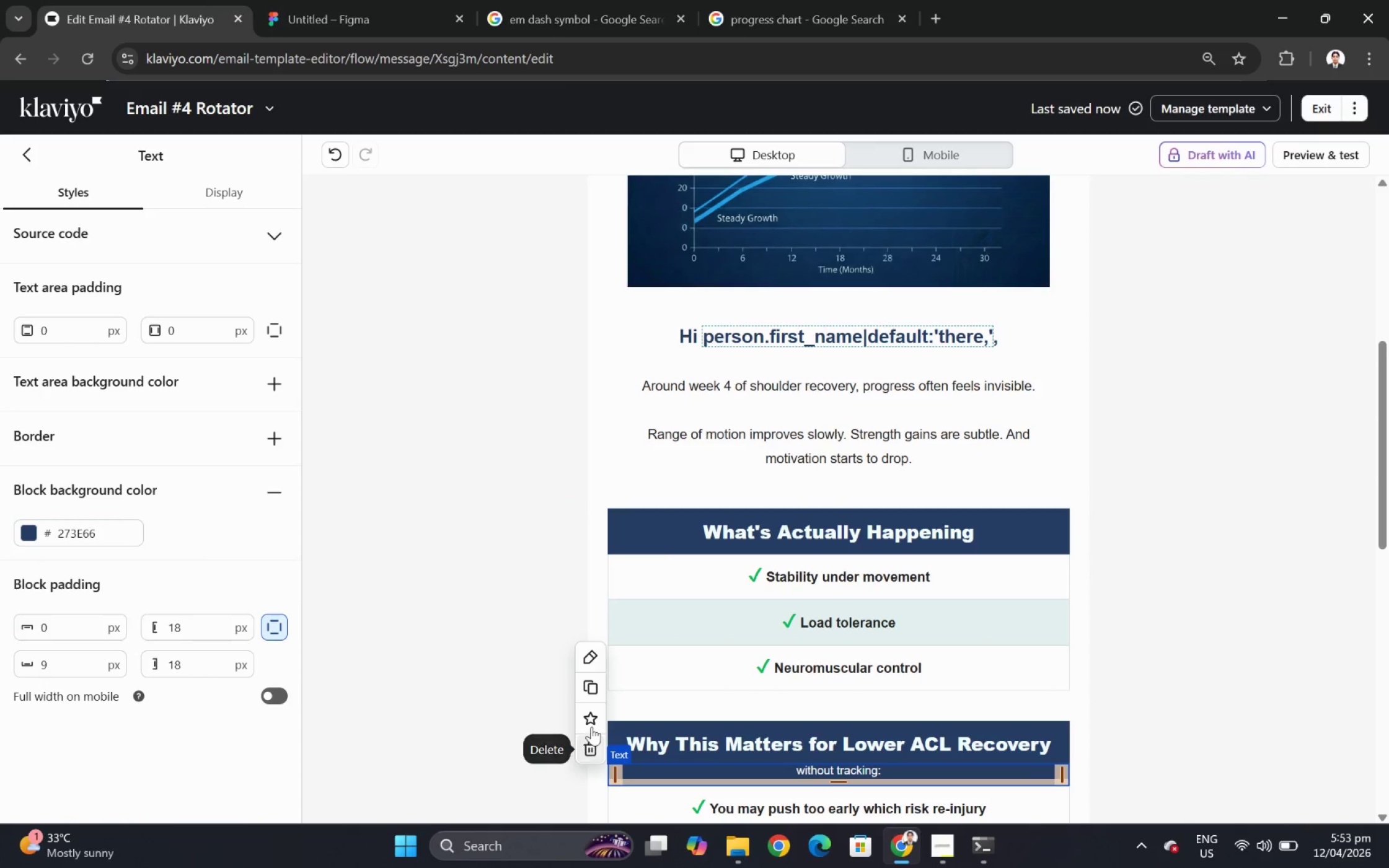 
left_click([593, 687])
 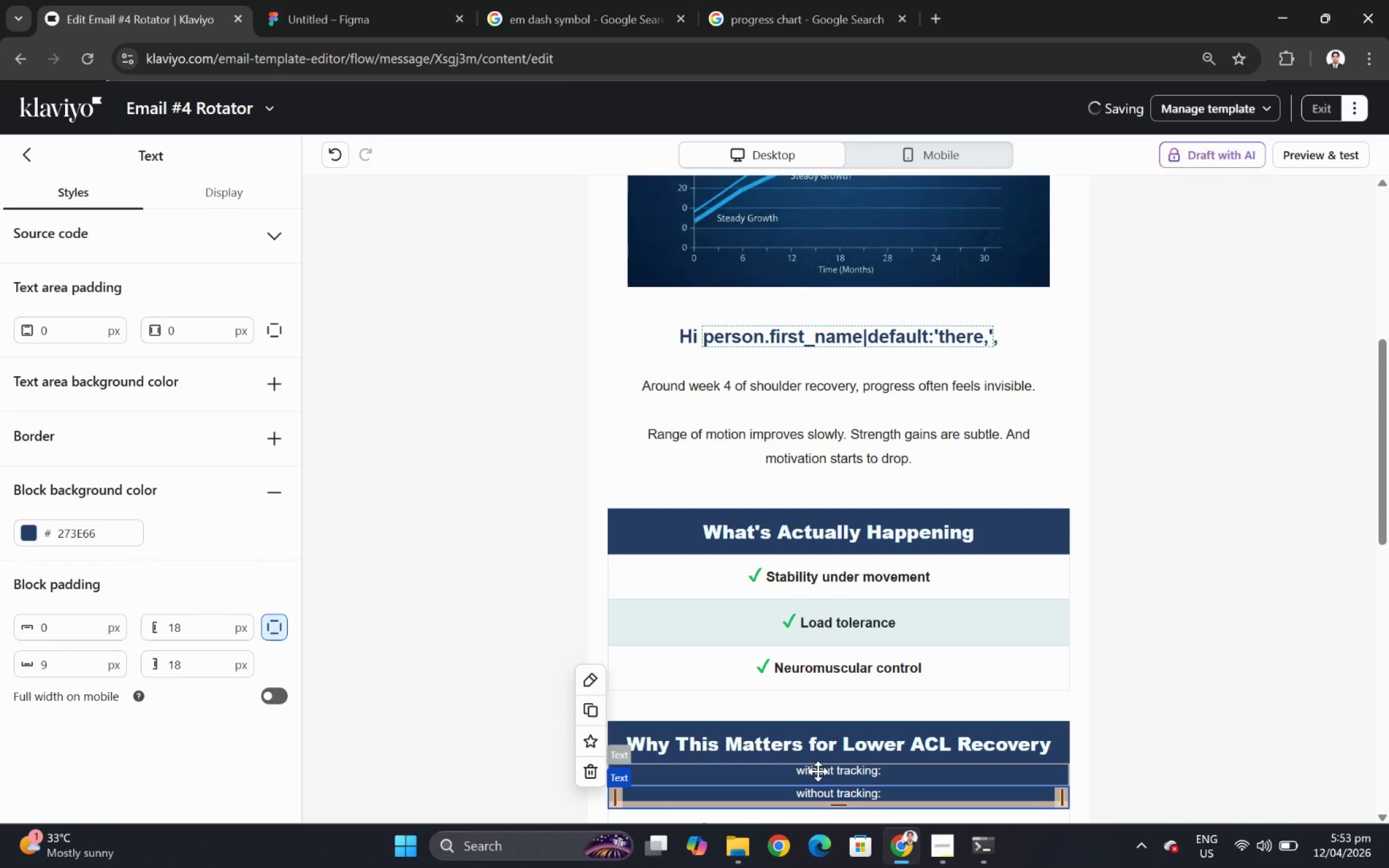 
left_click_drag(start_coordinate=[818, 772], to_coordinate=[835, 571])
 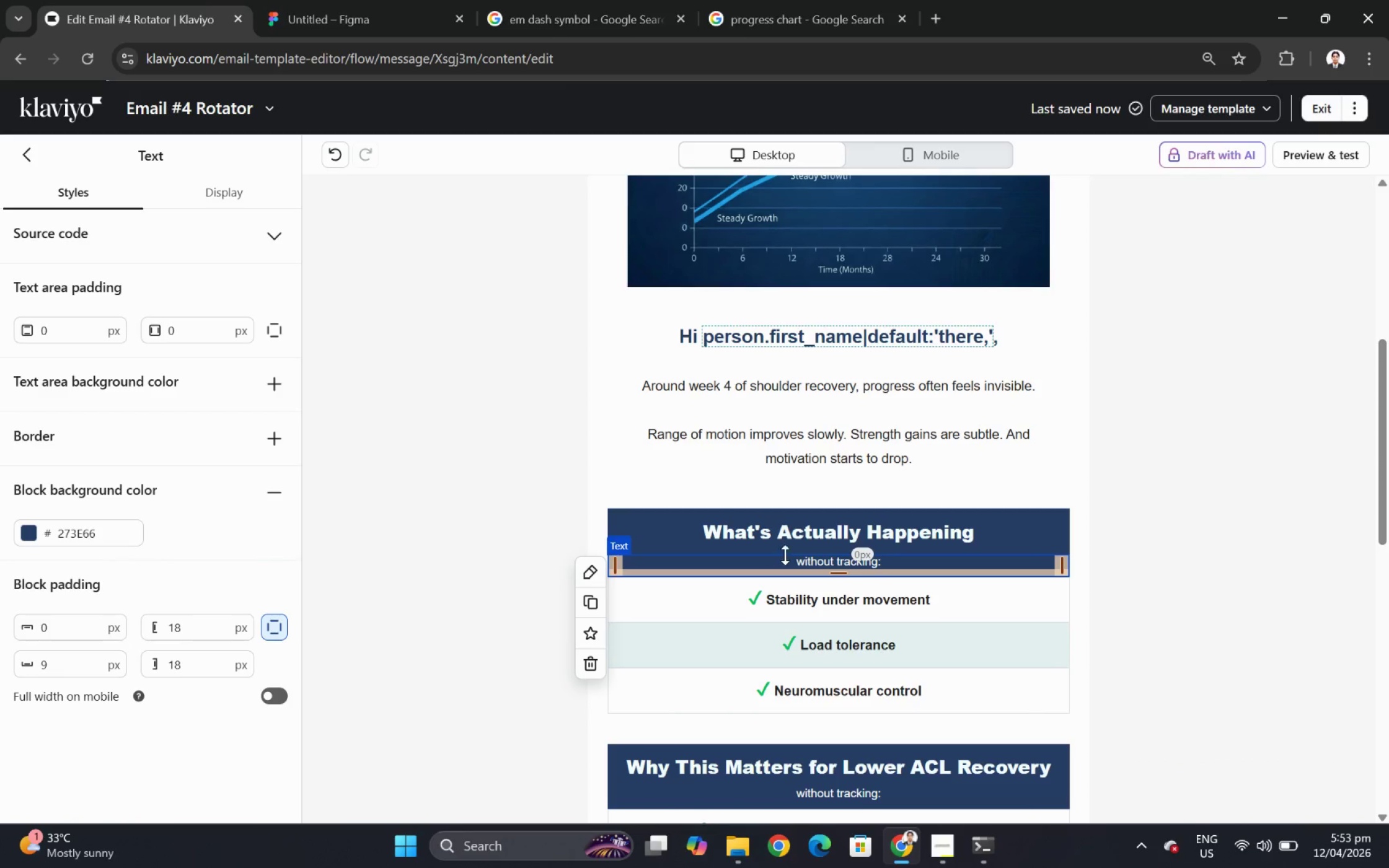 
double_click([809, 558])
 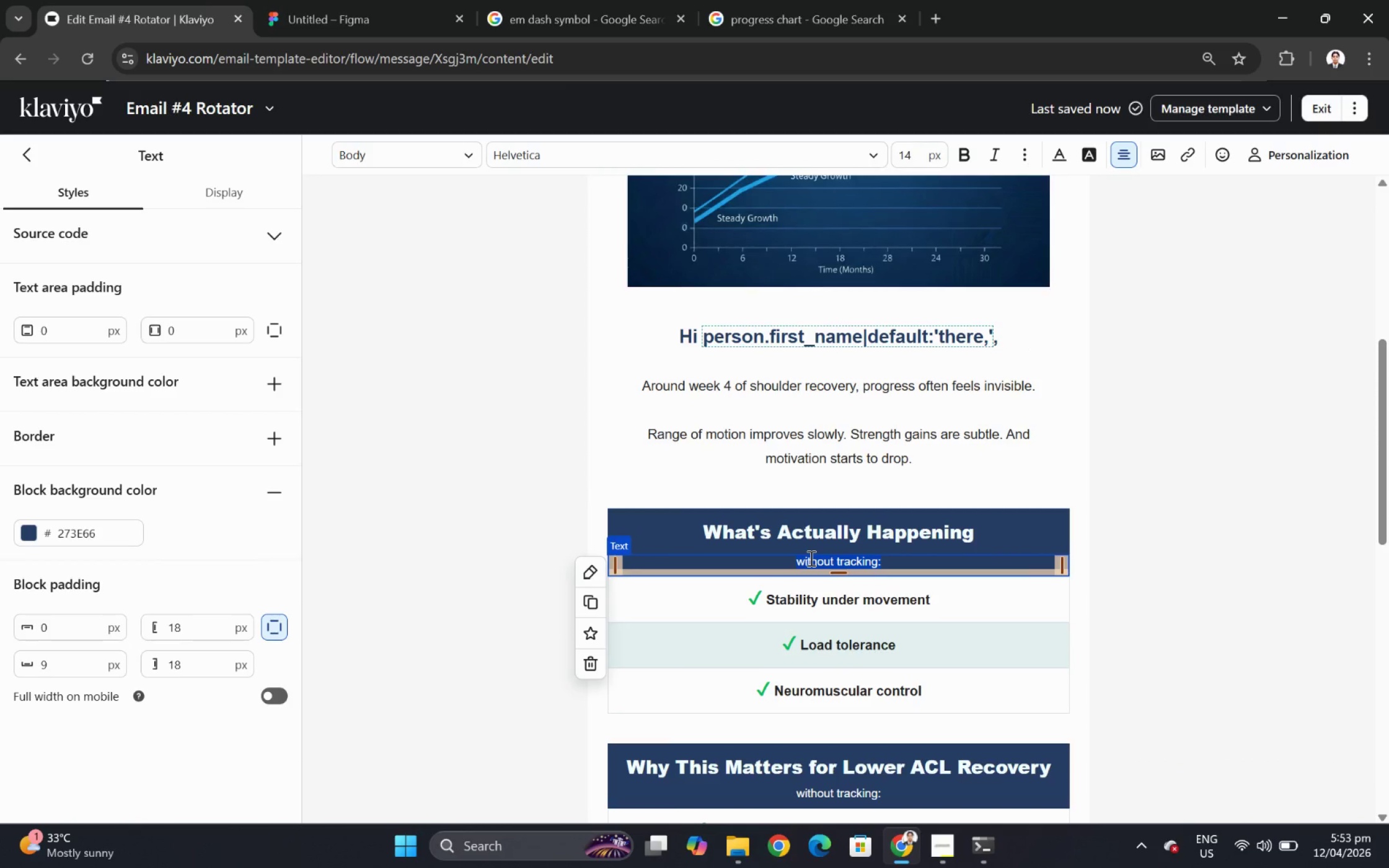 
type(your body is rebuilding:)
 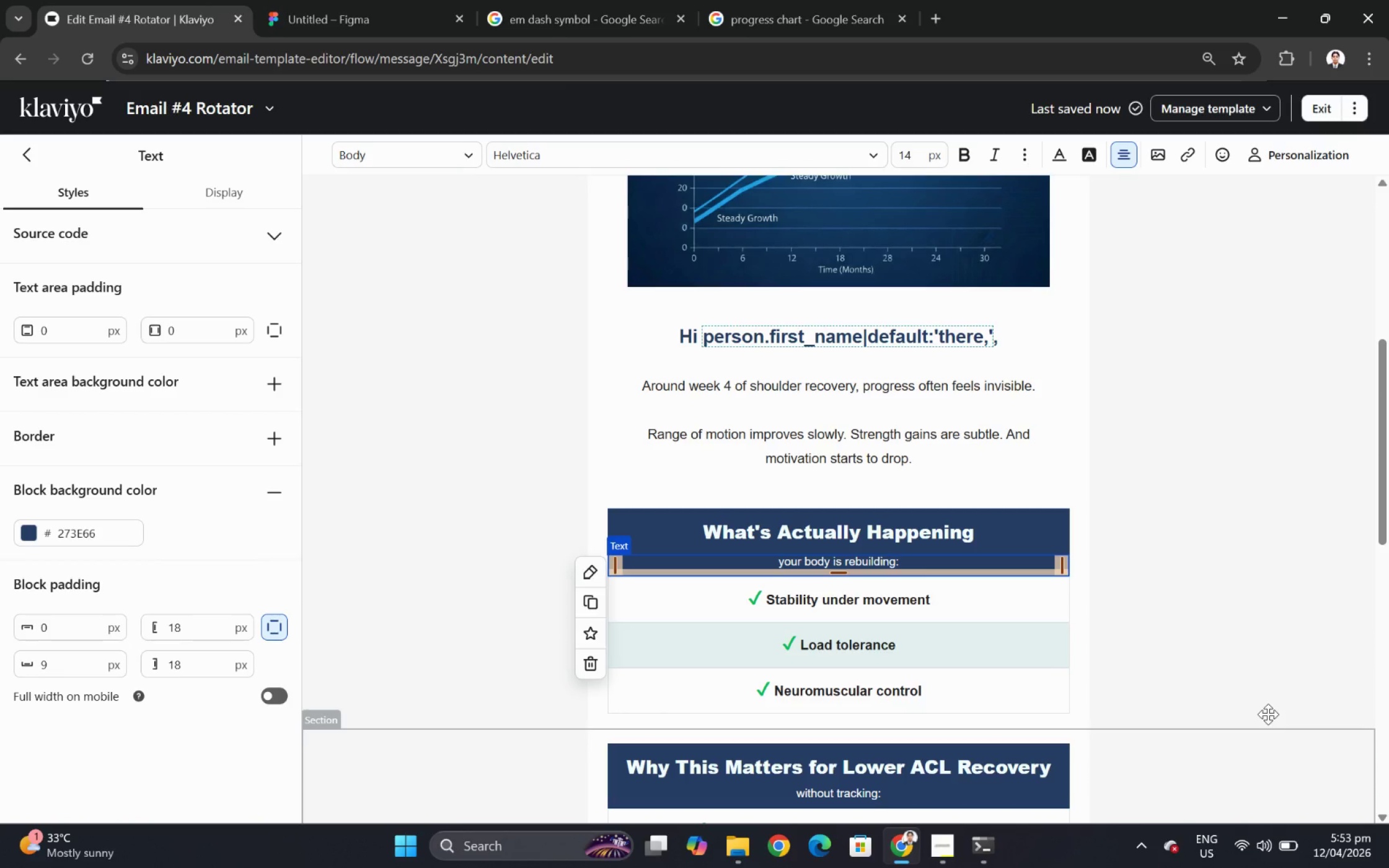 
scroll: coordinate [1218, 706], scroll_direction: down, amount: 2.0
 